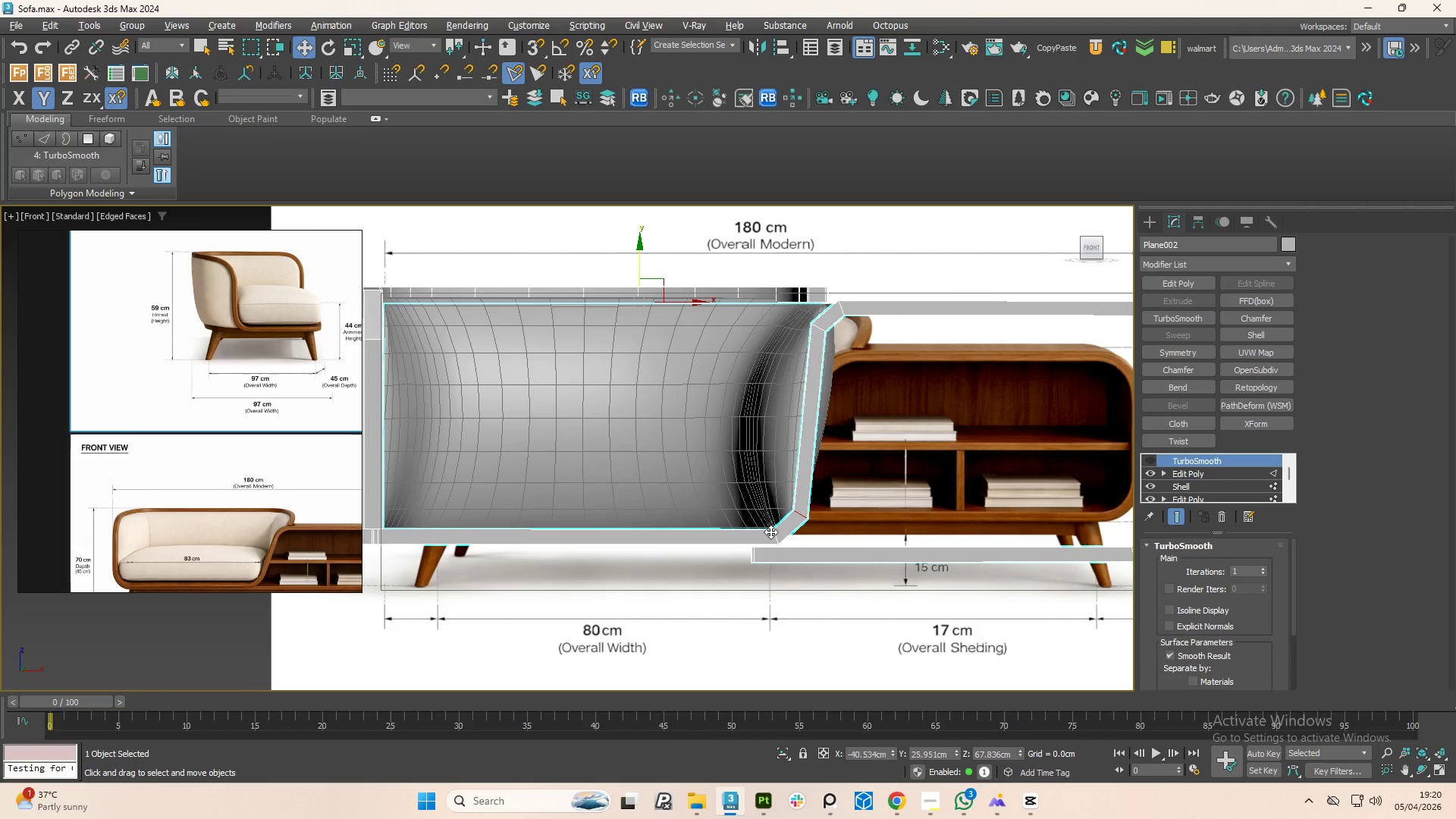 
key(1)
 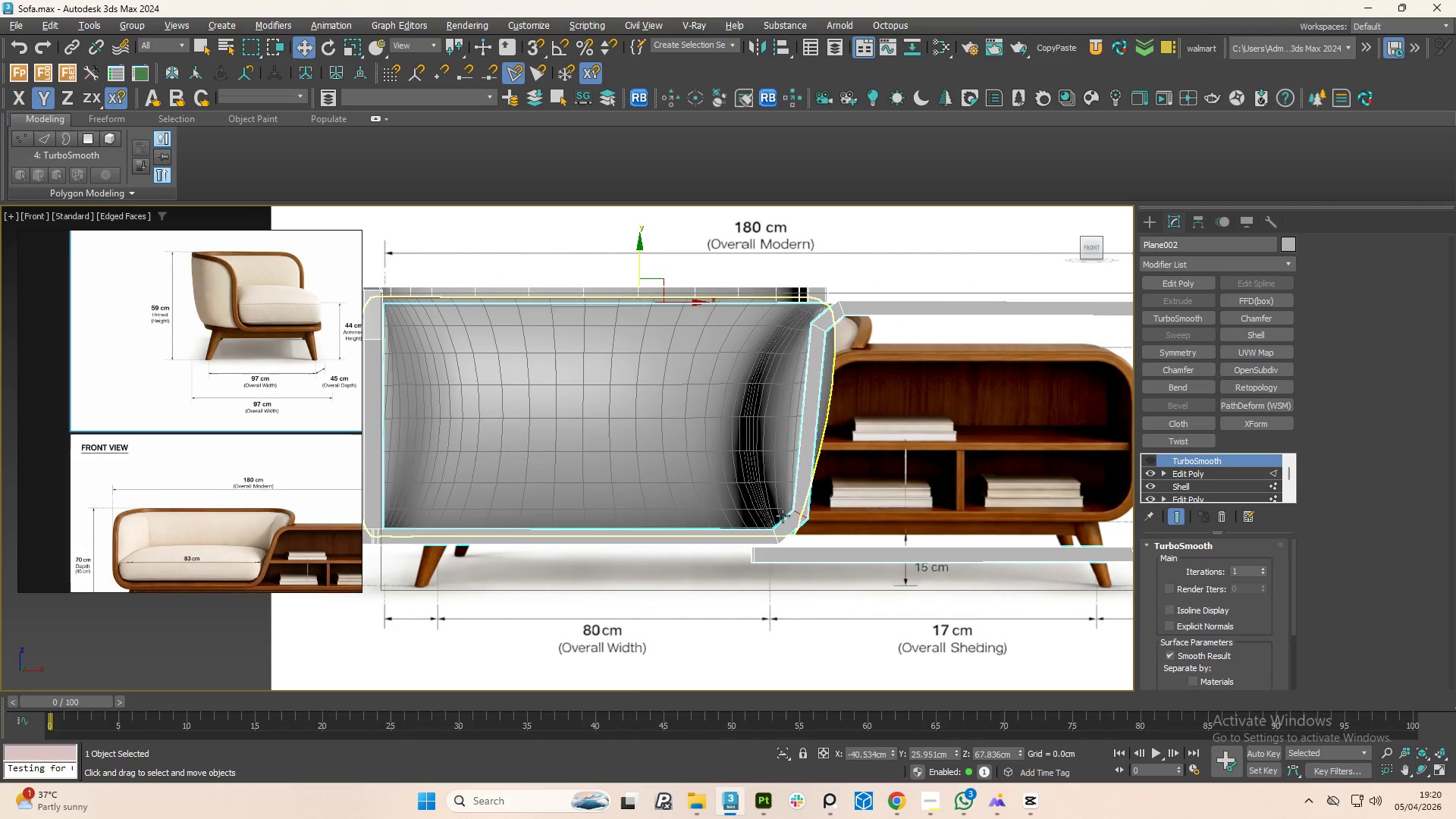 
scroll: coordinate [783, 516], scroll_direction: up, amount: 2.0
 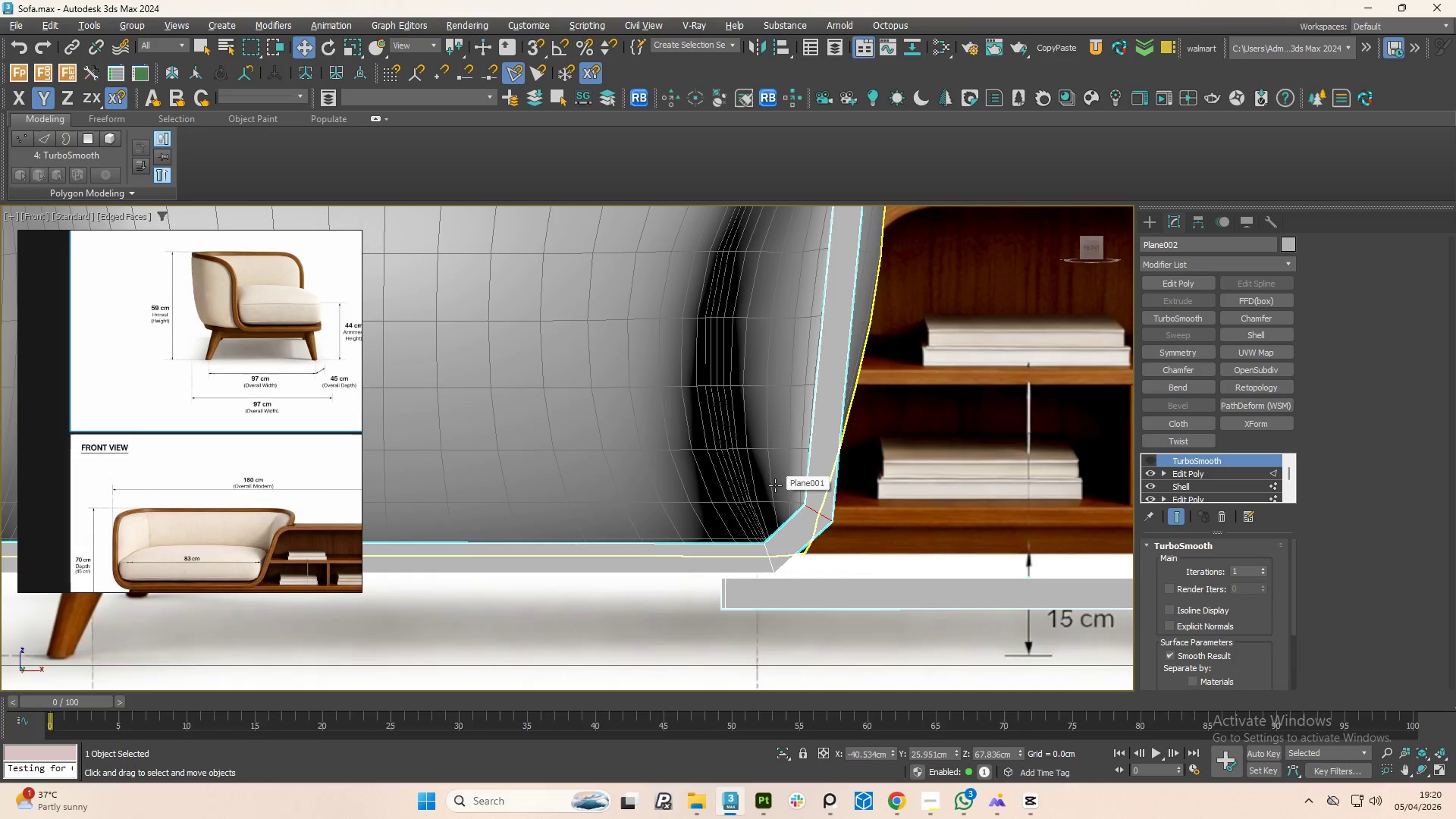 
left_click([1224, 477])
 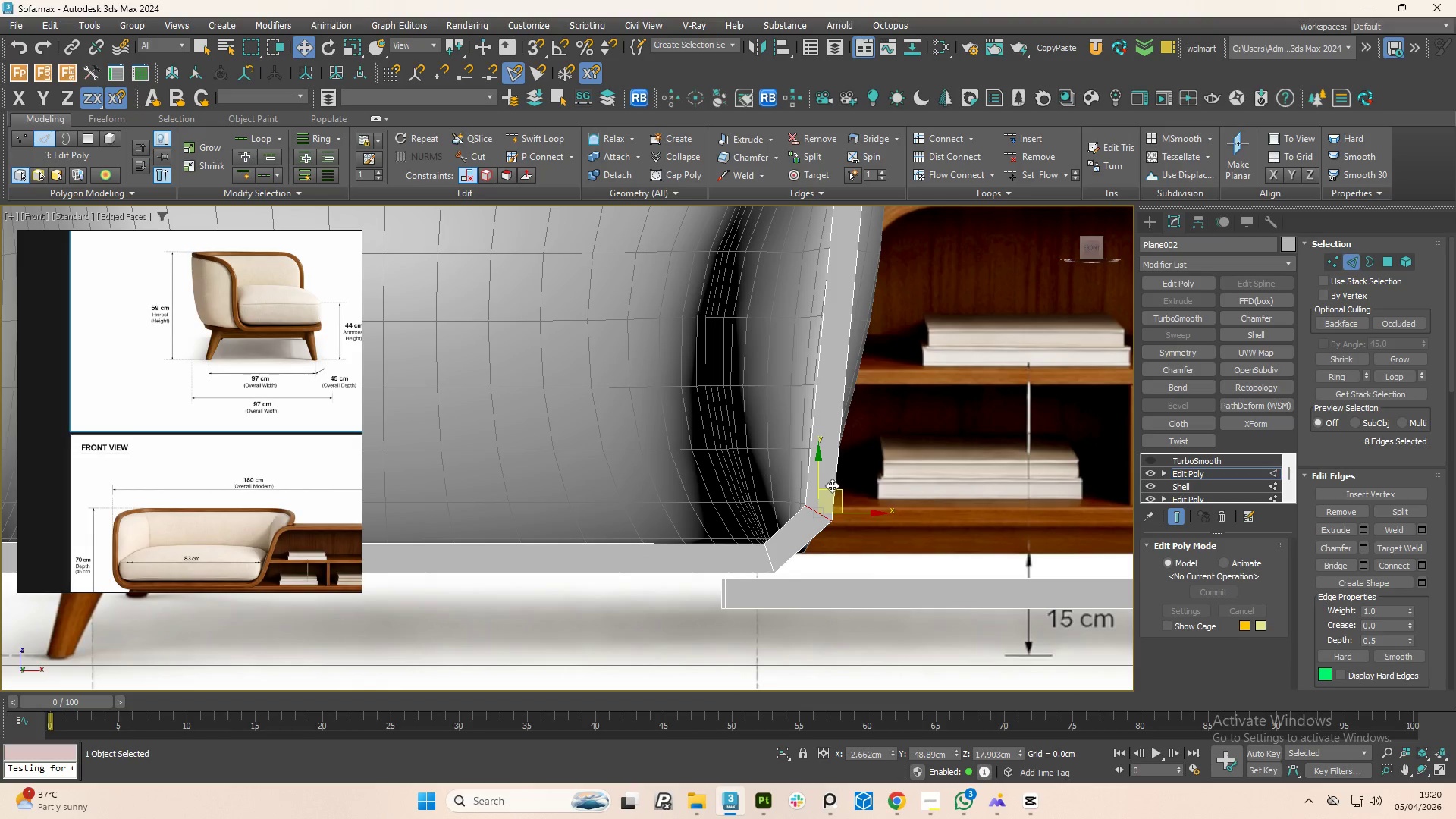 
left_click_drag(start_coordinate=[836, 488], to_coordinate=[848, 436])
 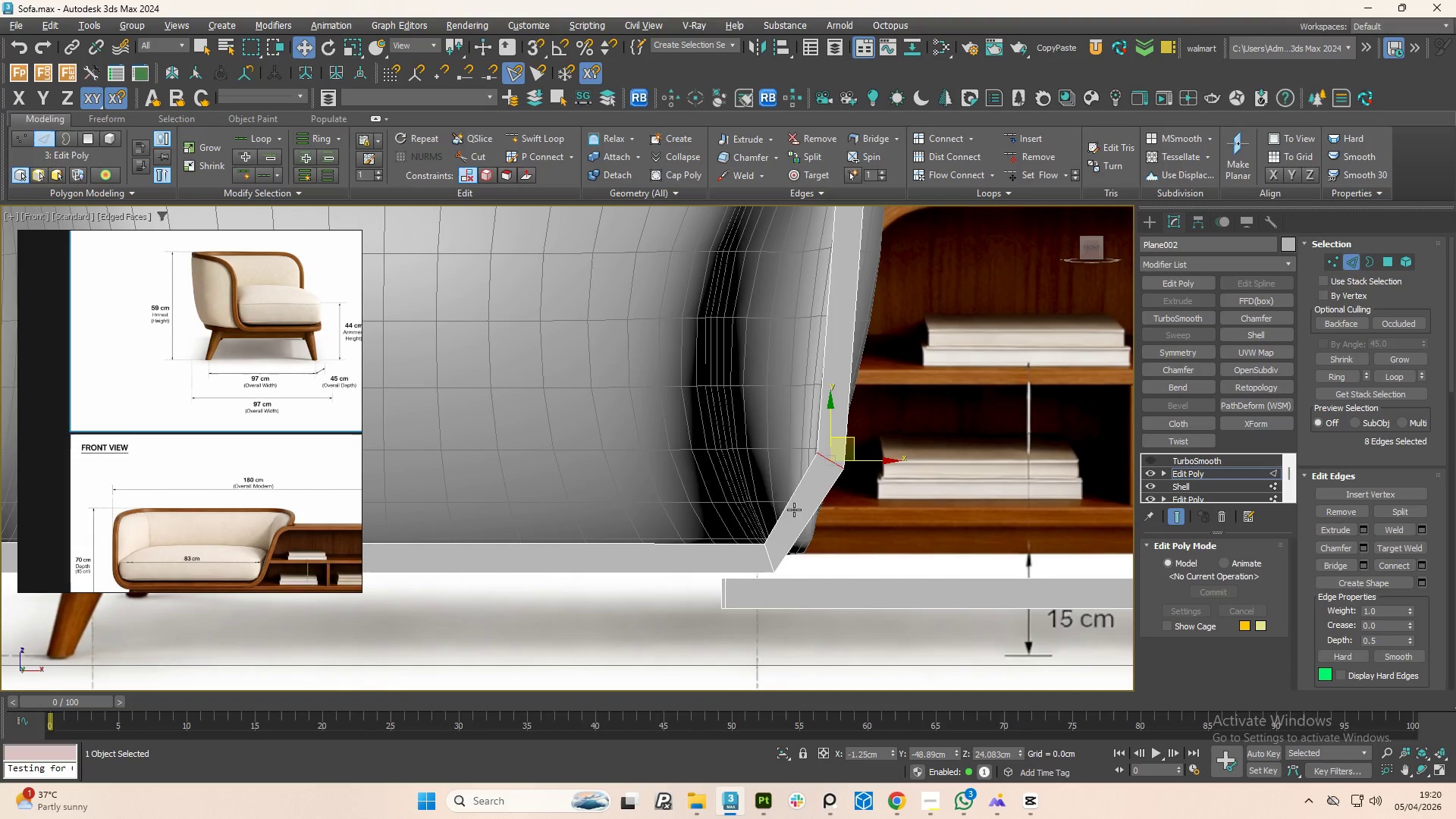 
left_click([793, 502])
 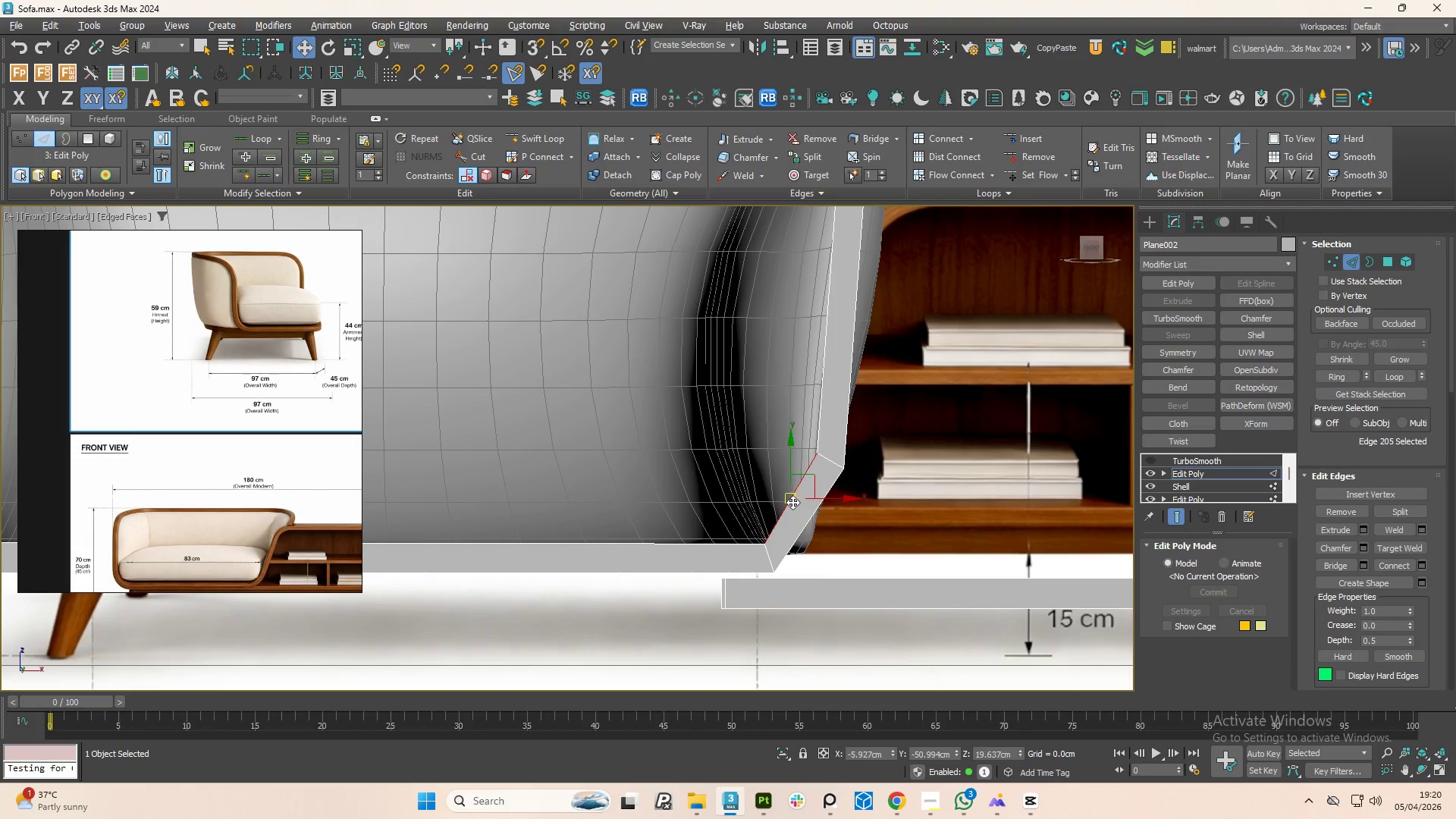 
hold_key(key=ControlLeft, duration=0.89)
left_click([801, 525])
 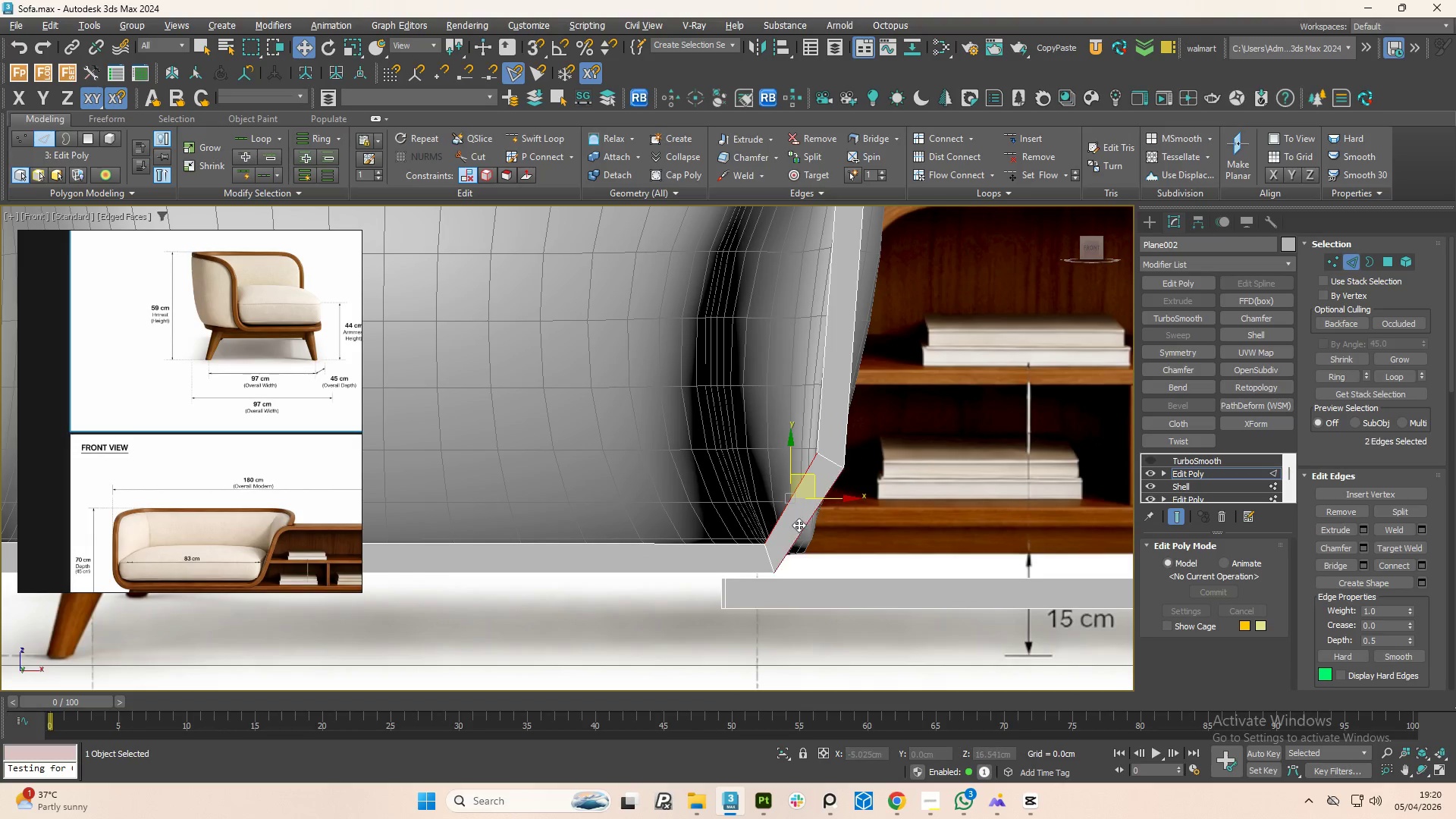 
double_click([799, 525])
 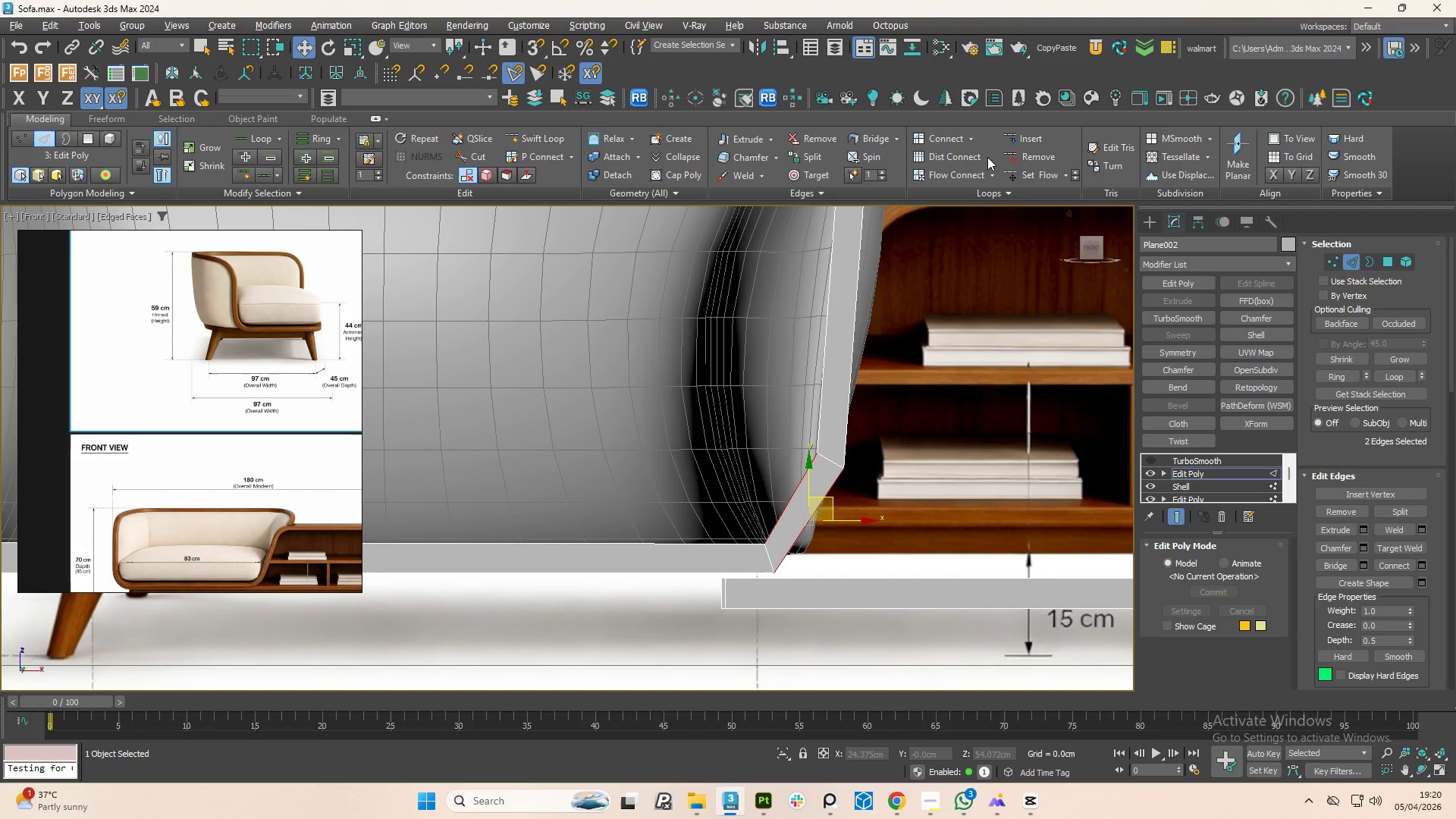 
left_click([977, 177])
 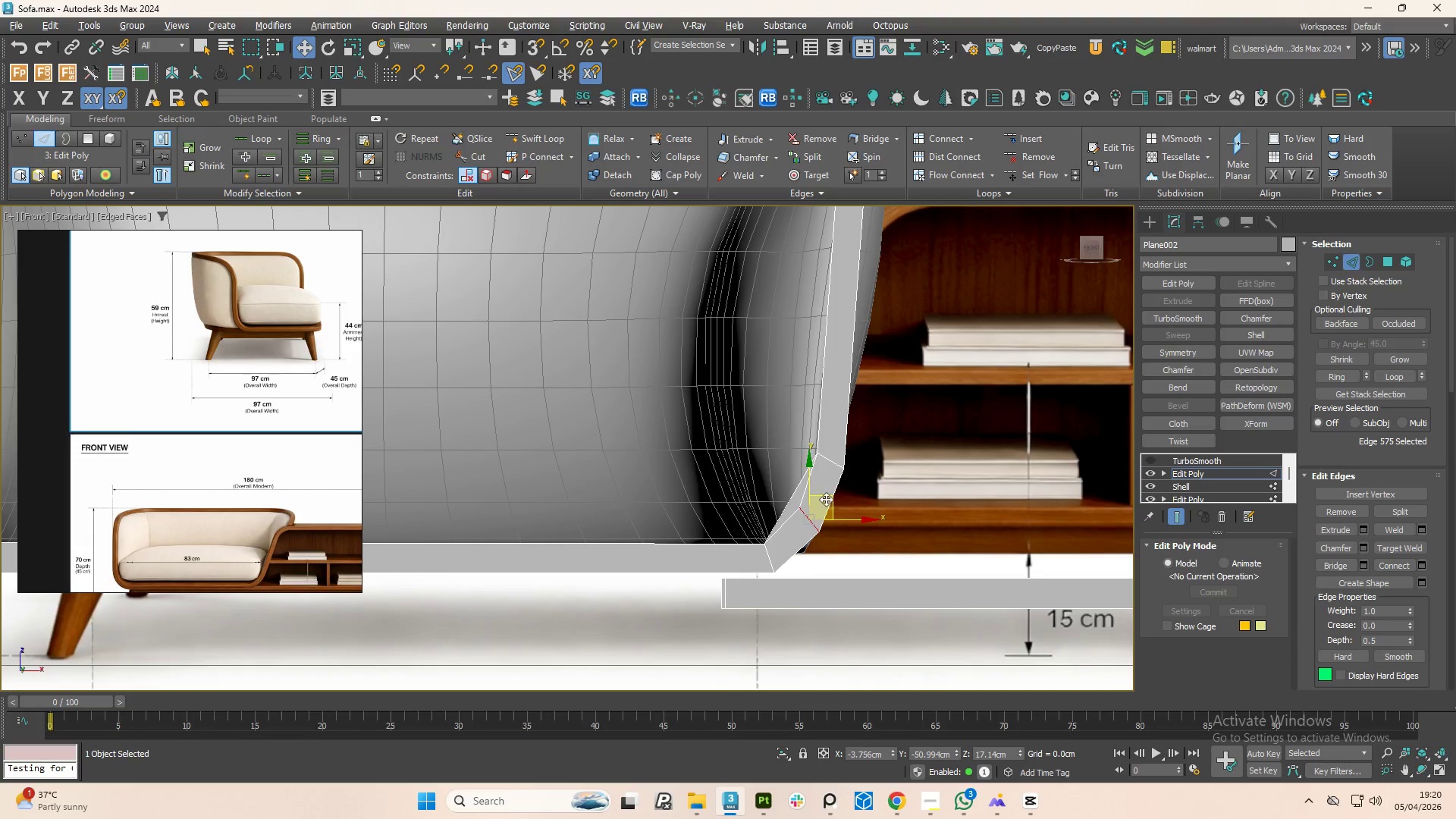 
key(Control+Z)
 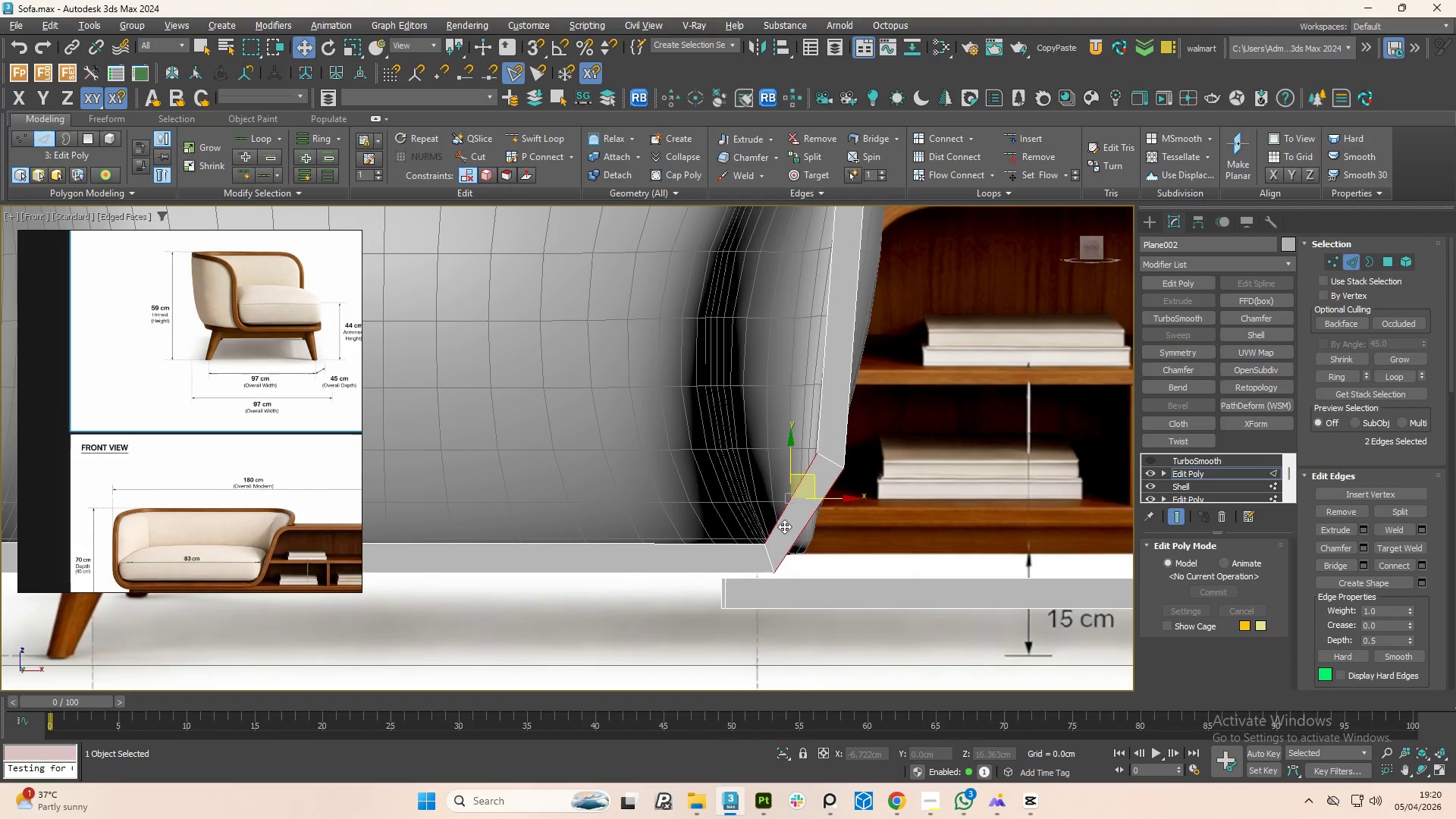 
hold_key(key=AltLeft, duration=1.0)
 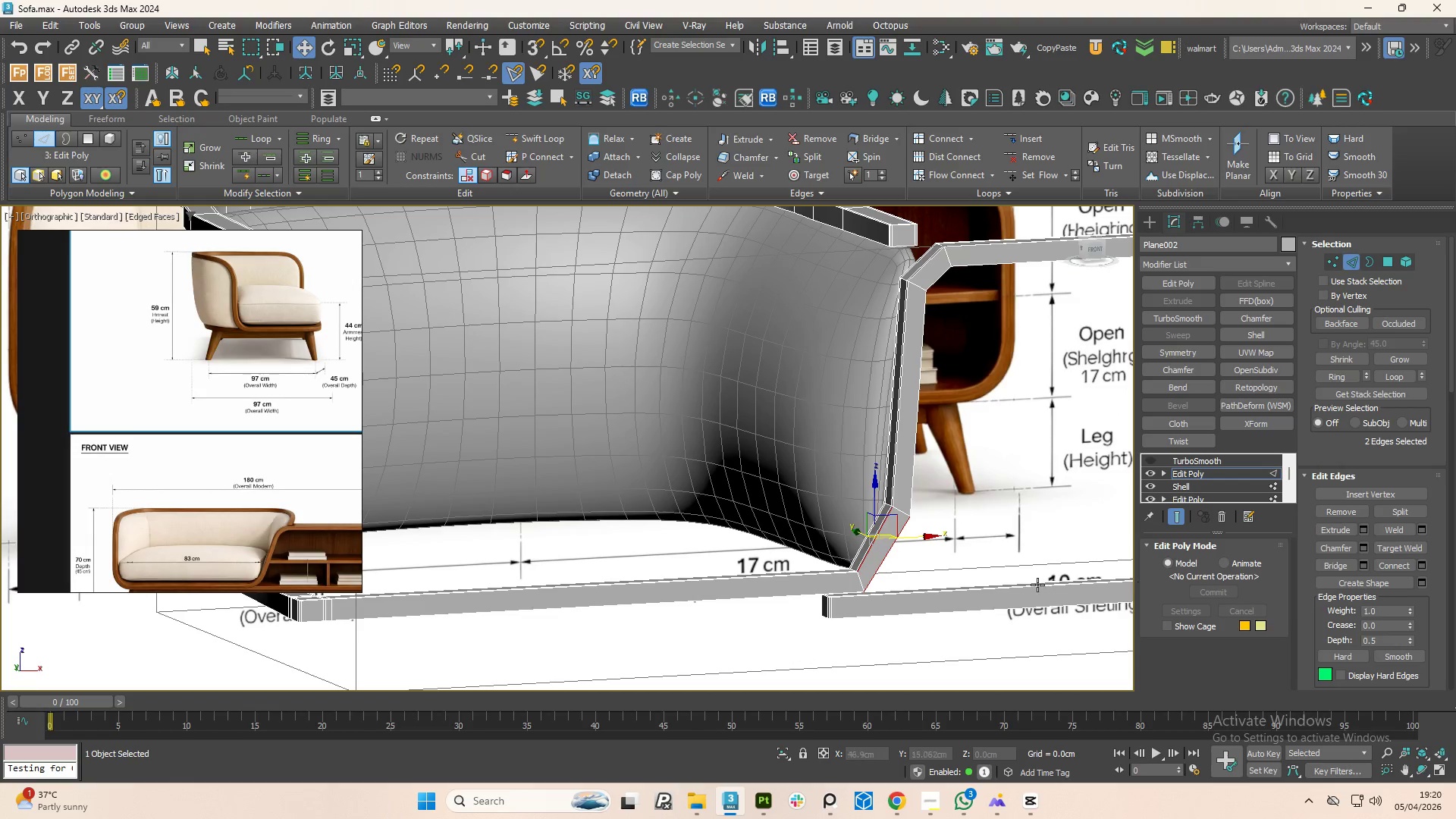 
scroll: coordinate [785, 526], scroll_direction: down, amount: 1.0
 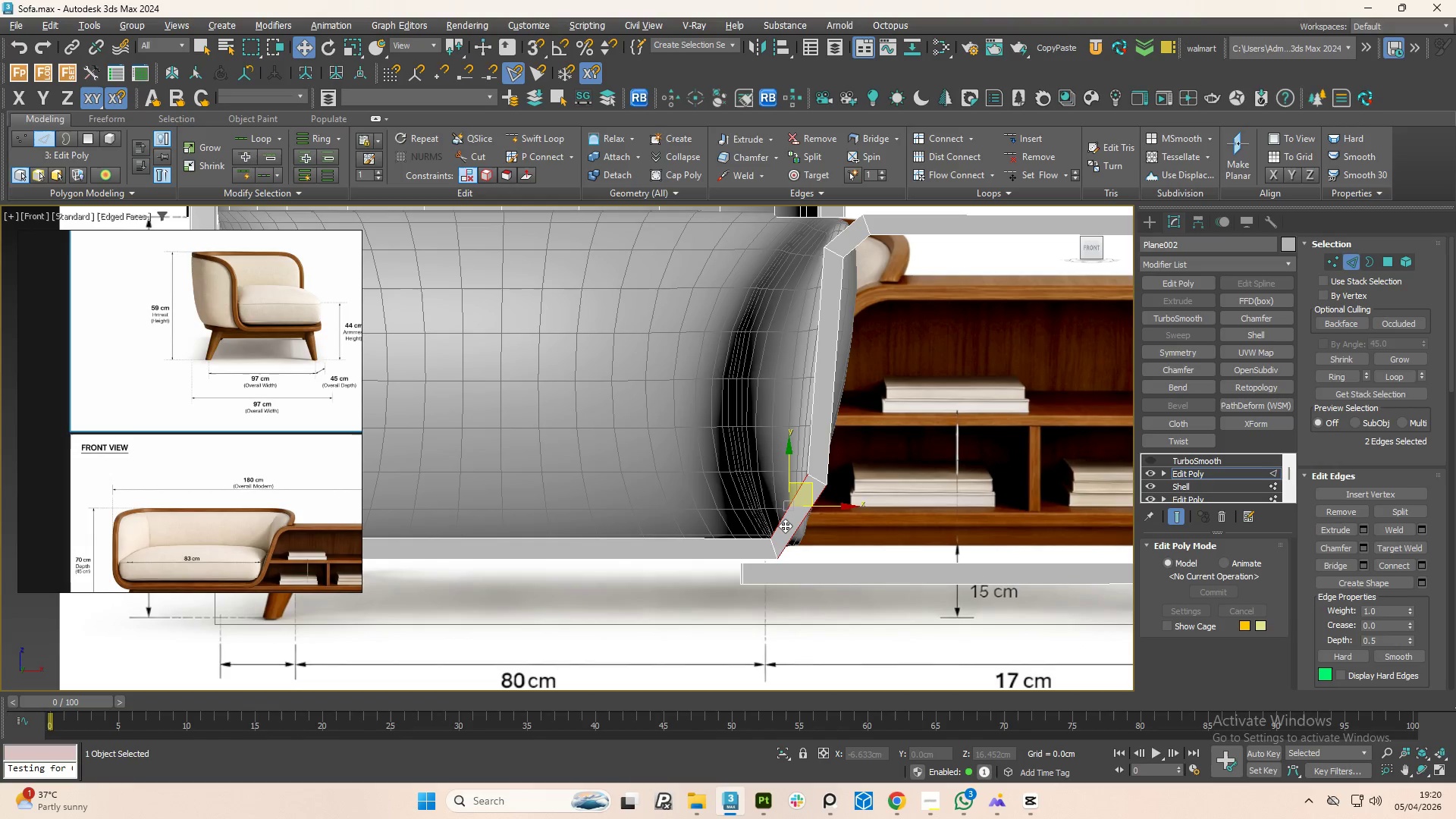 
hold_key(key=AltLeft, duration=0.69)
 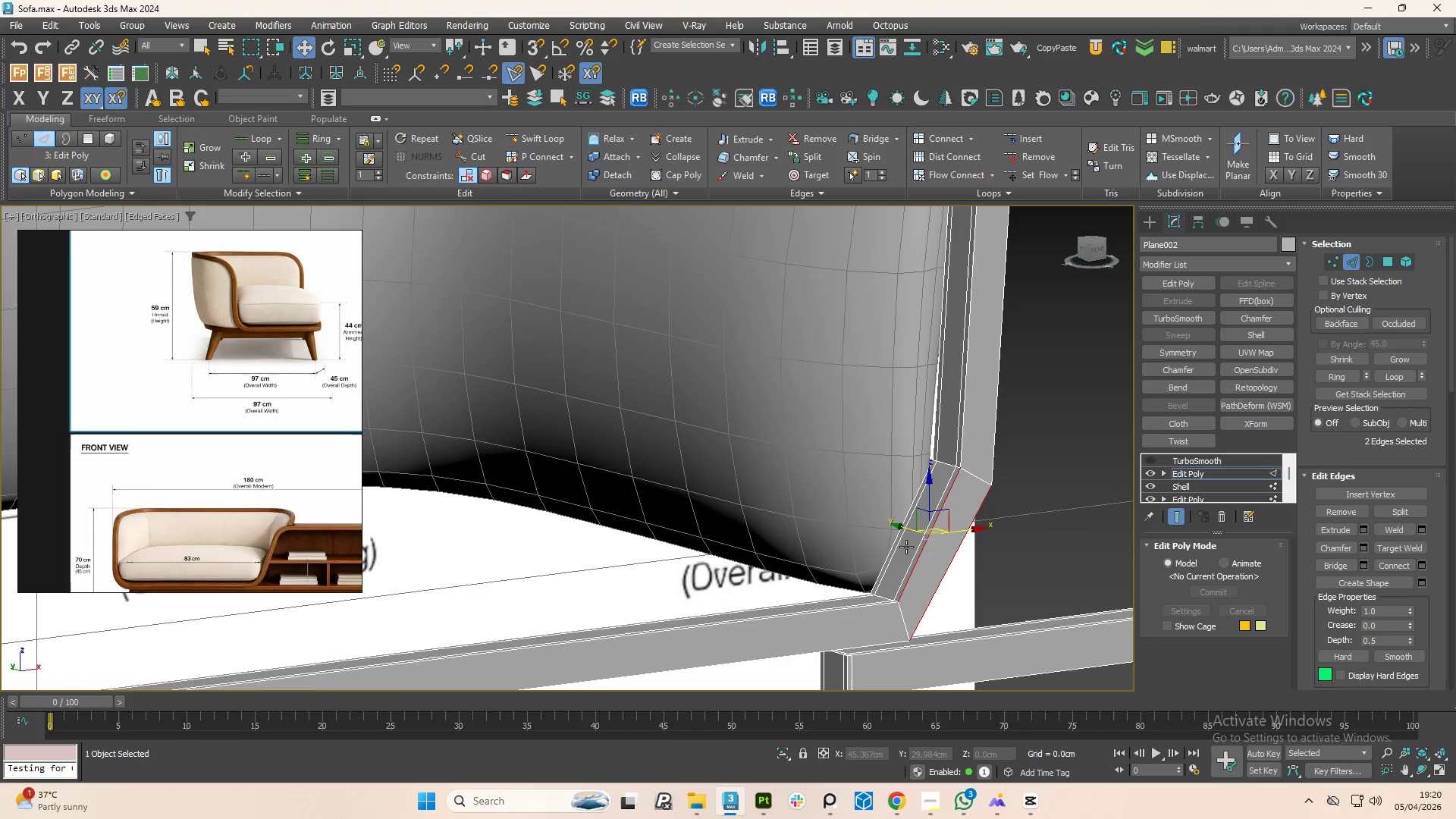 
scroll: coordinate [912, 548], scroll_direction: up, amount: 2.0
 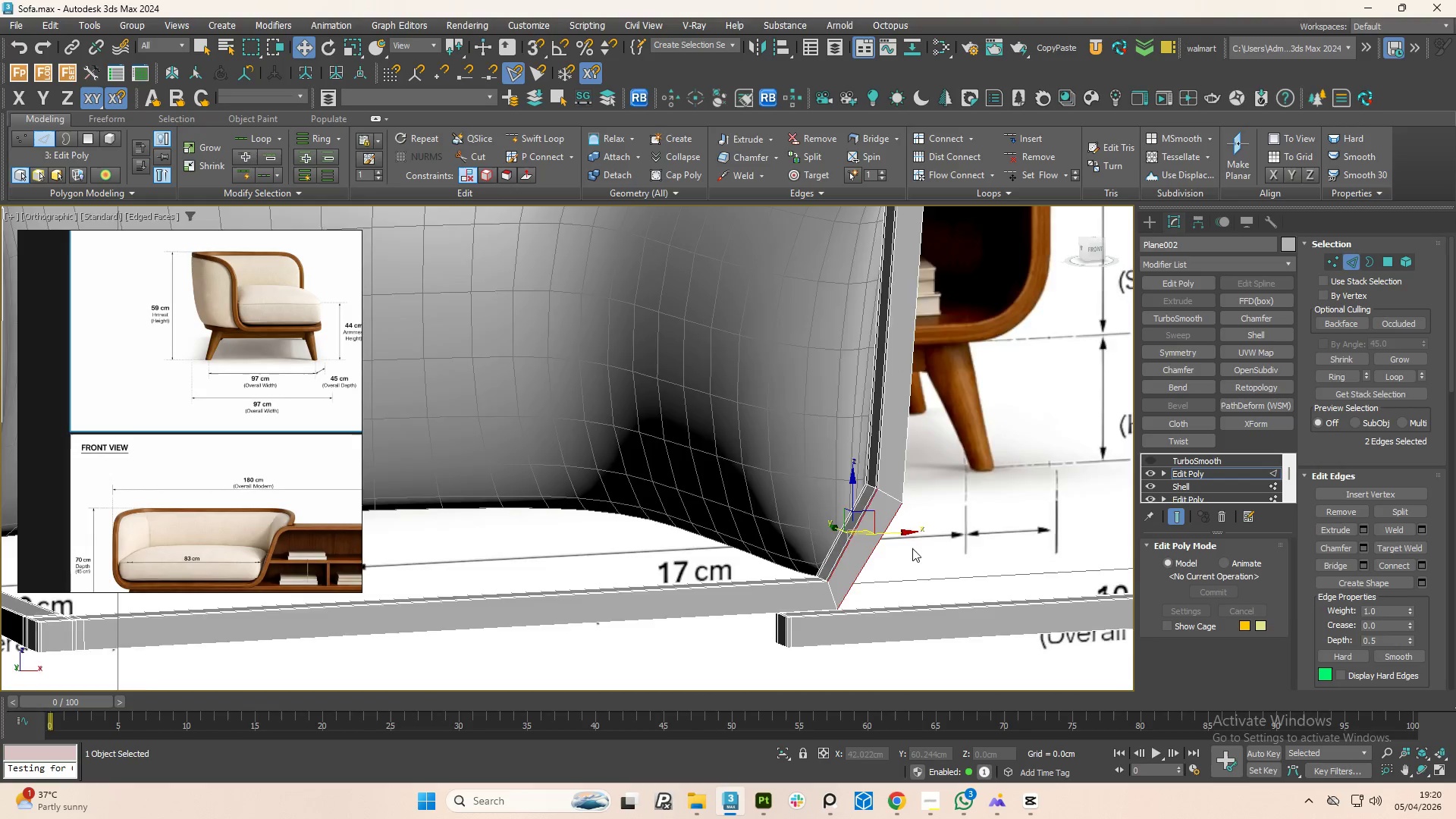 
hold_key(key=ControlLeft, duration=1.51)
left_click([917, 549])
 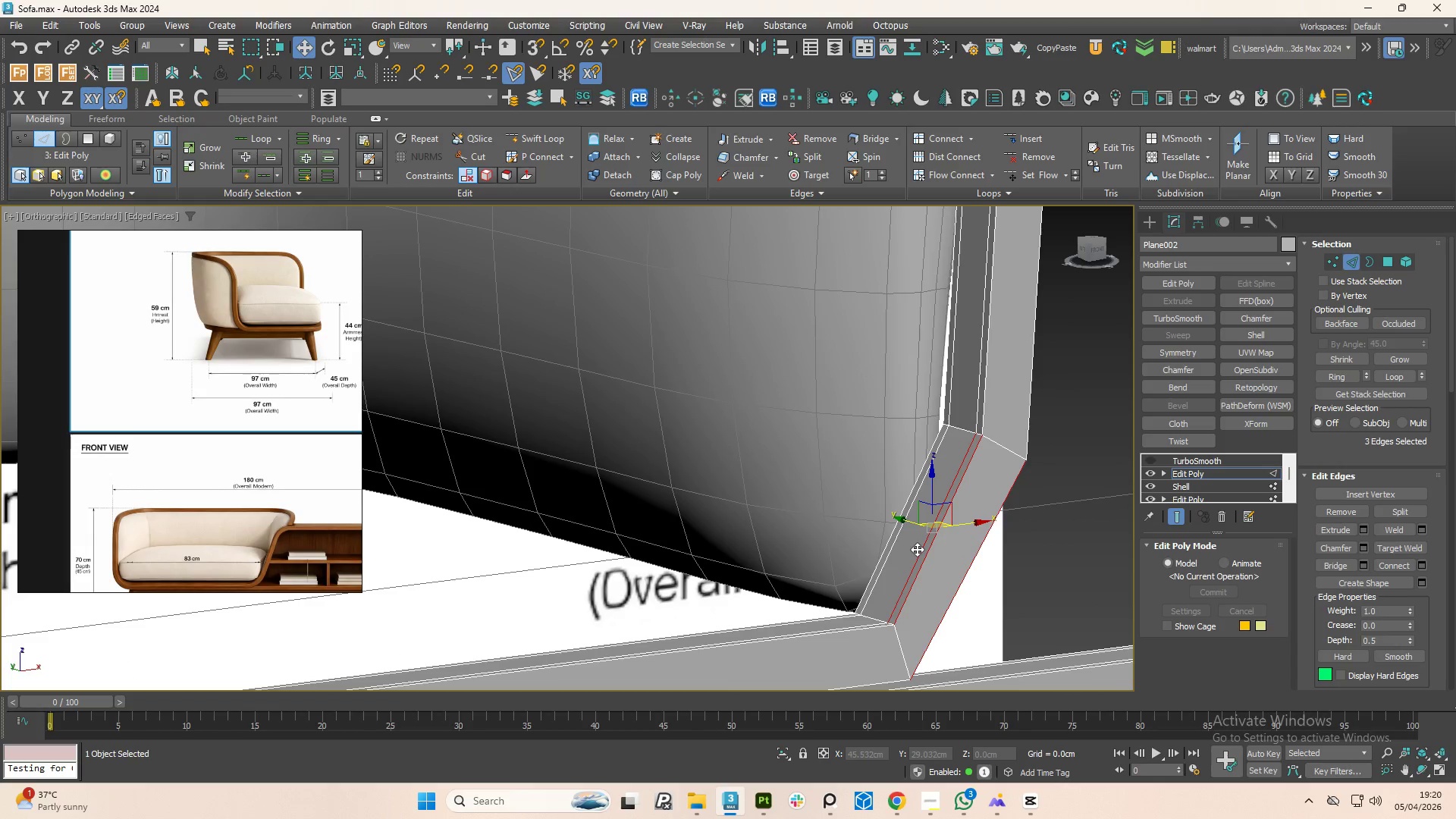 
scroll: coordinate [908, 547], scroll_direction: up, amount: 1.0
 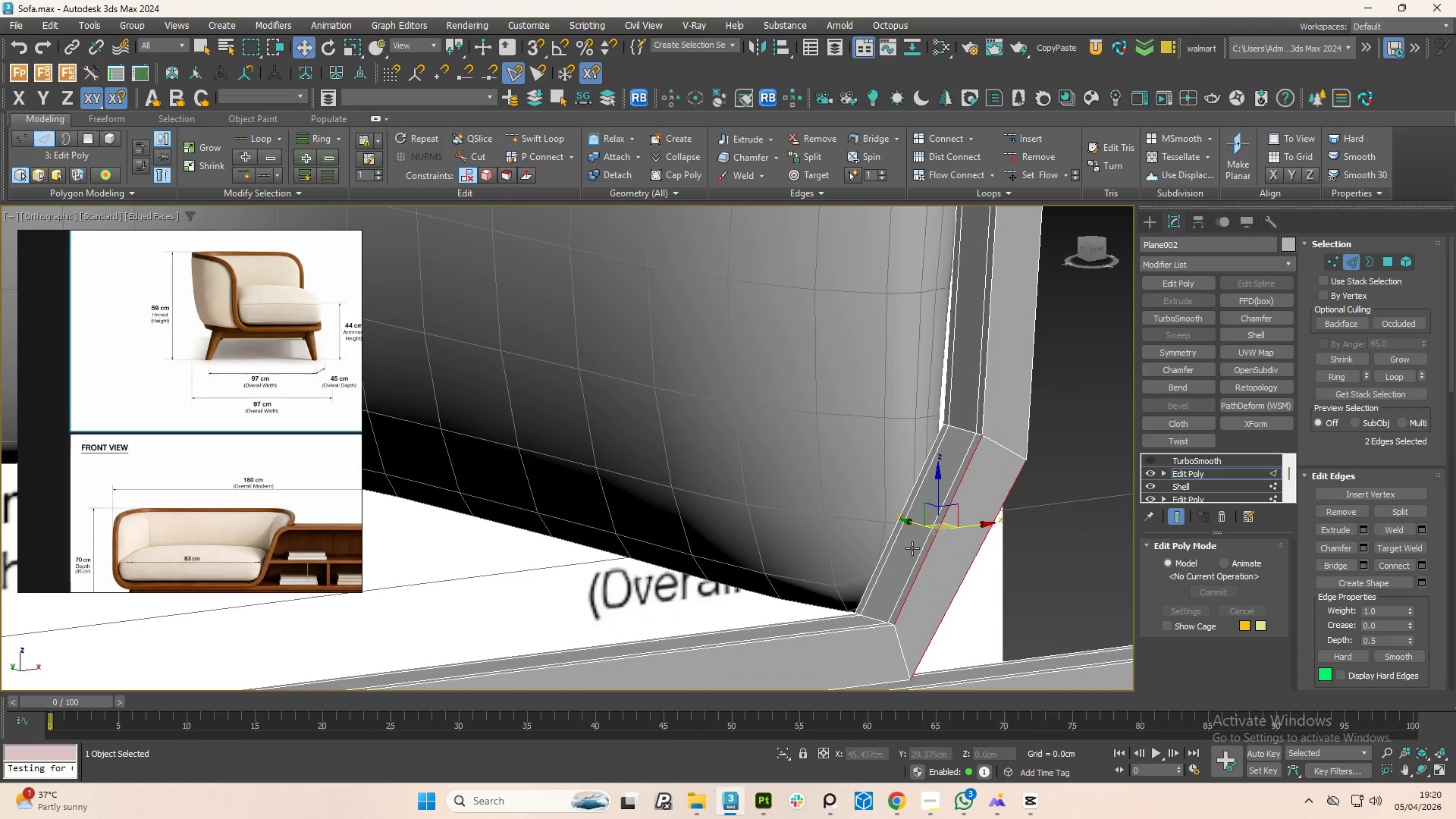 
double_click([917, 549])
 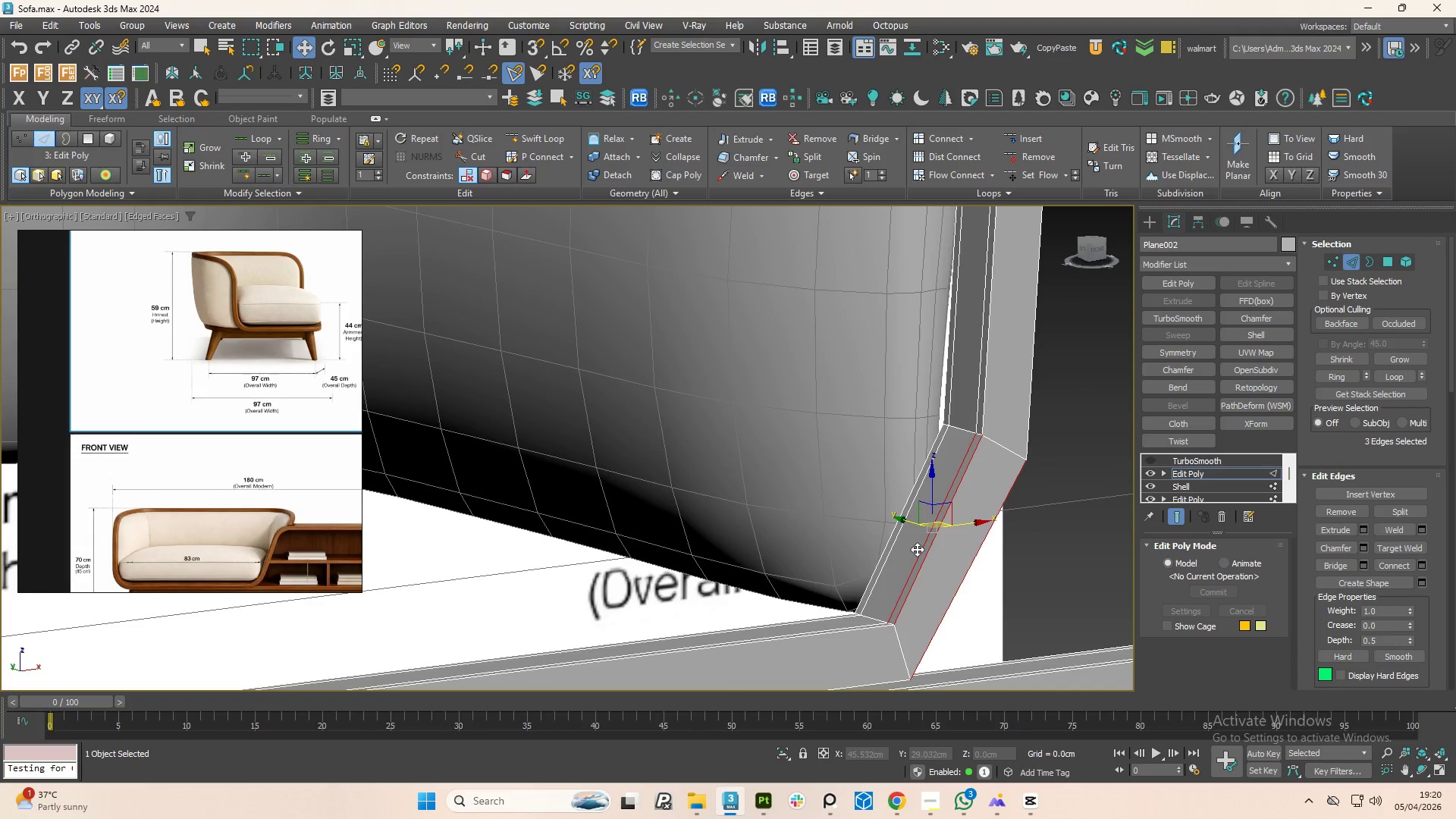 
triple_click([917, 549])
 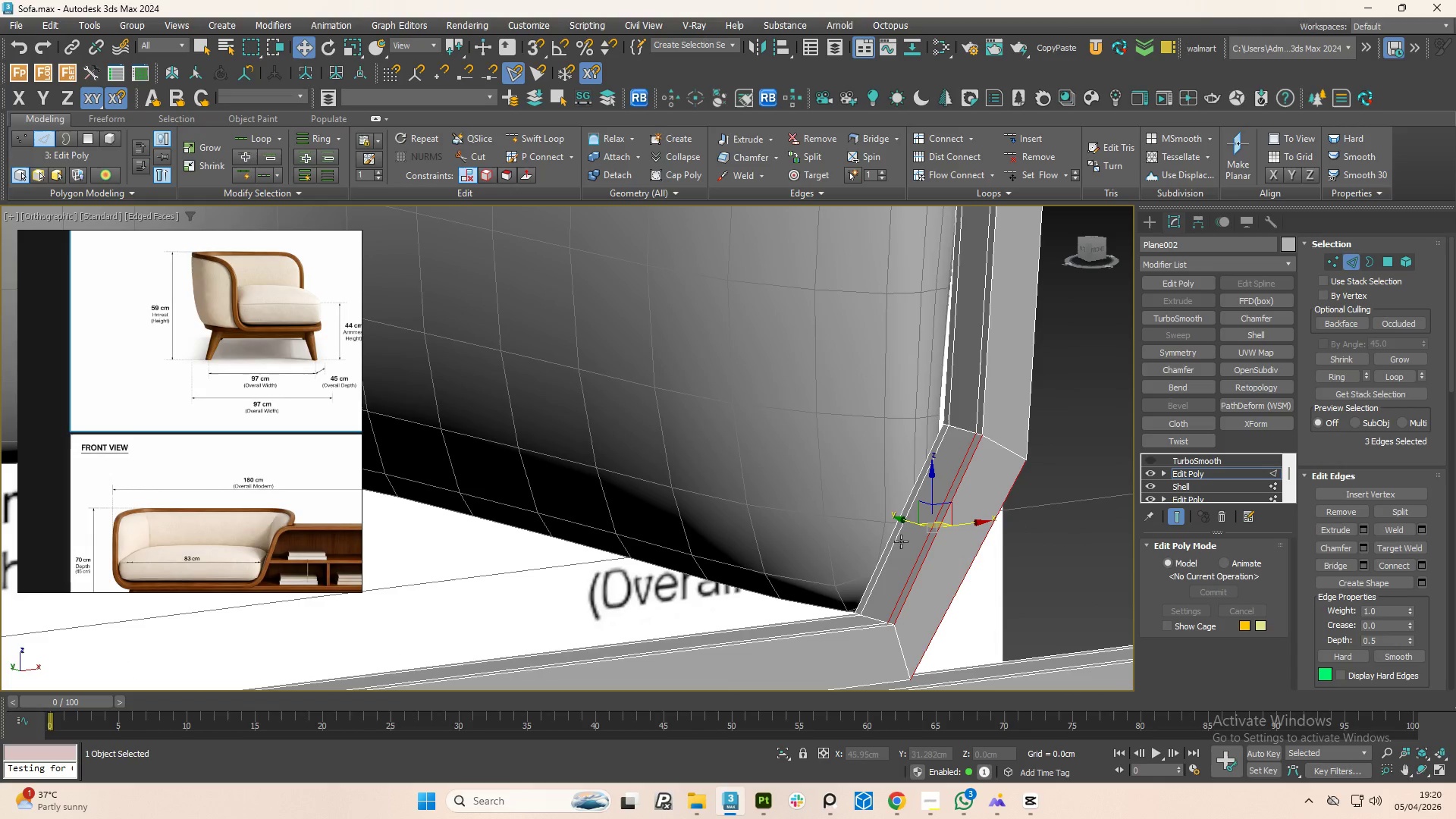 
hold_key(key=ControlLeft, duration=0.86)
left_click([899, 538])
 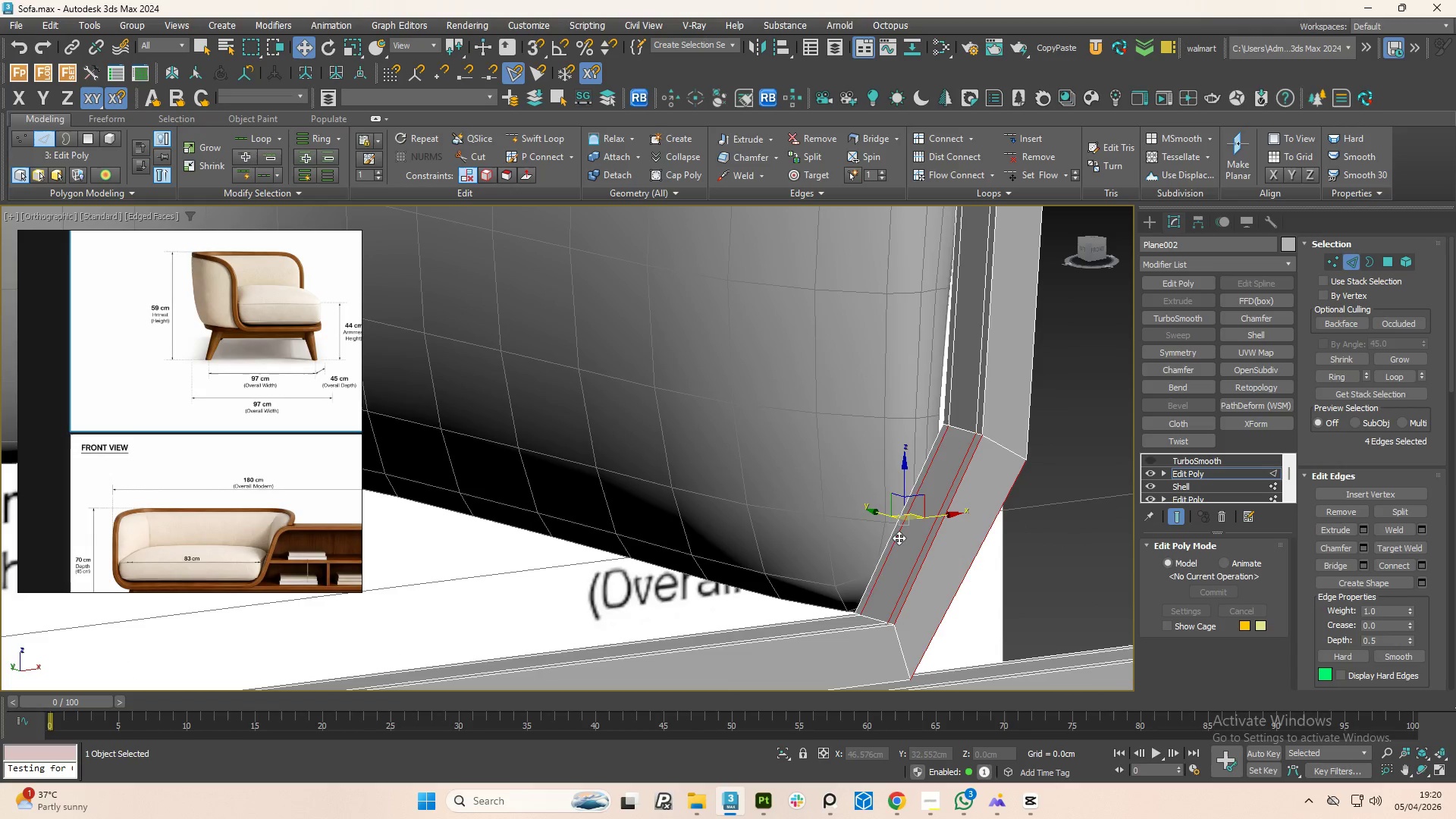 
double_click([899, 538])
 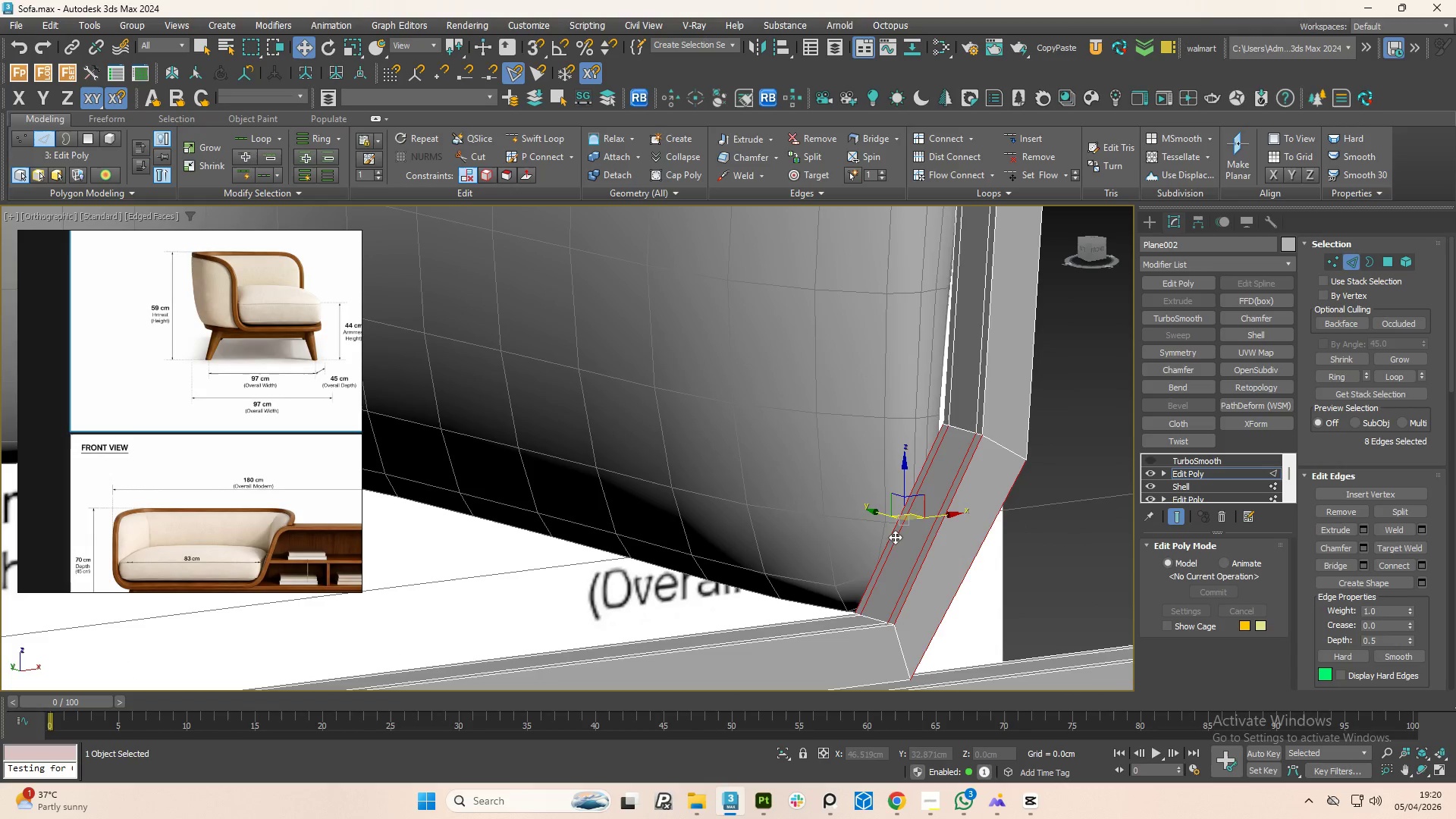 
hold_key(key=AltLeft, duration=1.5)
 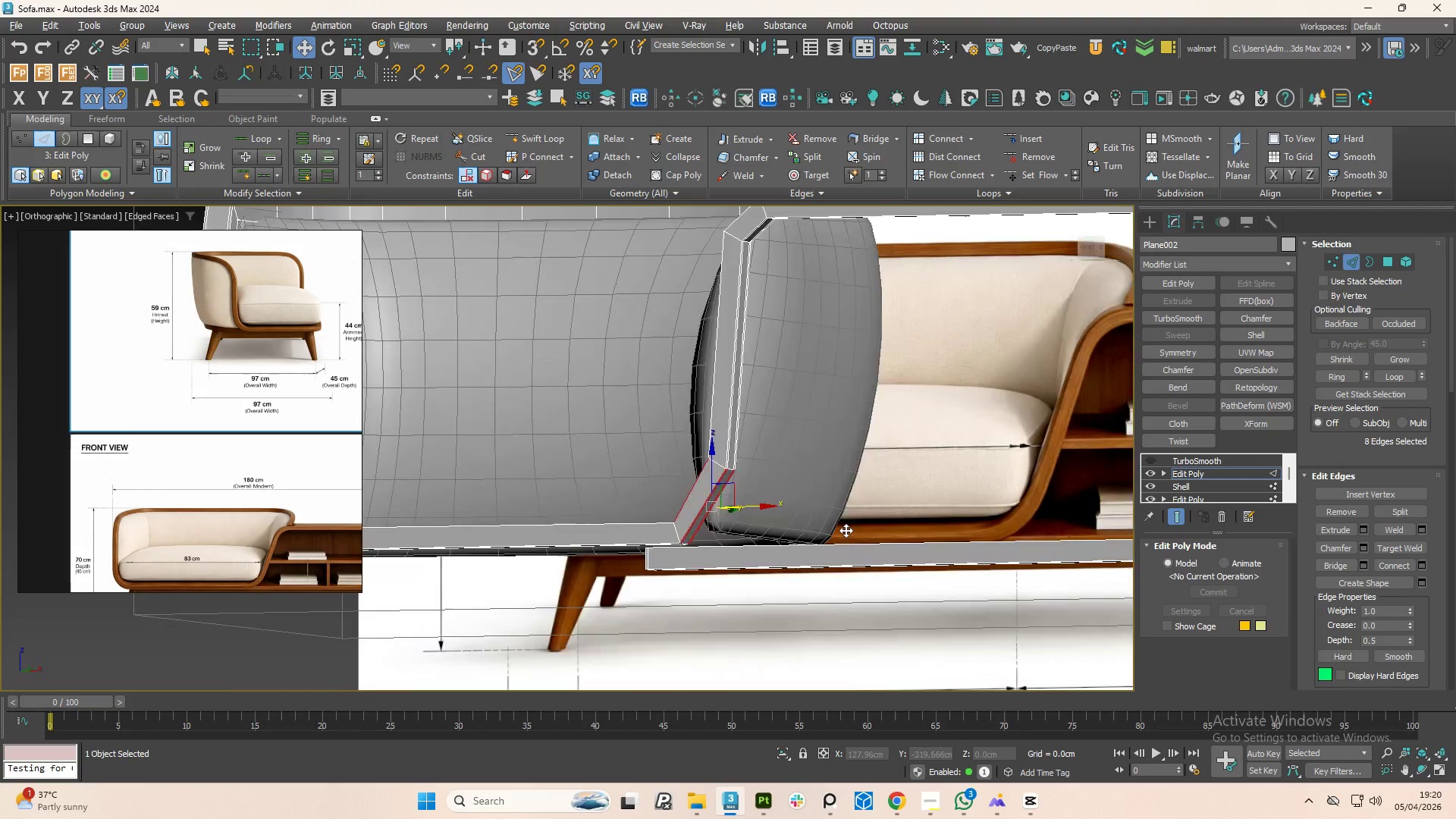 
scroll: coordinate [923, 547], scroll_direction: down, amount: 3.0
 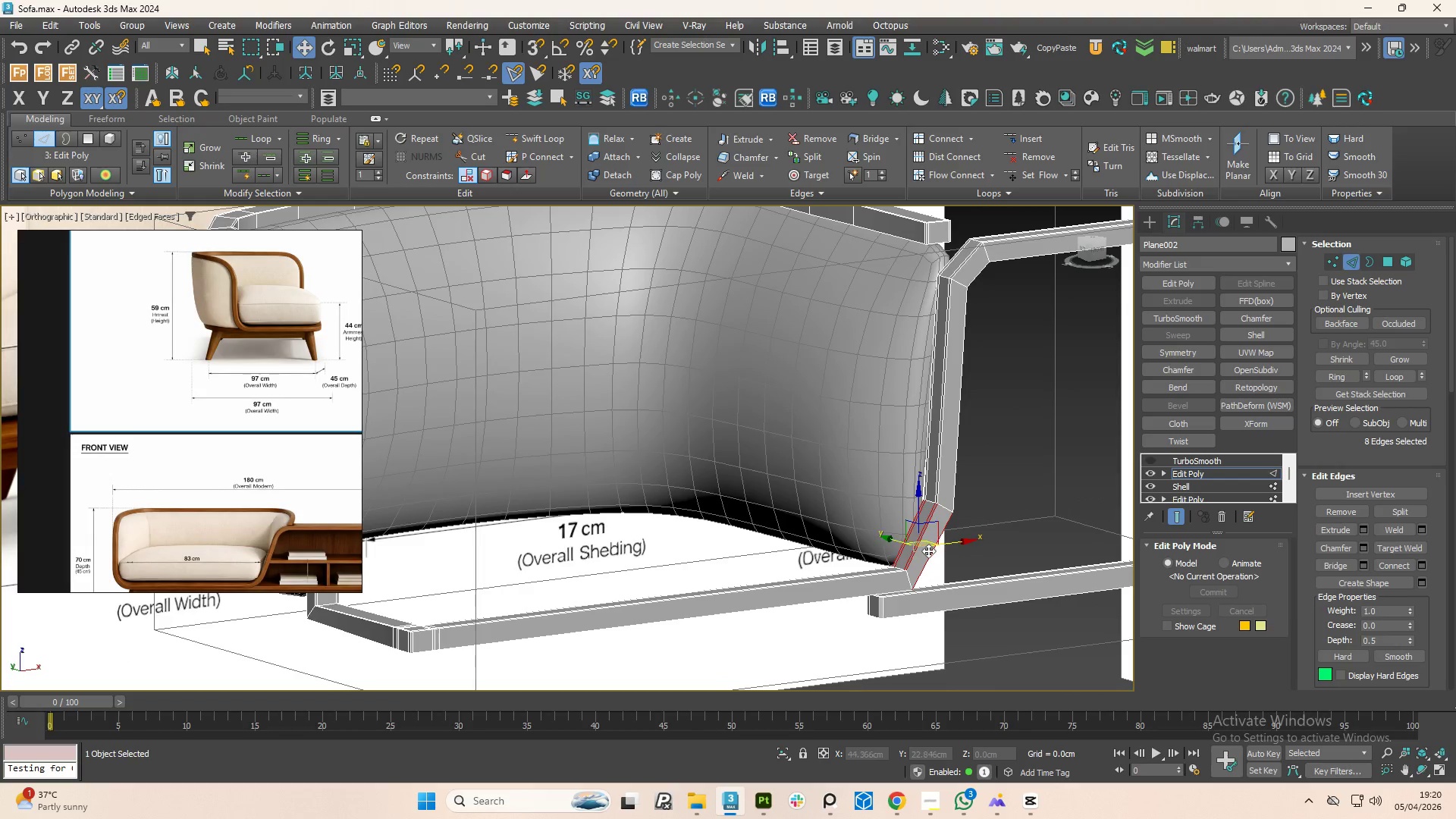 
key(Alt+AltLeft)
 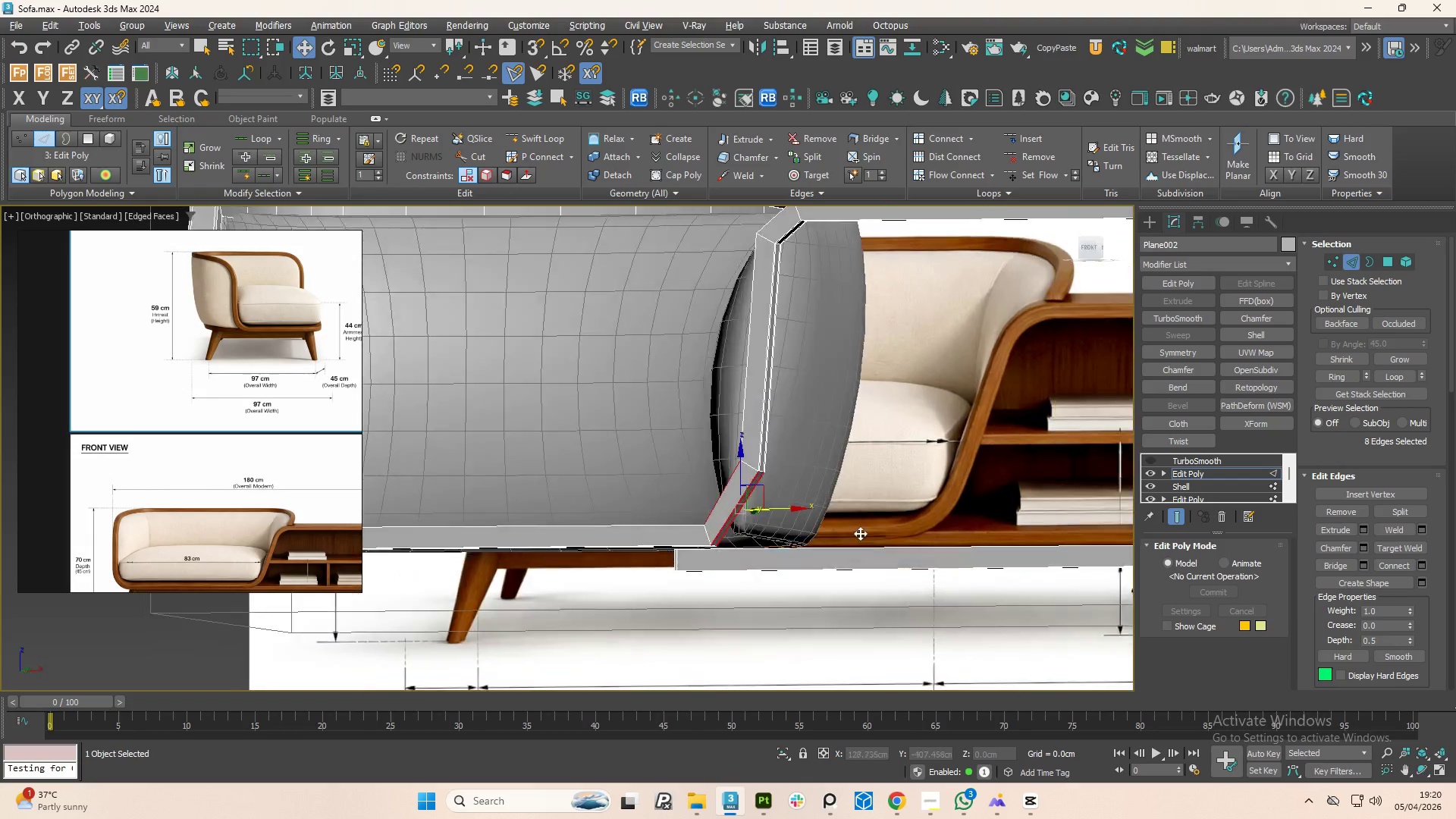 
key(Alt+AltLeft)
 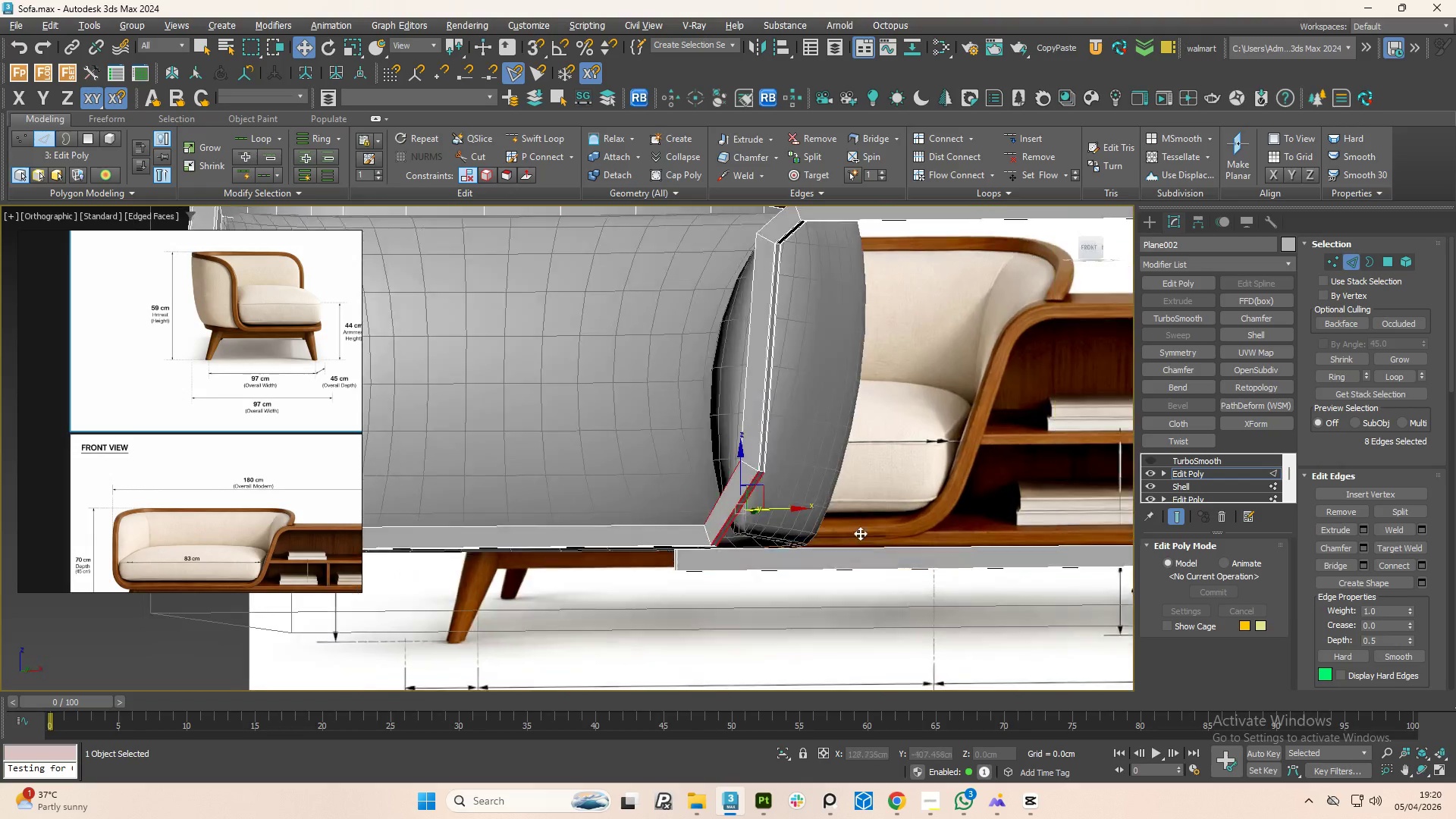 
key(Alt+AltLeft)
 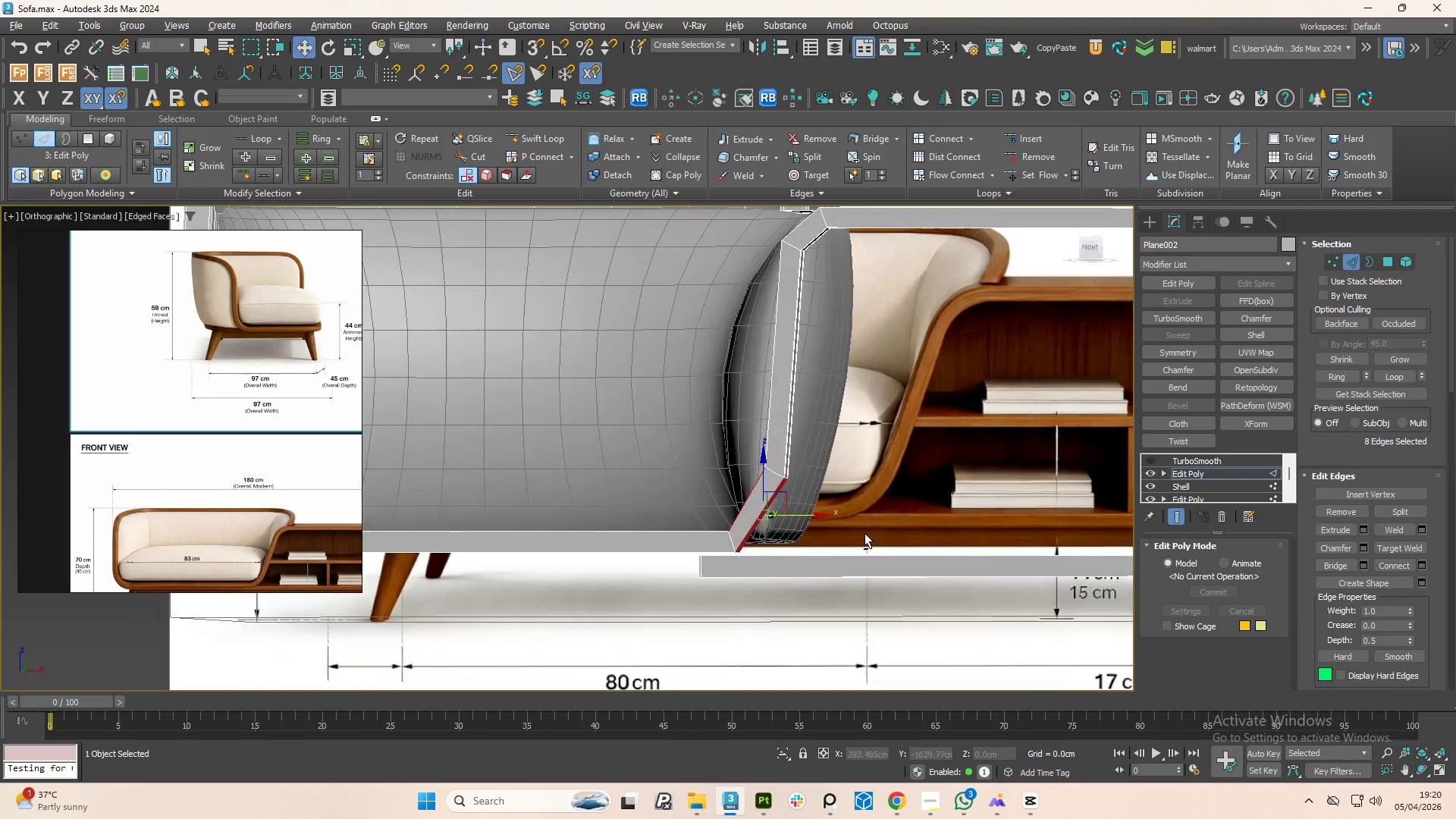 
key(Alt+AltLeft)
 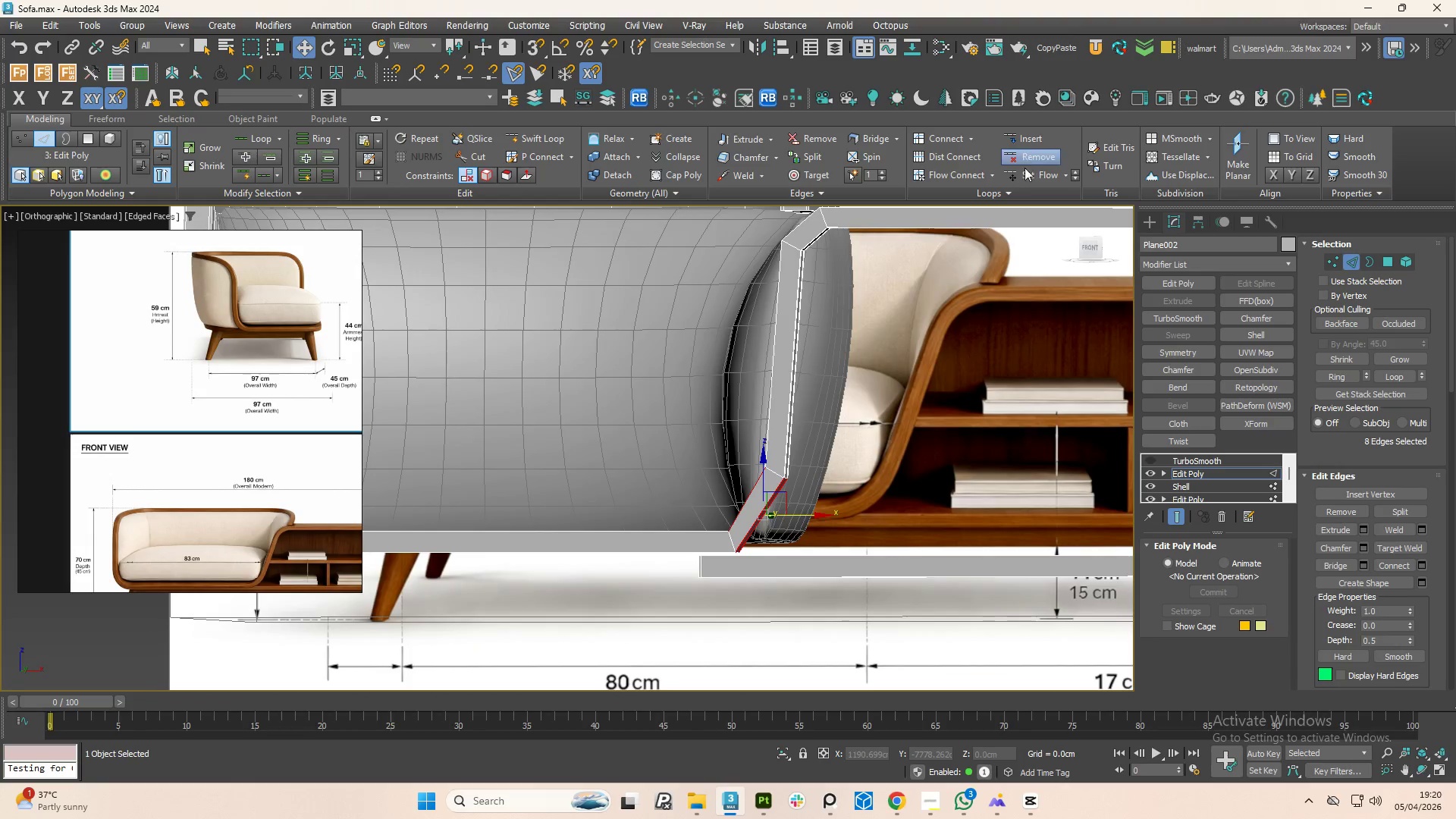 
left_click([1028, 174])
 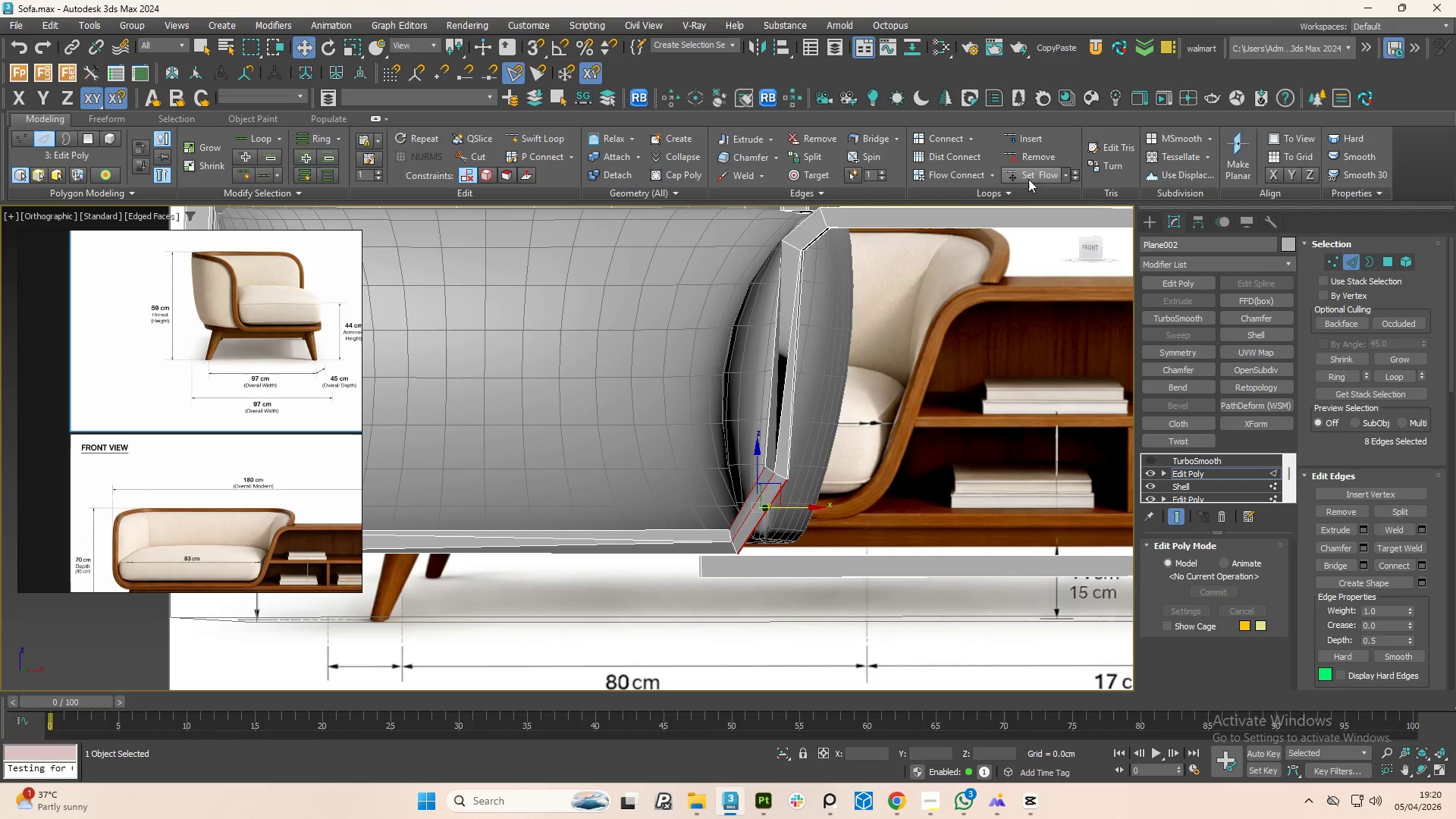 
key(Control+Z)
 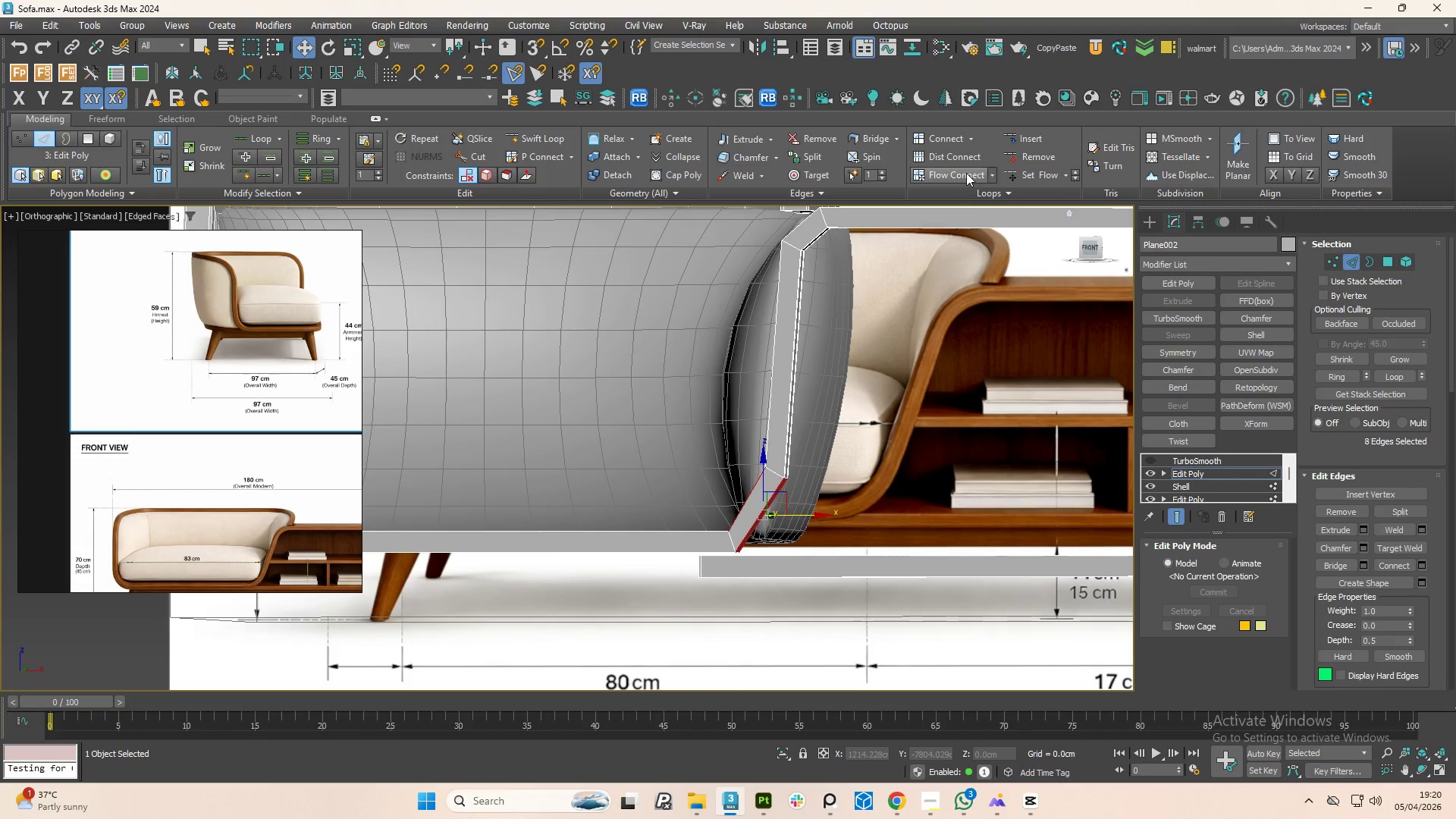 
left_click([966, 173])
 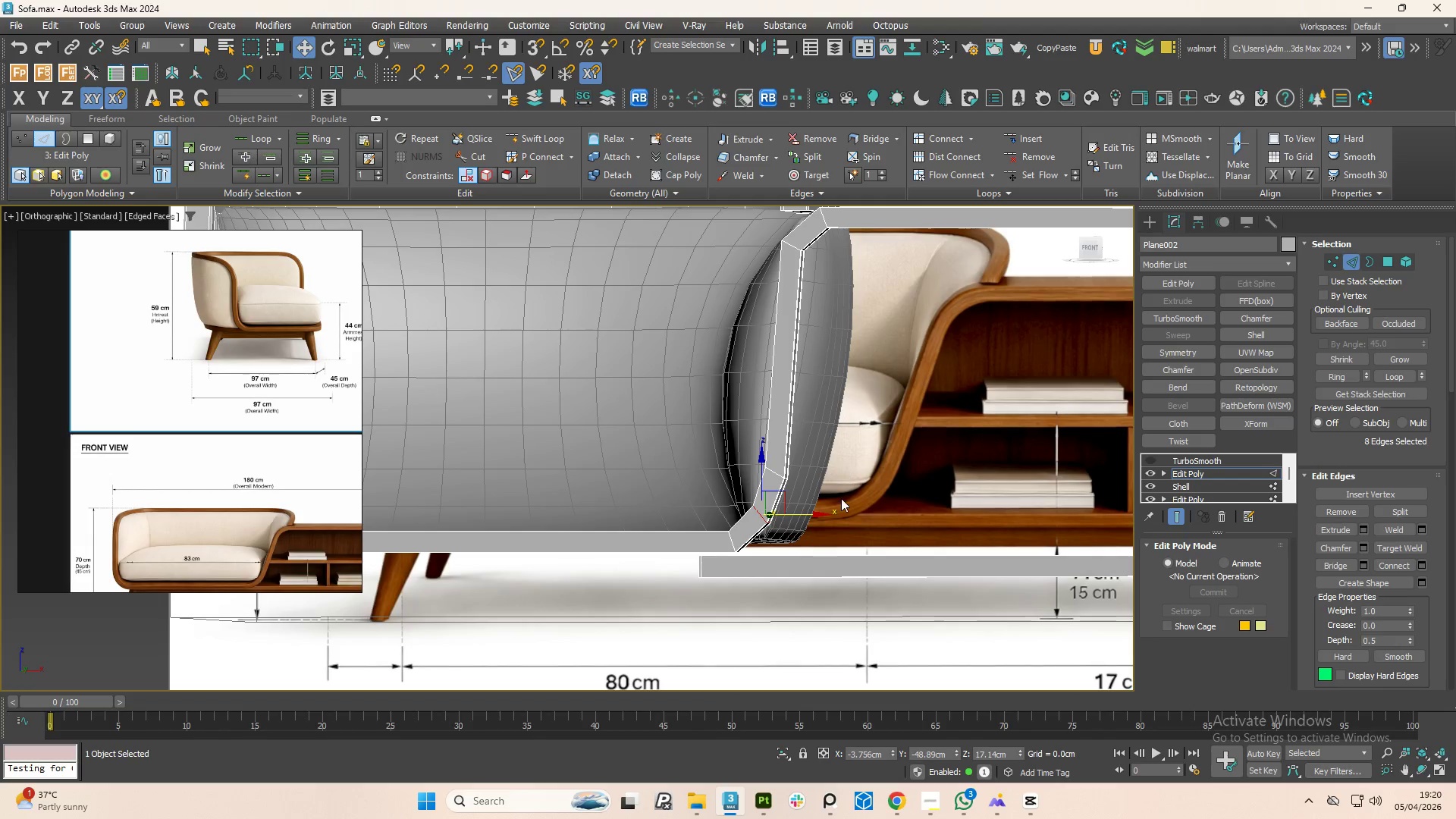 
hold_key(key=AltLeft, duration=0.73)
 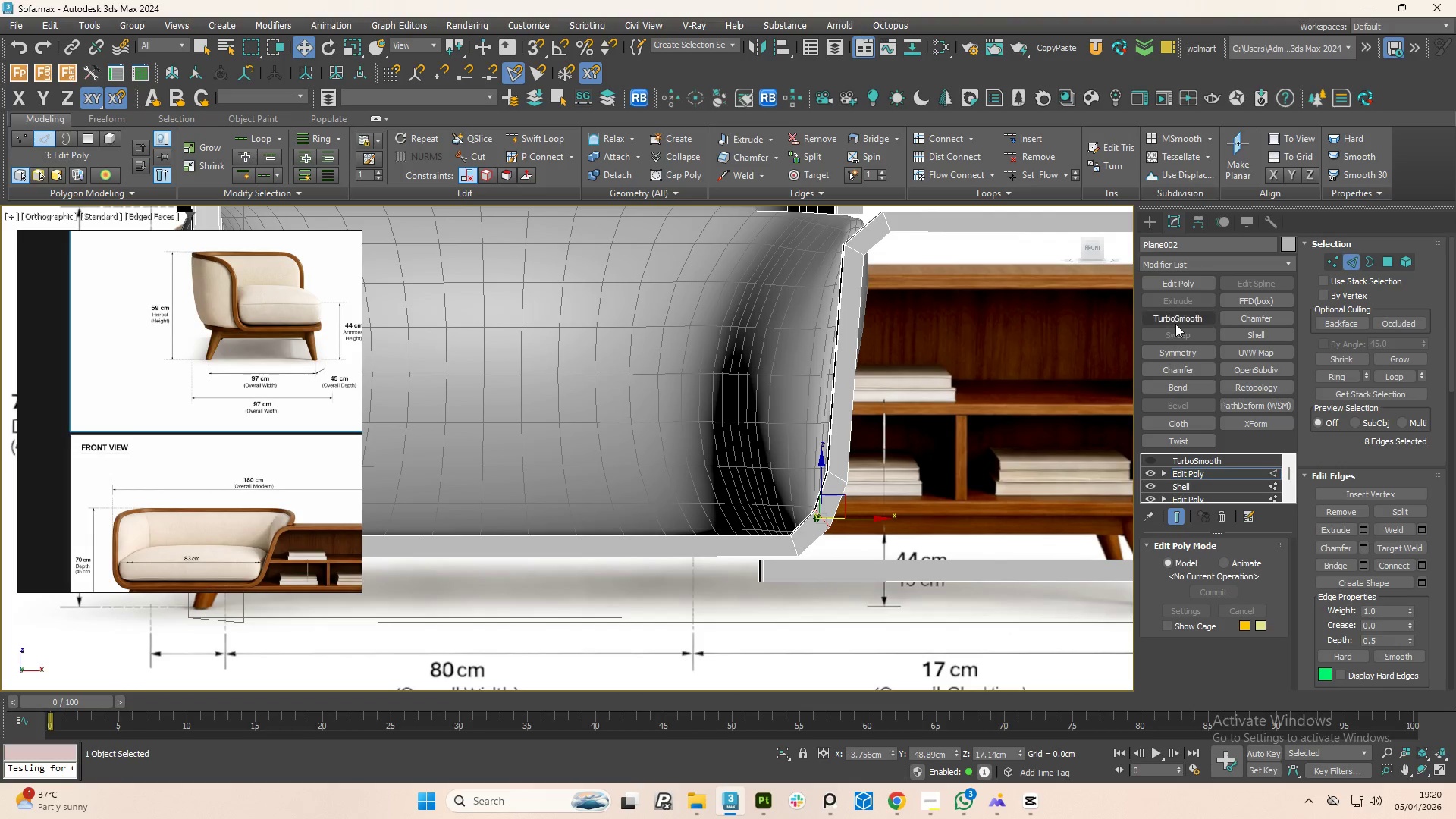 
left_click([1176, 316])
 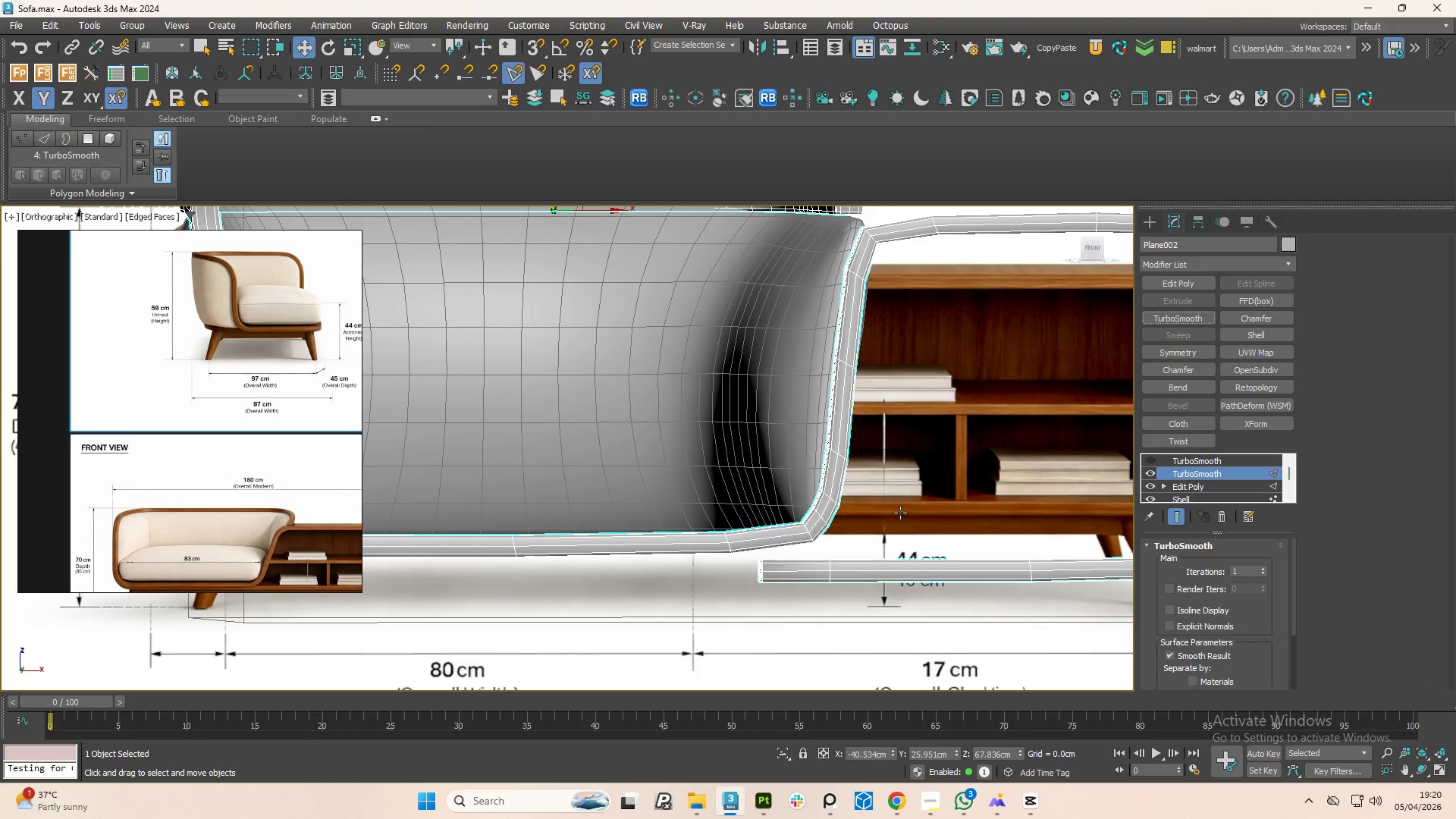 
hold_key(key=AltLeft, duration=0.58)
 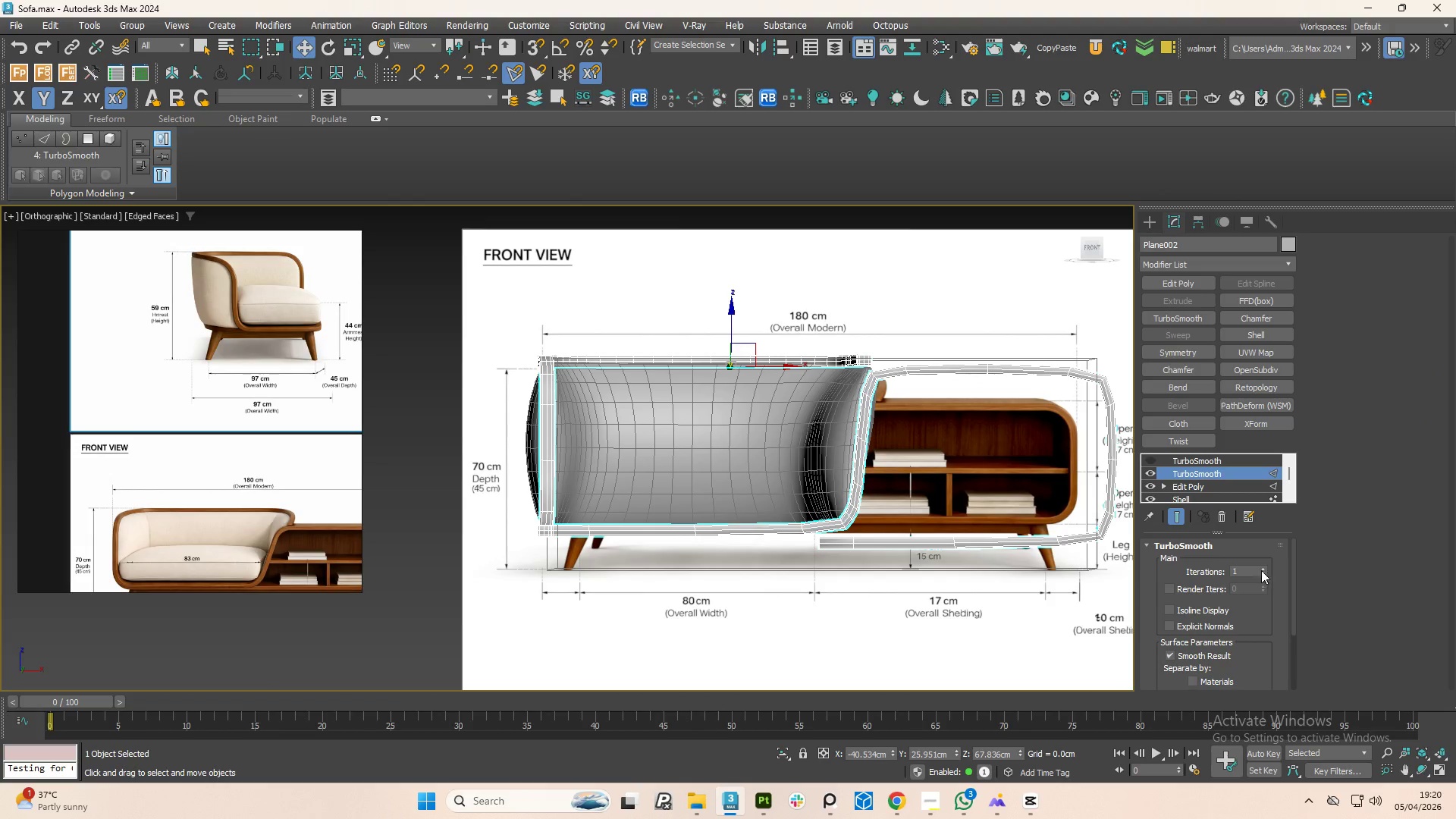 
scroll: coordinate [893, 519], scroll_direction: down, amount: 2.0
 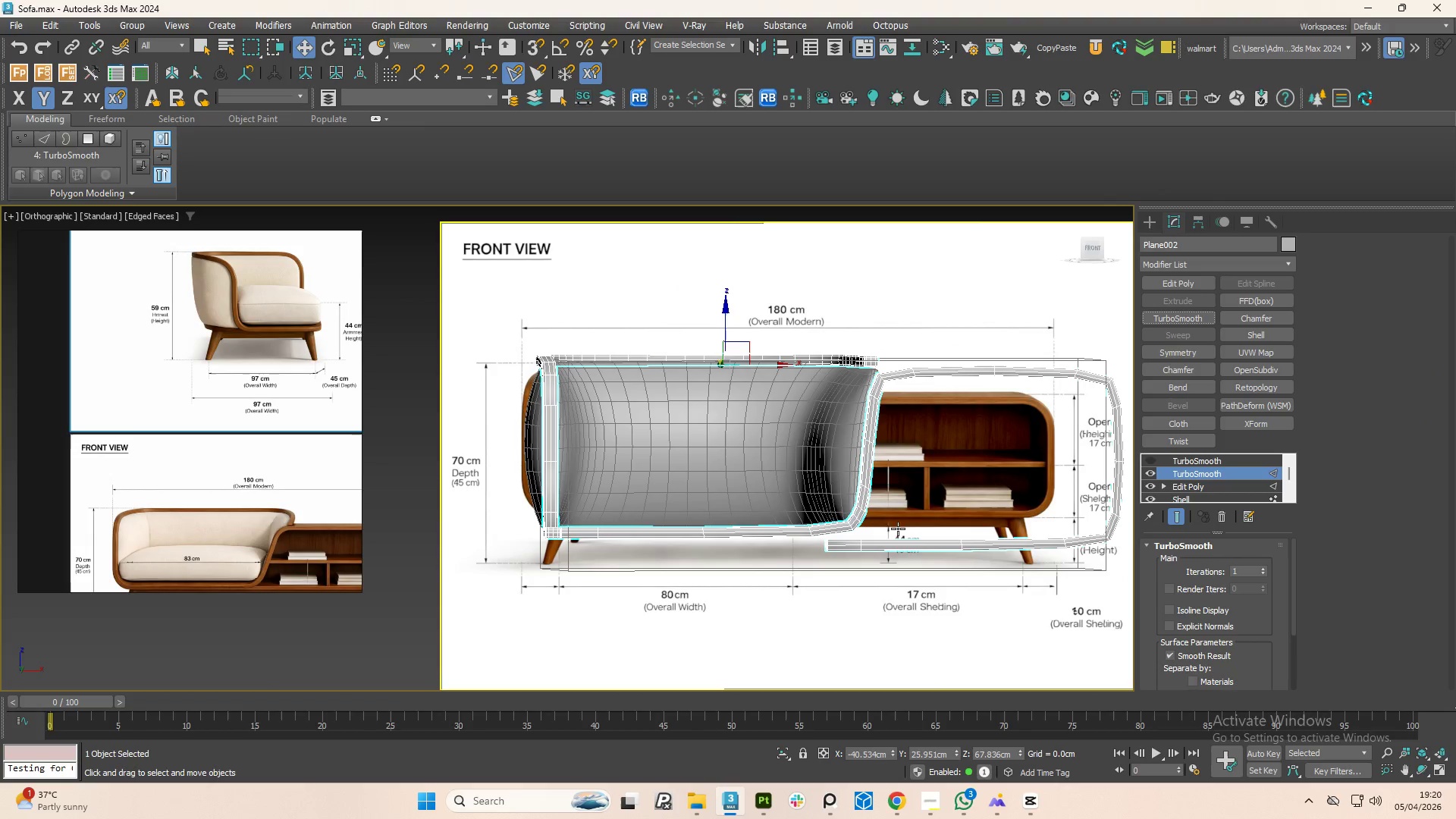 
left_click([1262, 570])
 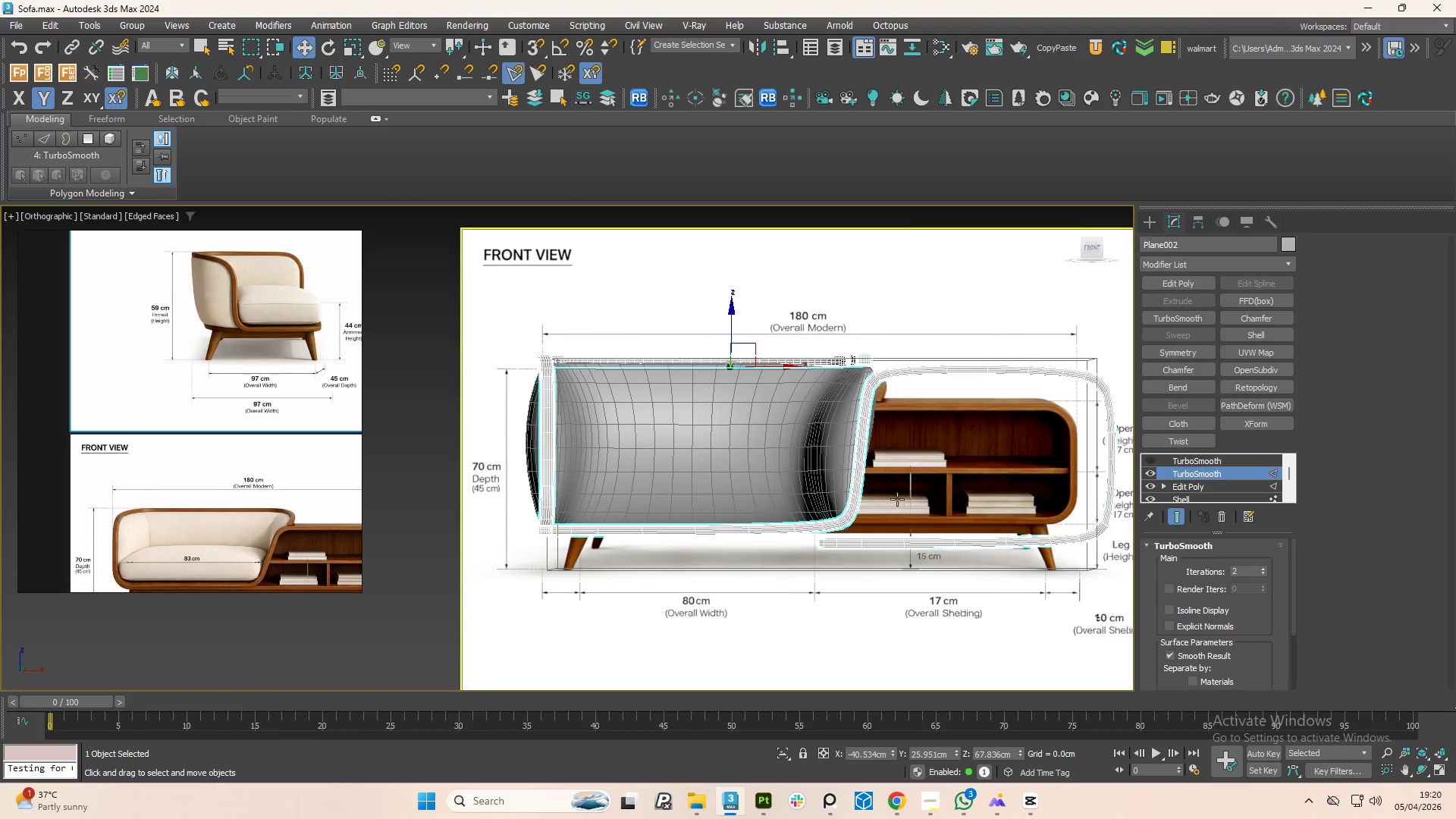 
hold_key(key=AltLeft, duration=1.5)
 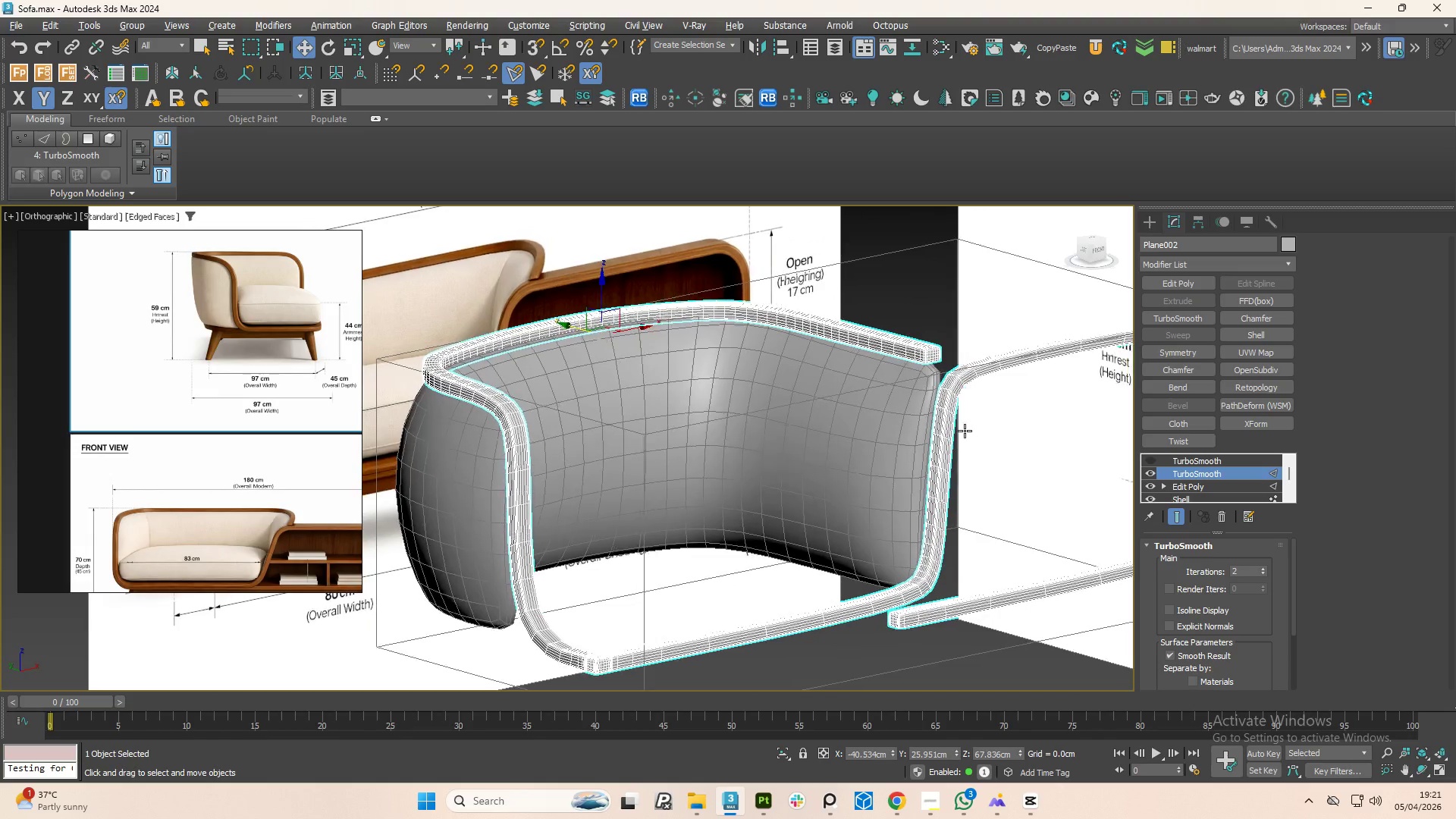 
scroll: coordinate [900, 431], scroll_direction: up, amount: 1.0
 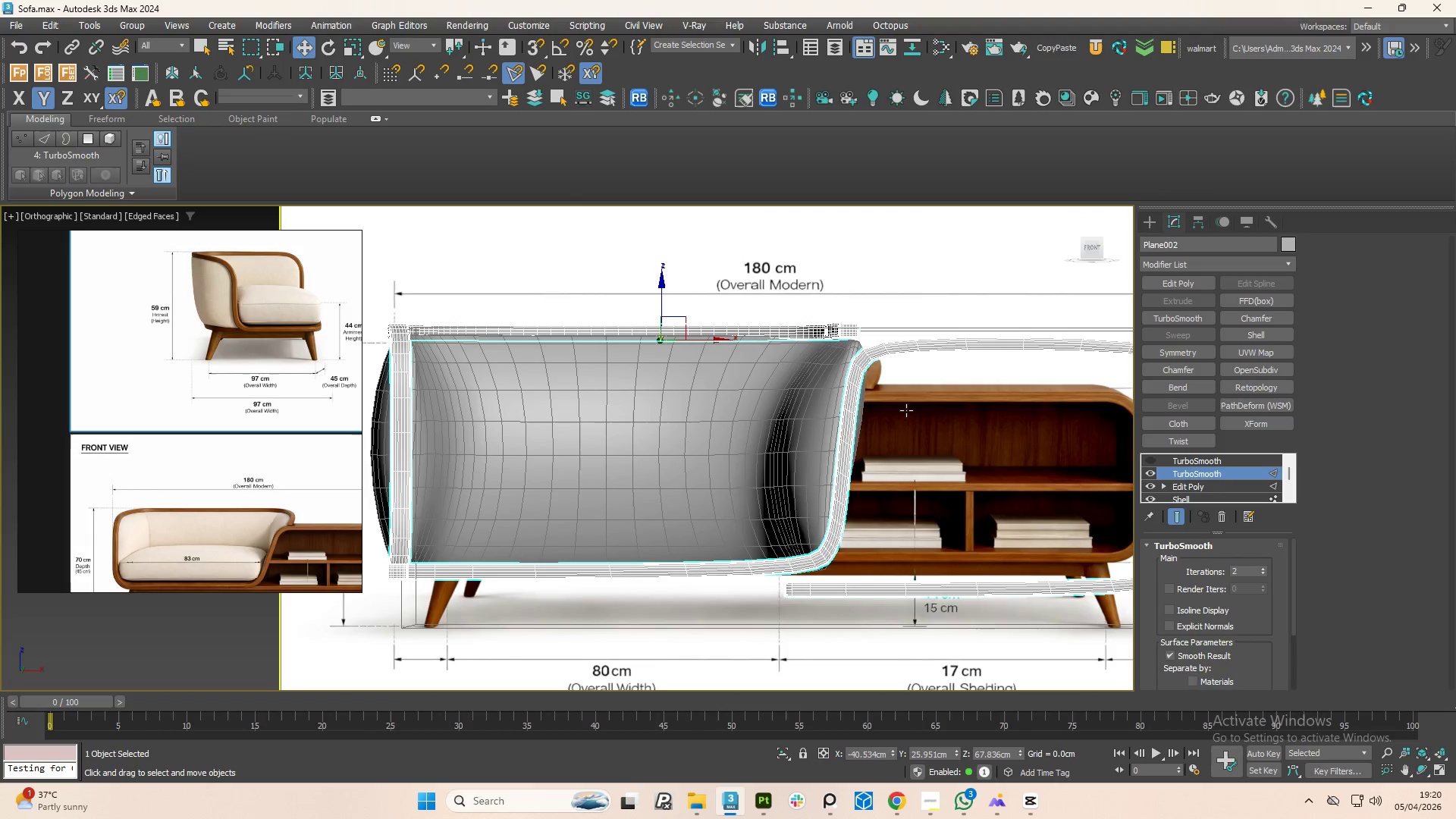 
hold_key(key=AltLeft, duration=1.5)
 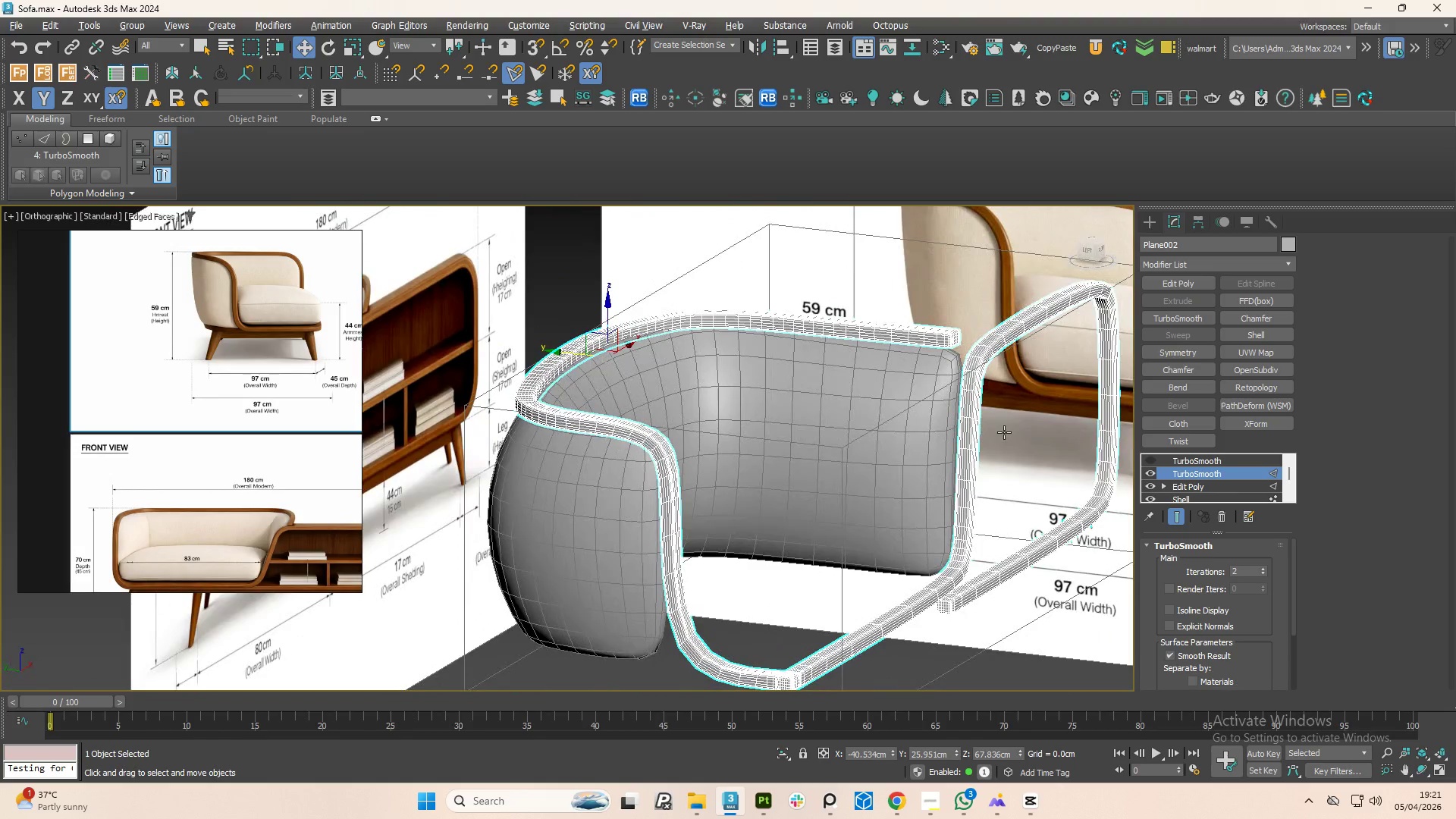 
key(Alt+AltLeft)
 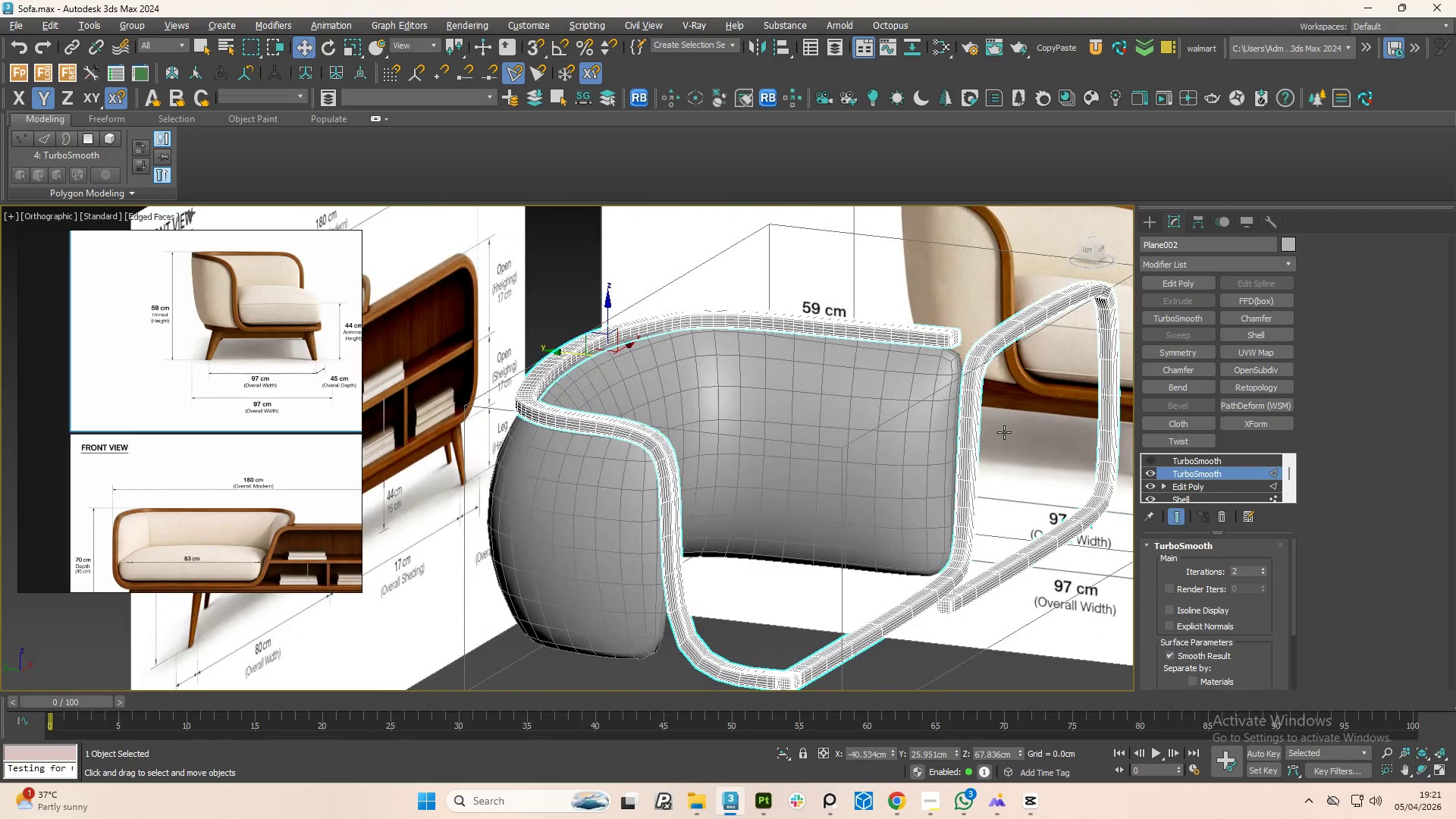 
key(Alt+AltLeft)
 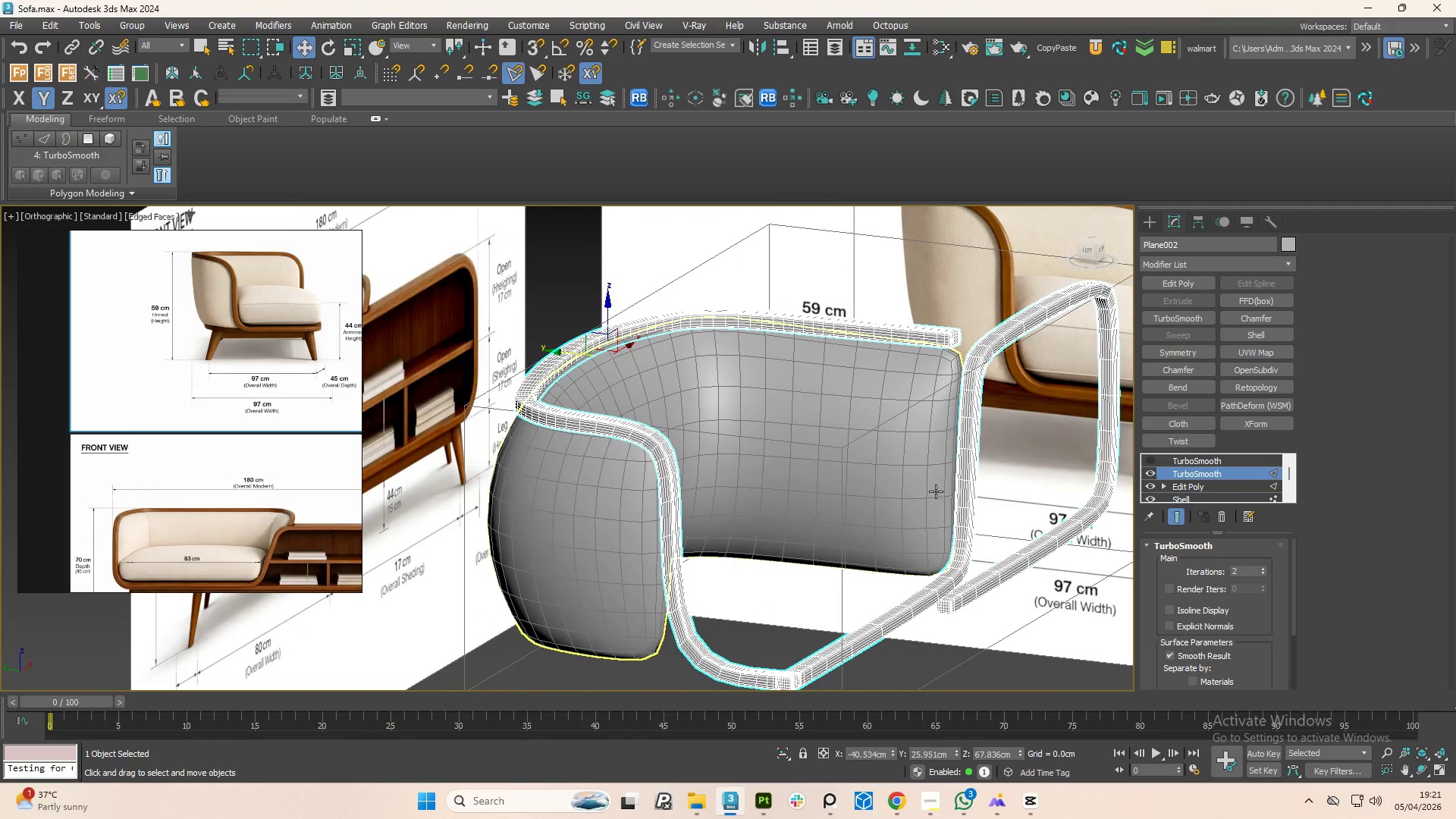 
key(Control+Z)
 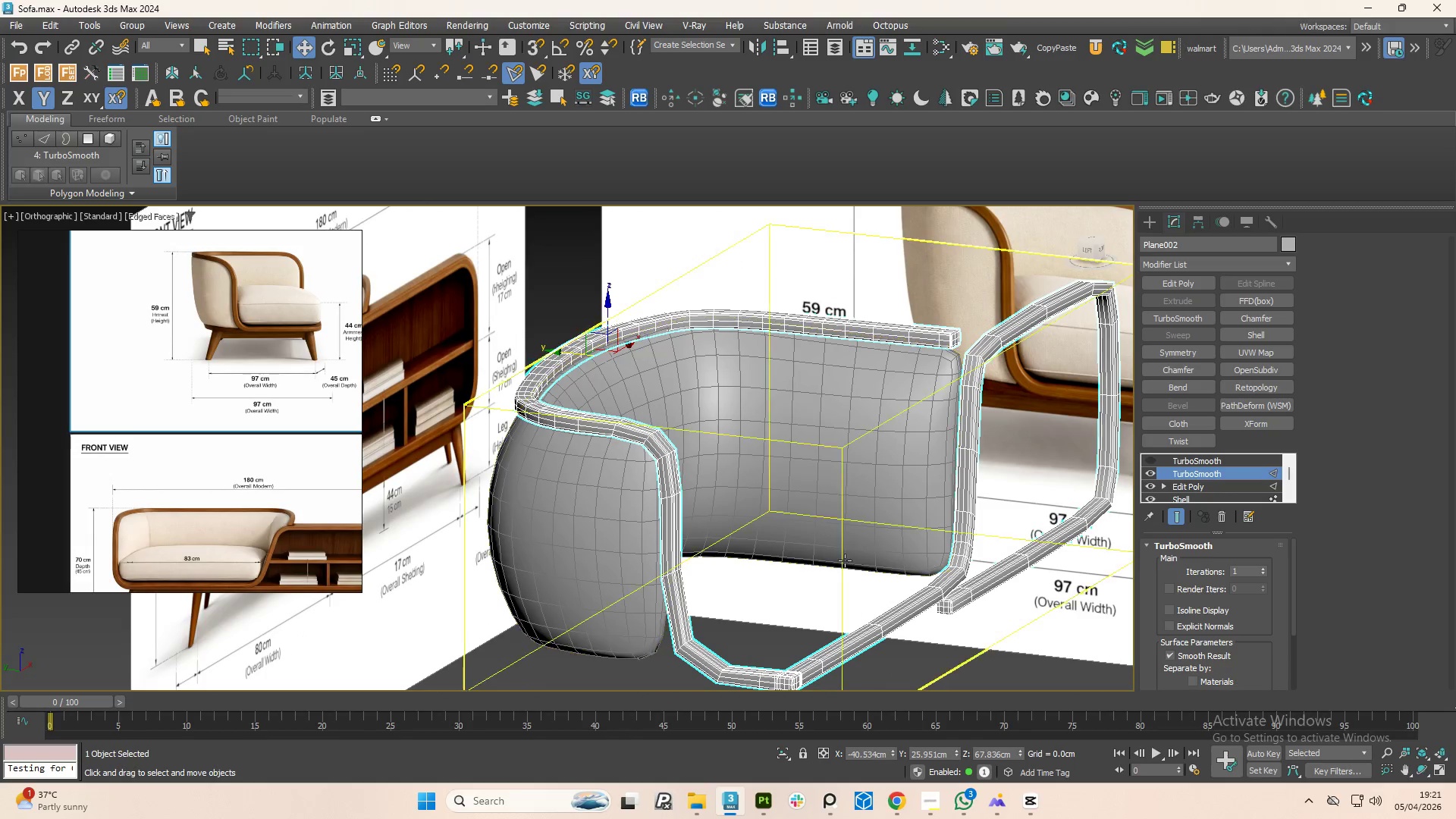 
hold_key(key=ControlLeft, duration=0.8)
 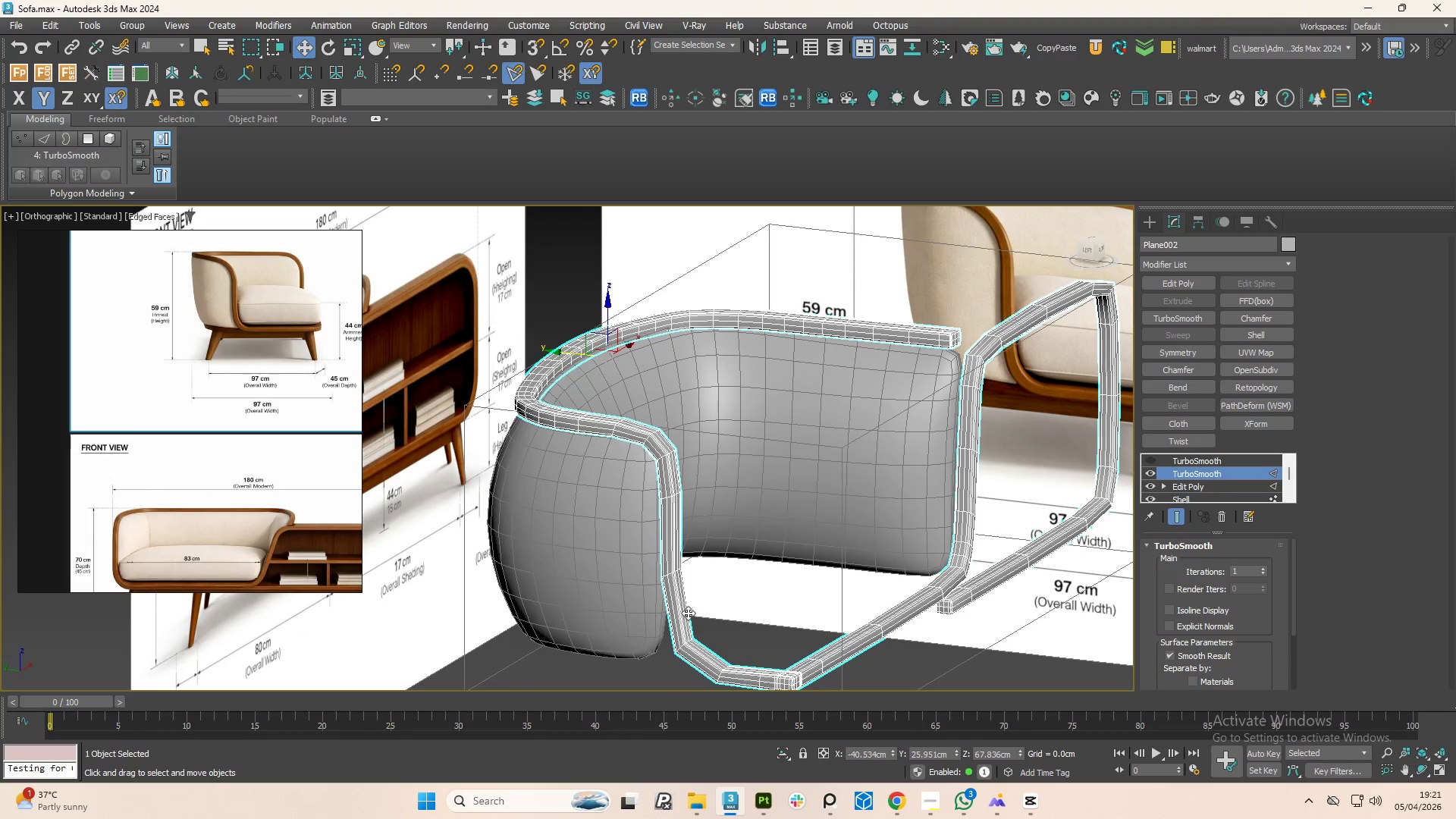 
hold_key(key=ControlLeft, duration=1.5)
 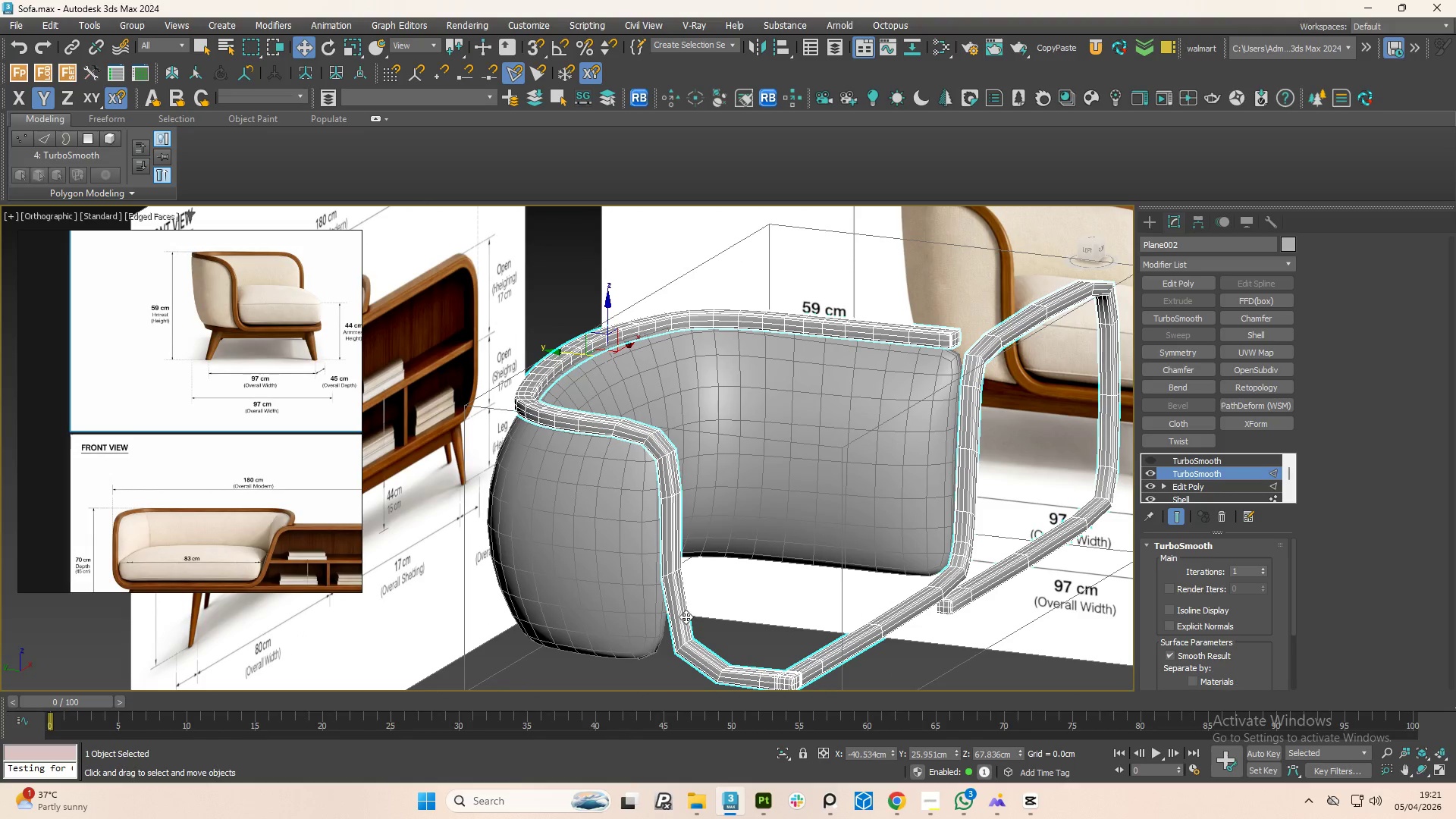 
hold_key(key=ControlLeft, duration=1.52)
 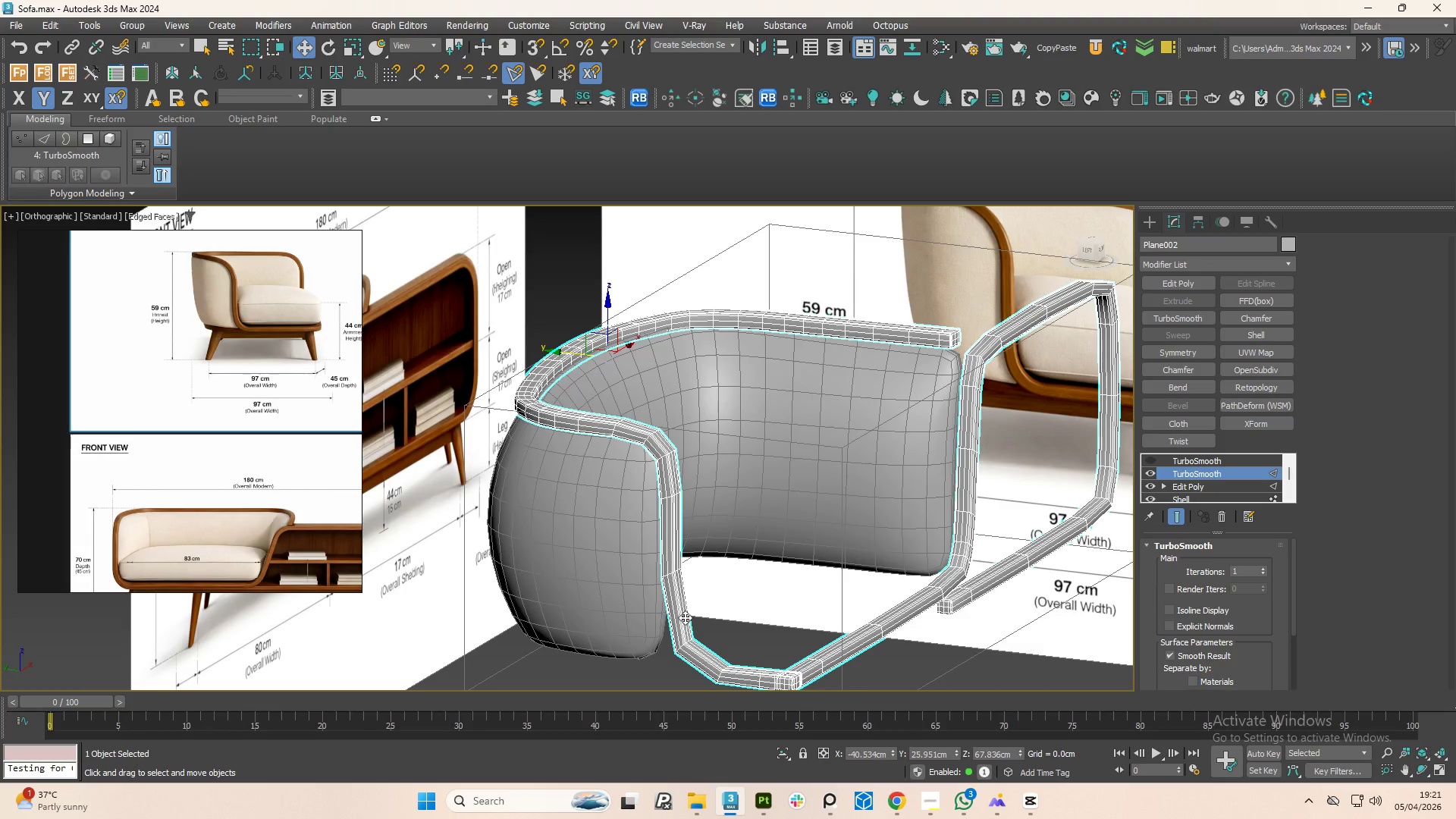 
hold_key(key=ControlLeft, duration=1.52)
 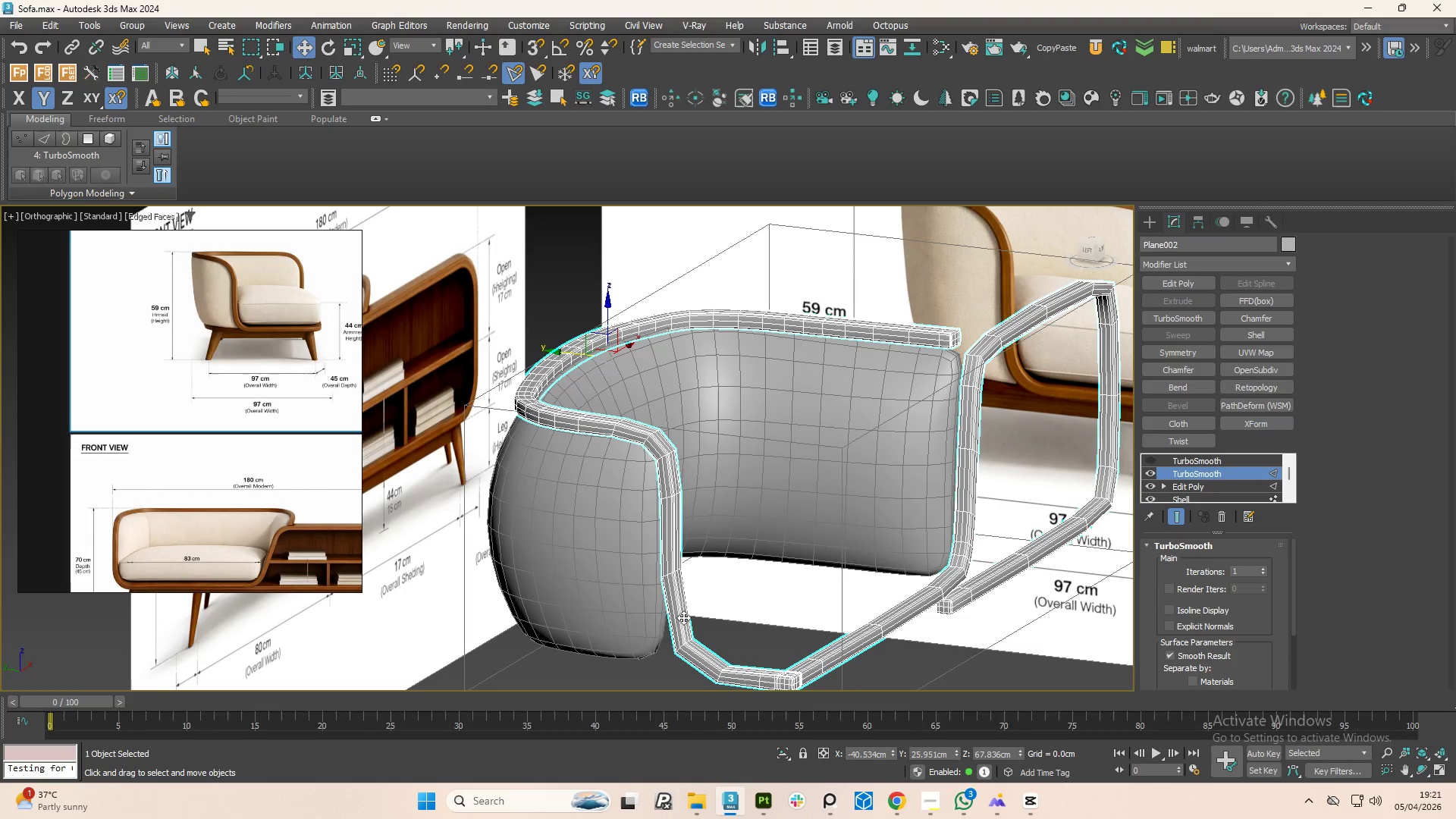 
hold_key(key=ControlLeft, duration=1.51)
 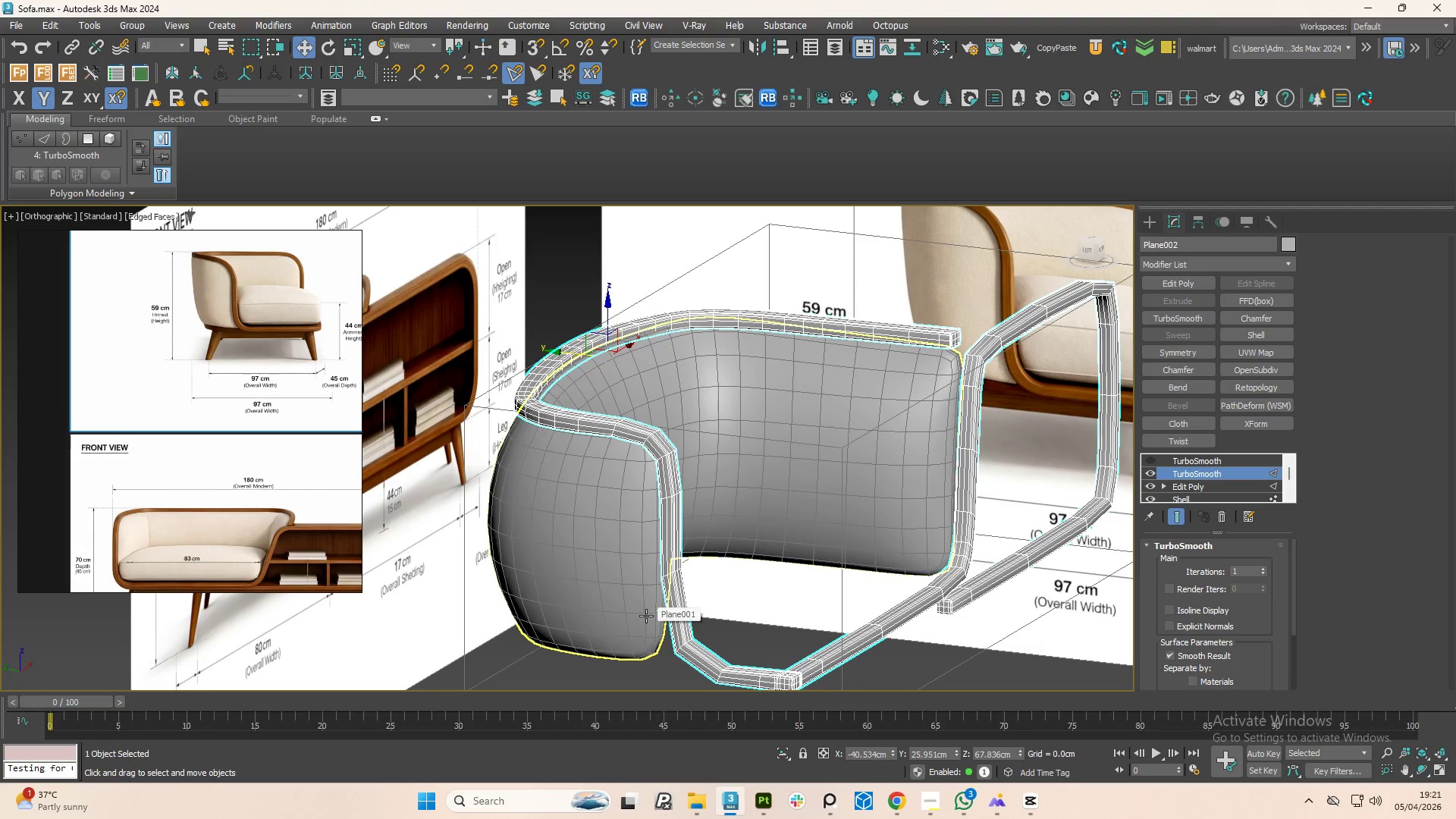 
hold_key(key=ControlLeft, duration=0.72)
 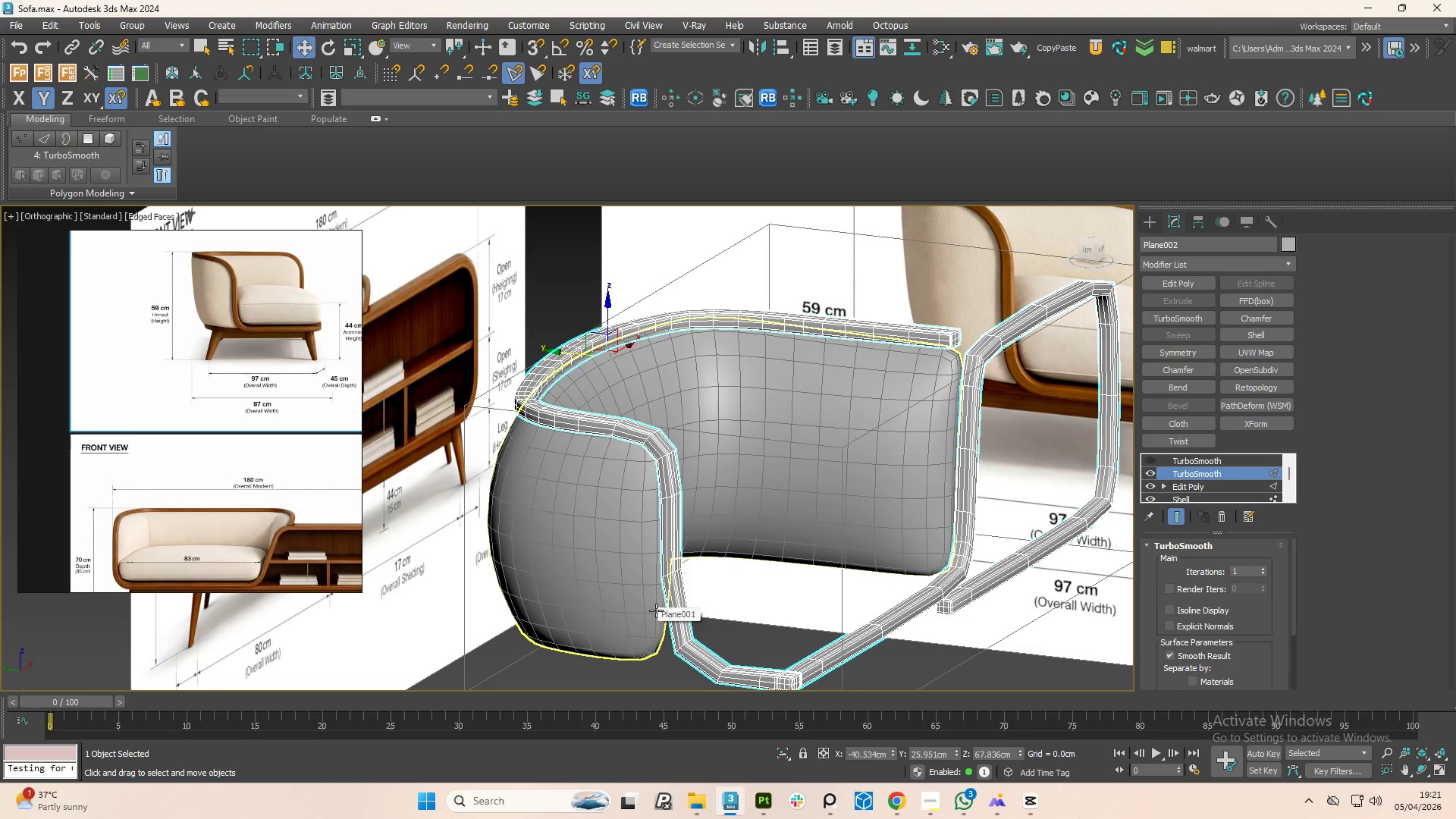 
key(Control+Z)
 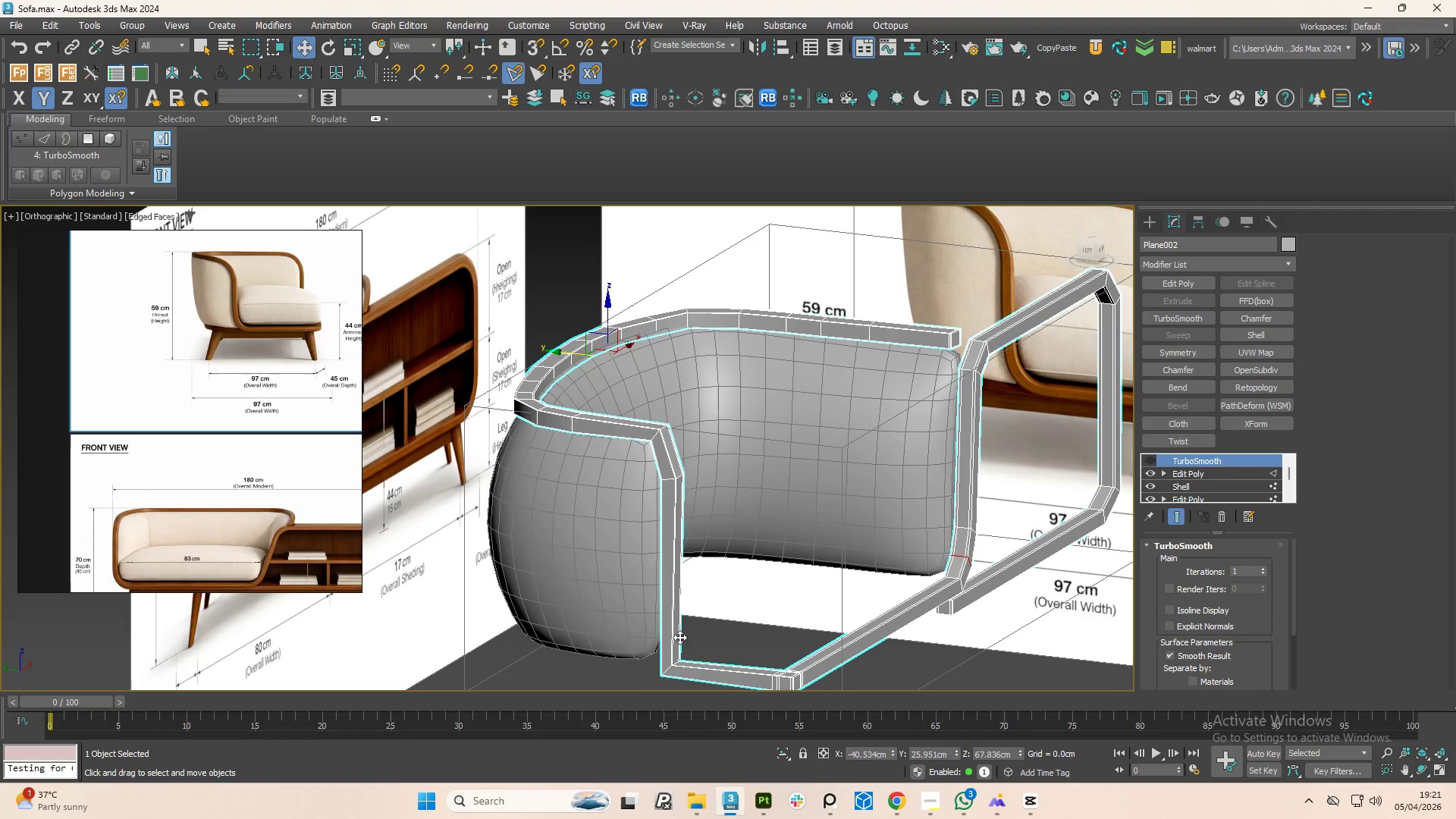 
hold_key(key=AltLeft, duration=0.86)
 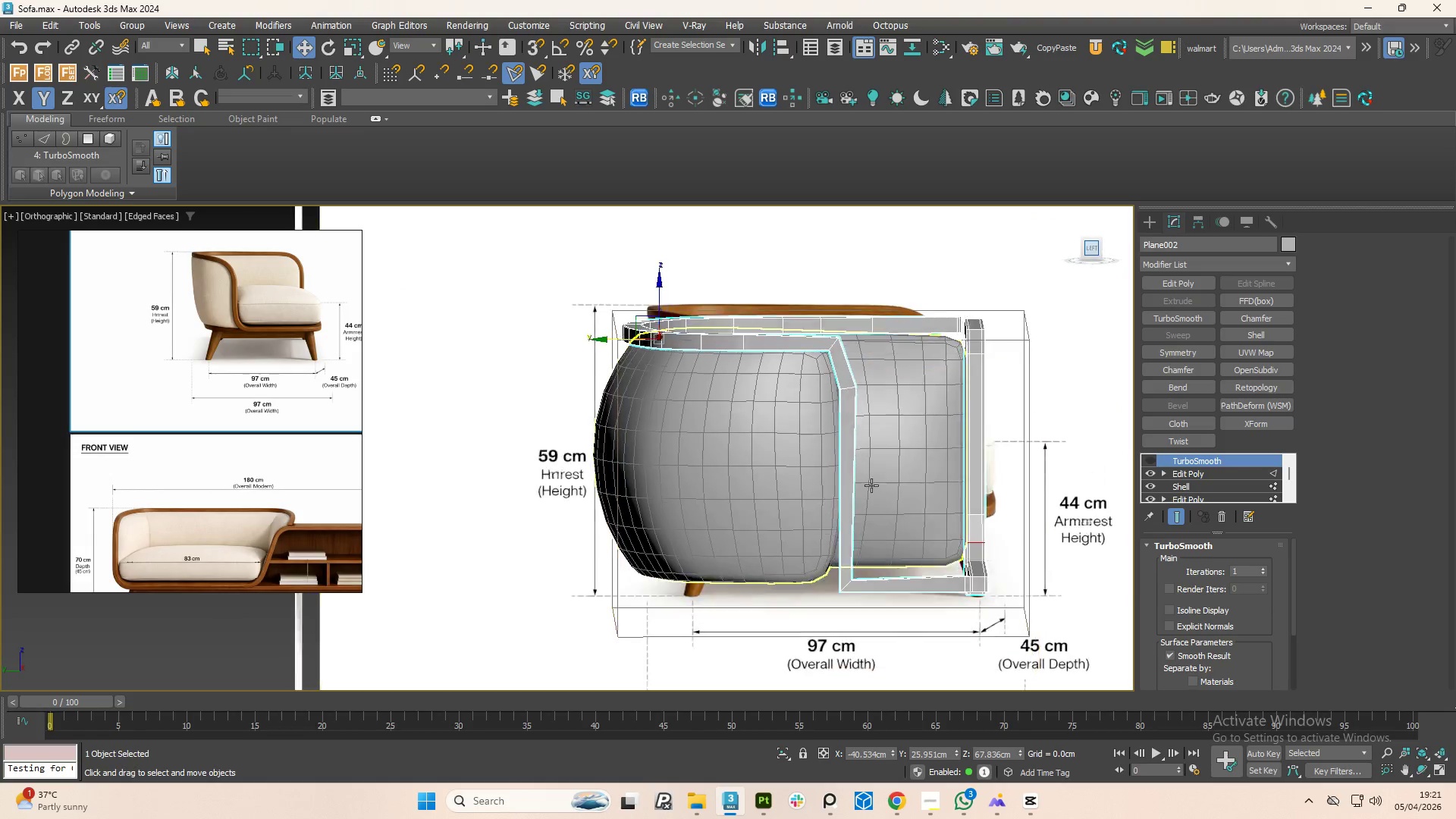 
left_click([795, 499])
 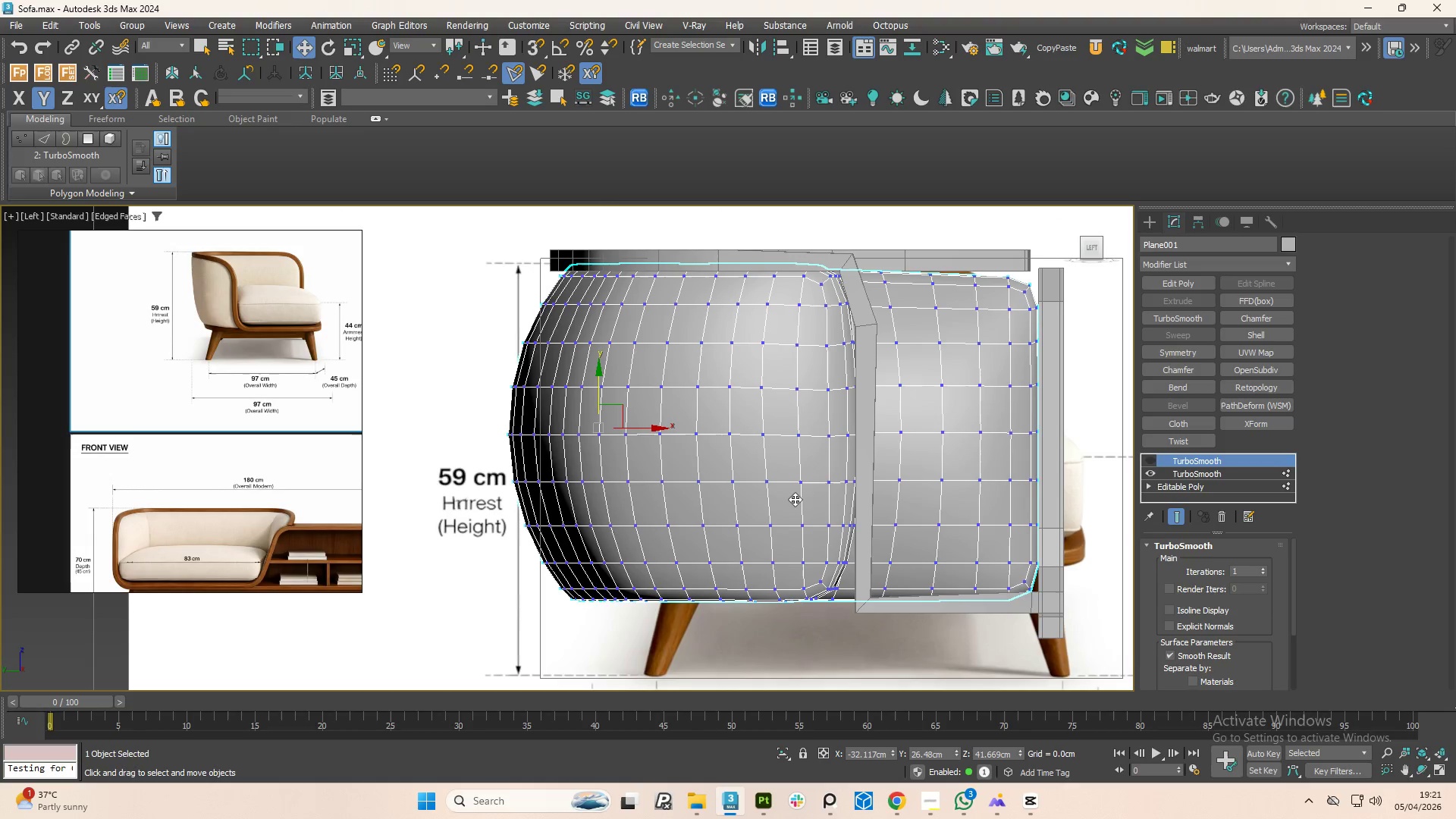 
scroll: coordinate [798, 499], scroll_direction: up, amount: 1.0
 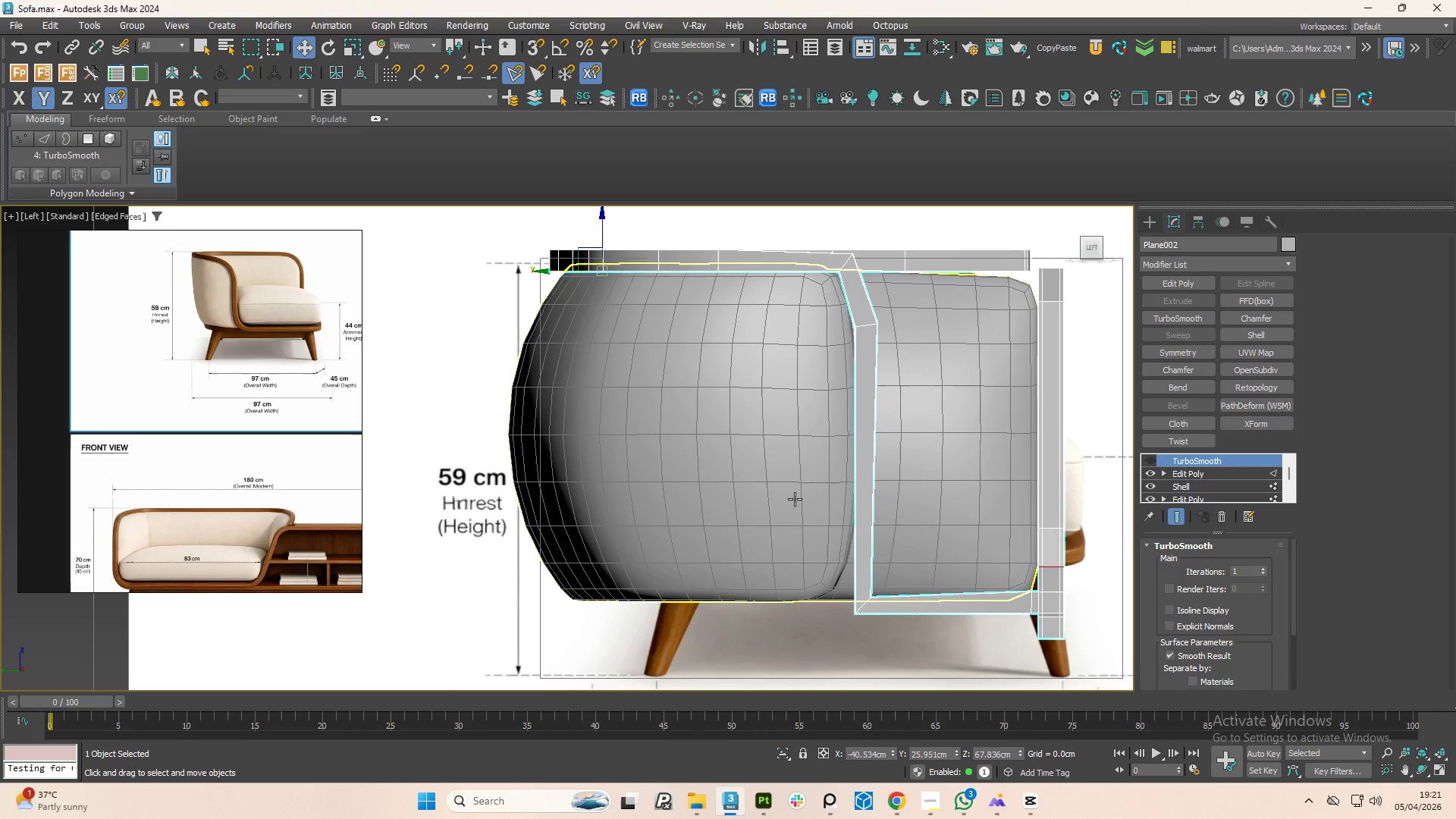 
key(1)
 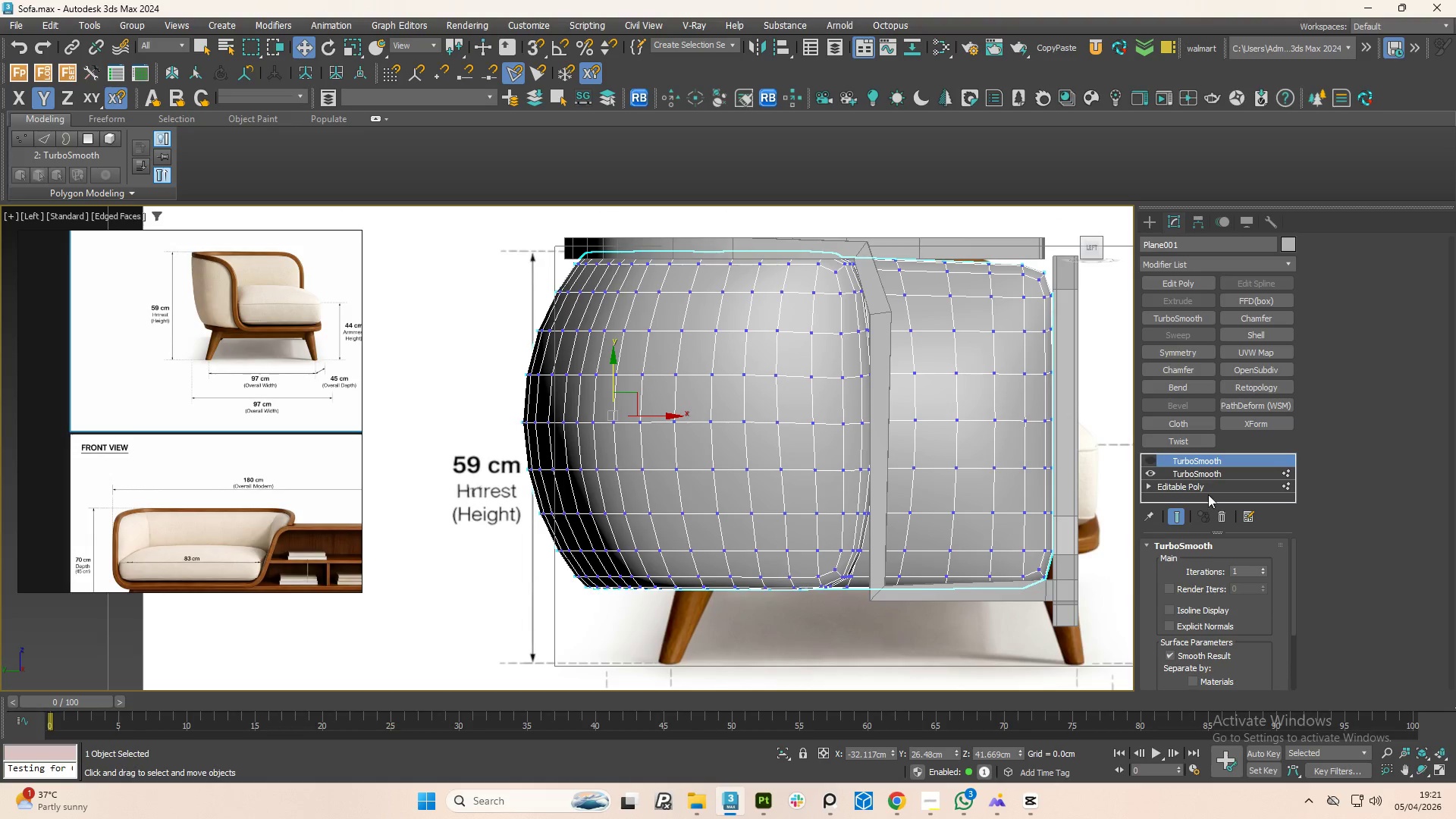 
left_click([1217, 519])
 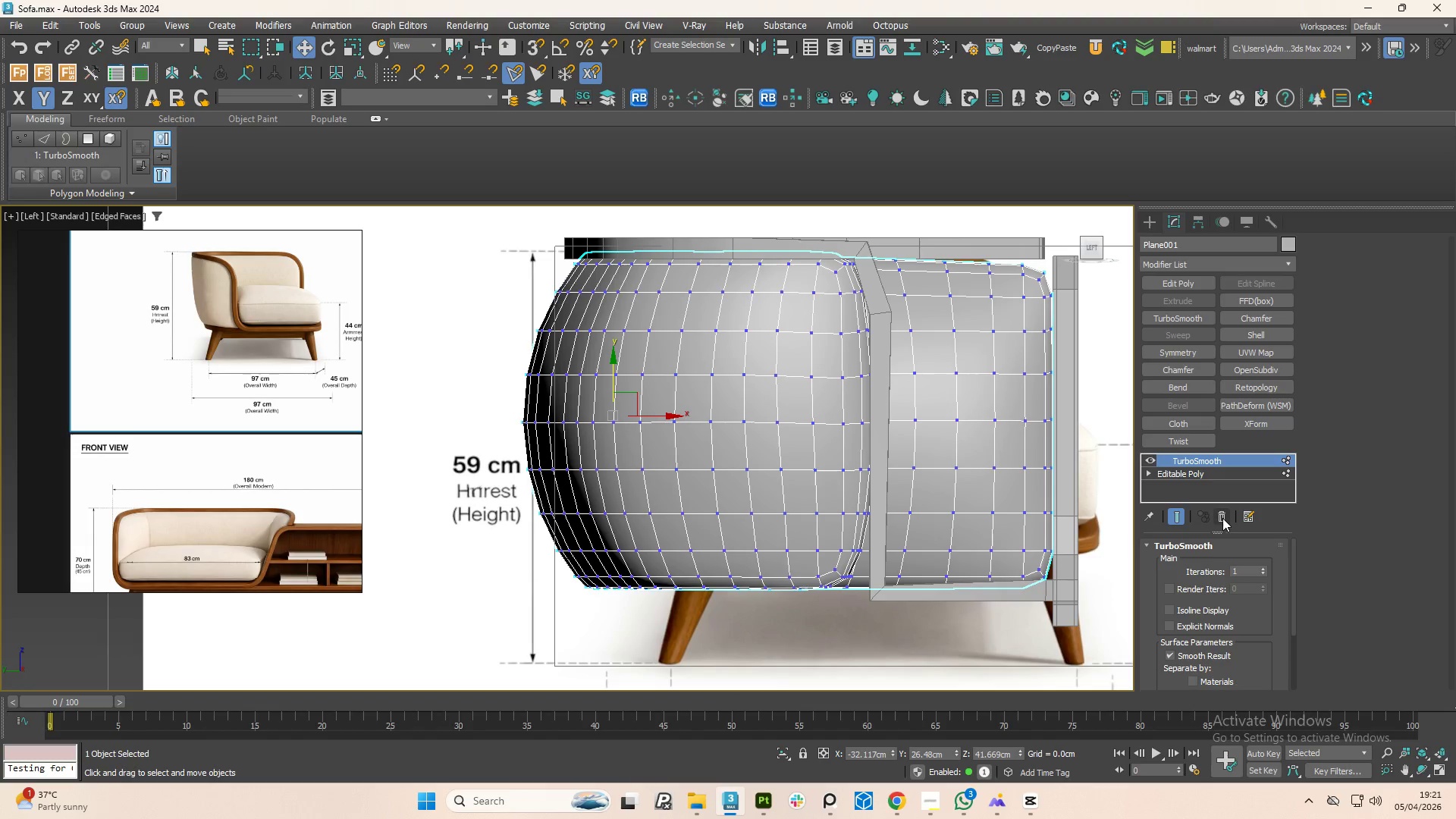 
left_click([1222, 518])
 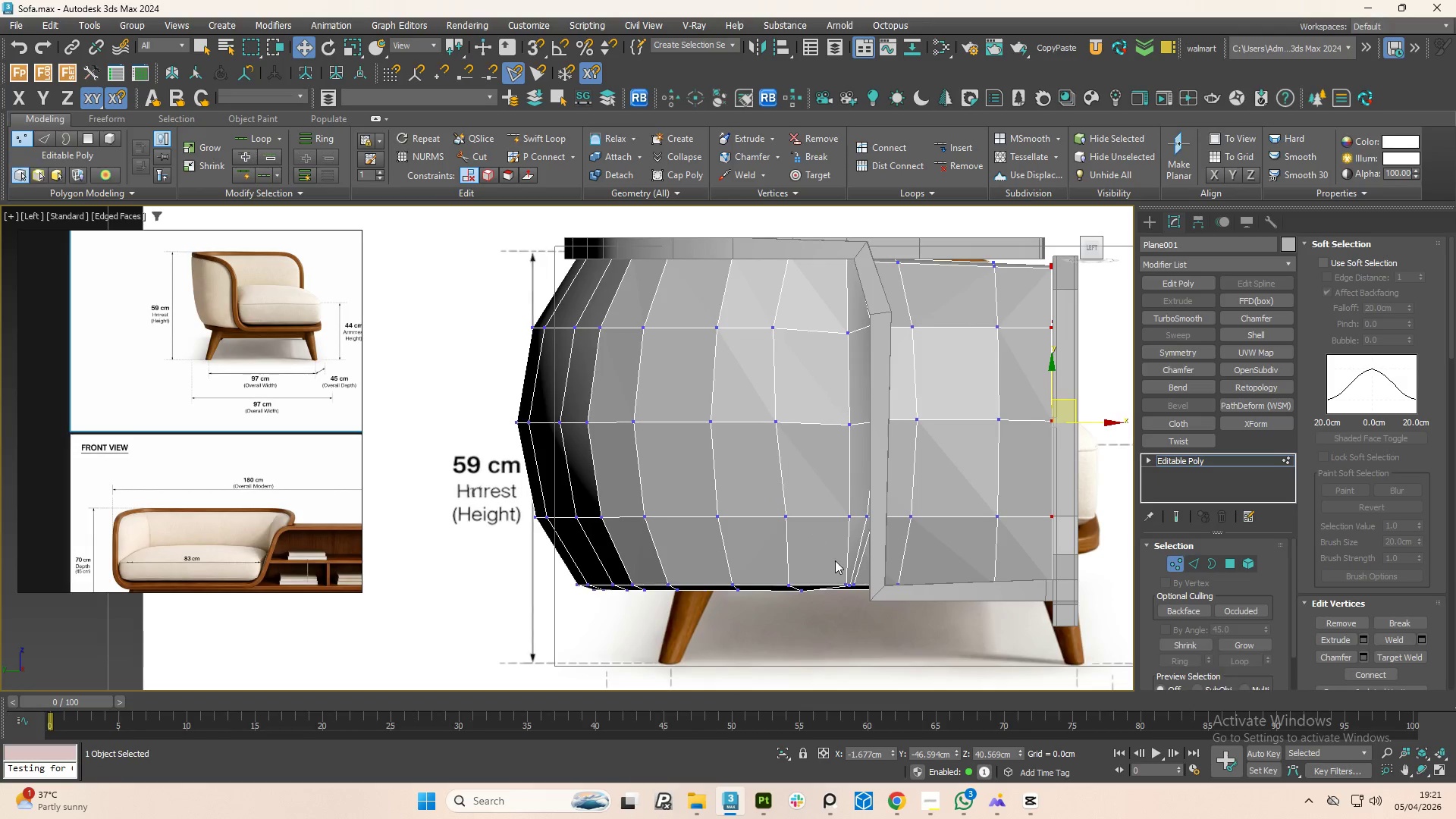 
hold_key(key=1, duration=0.55)
 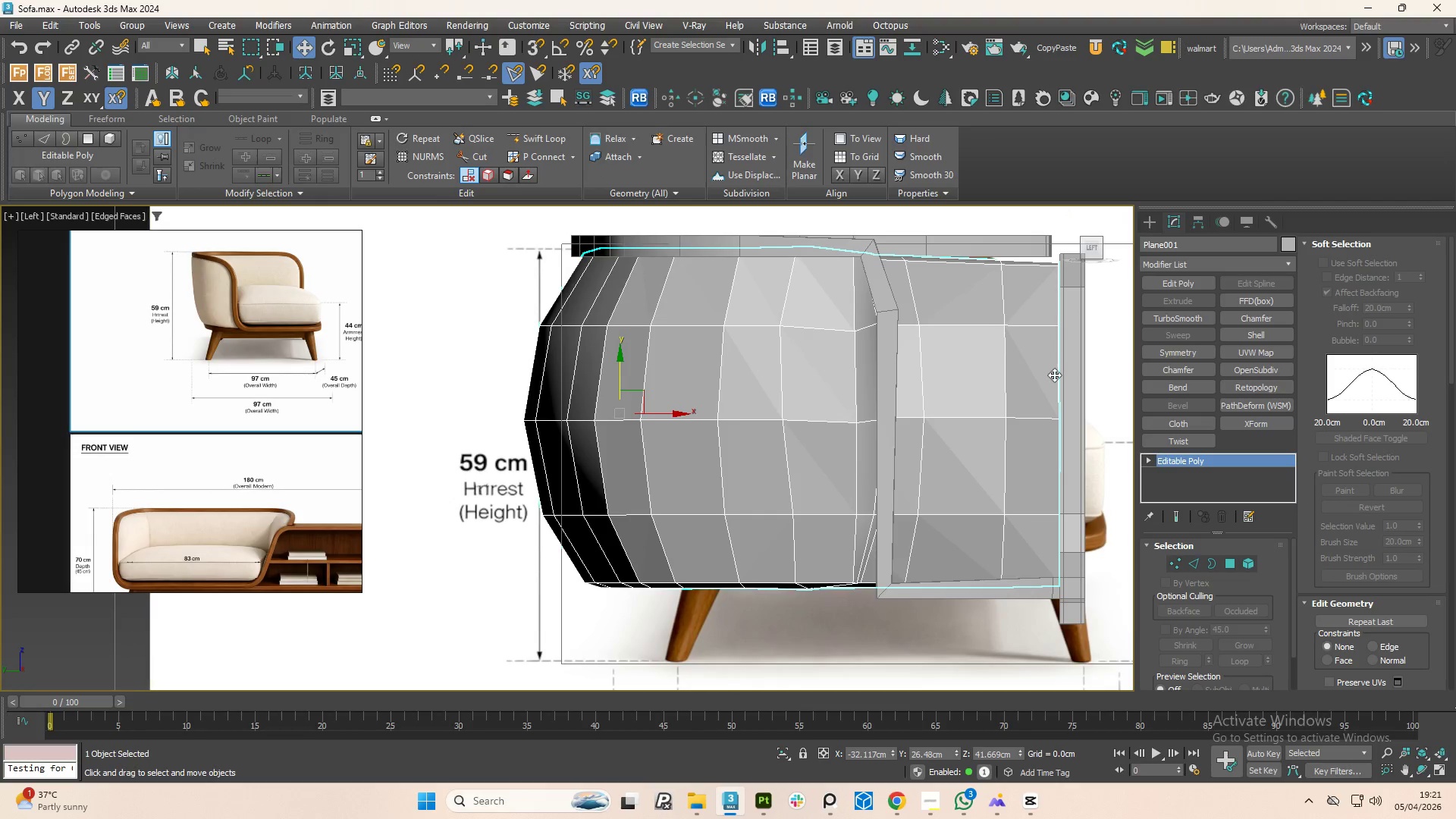 
left_click([1068, 375])
 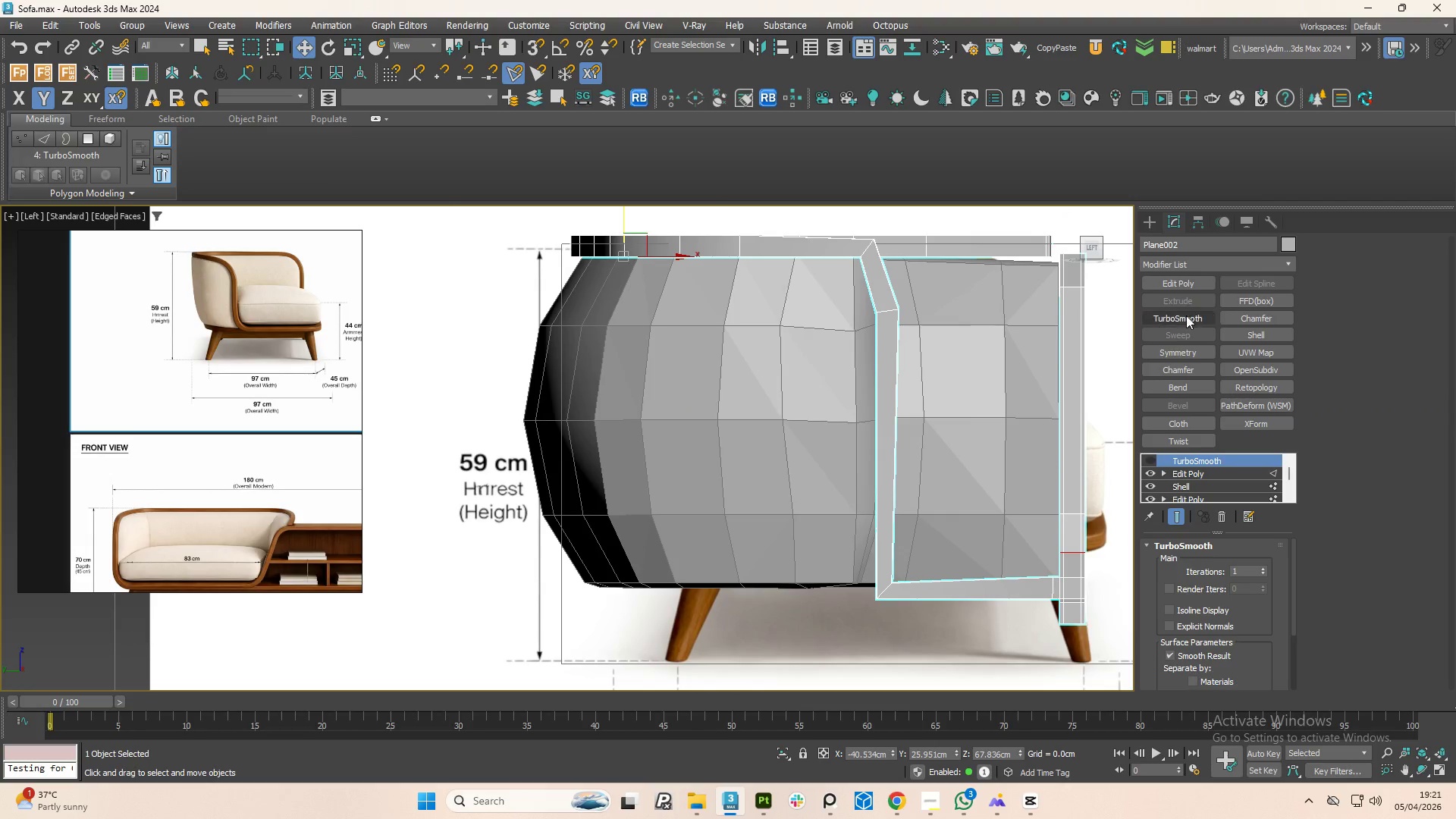 
left_click([1186, 315])
 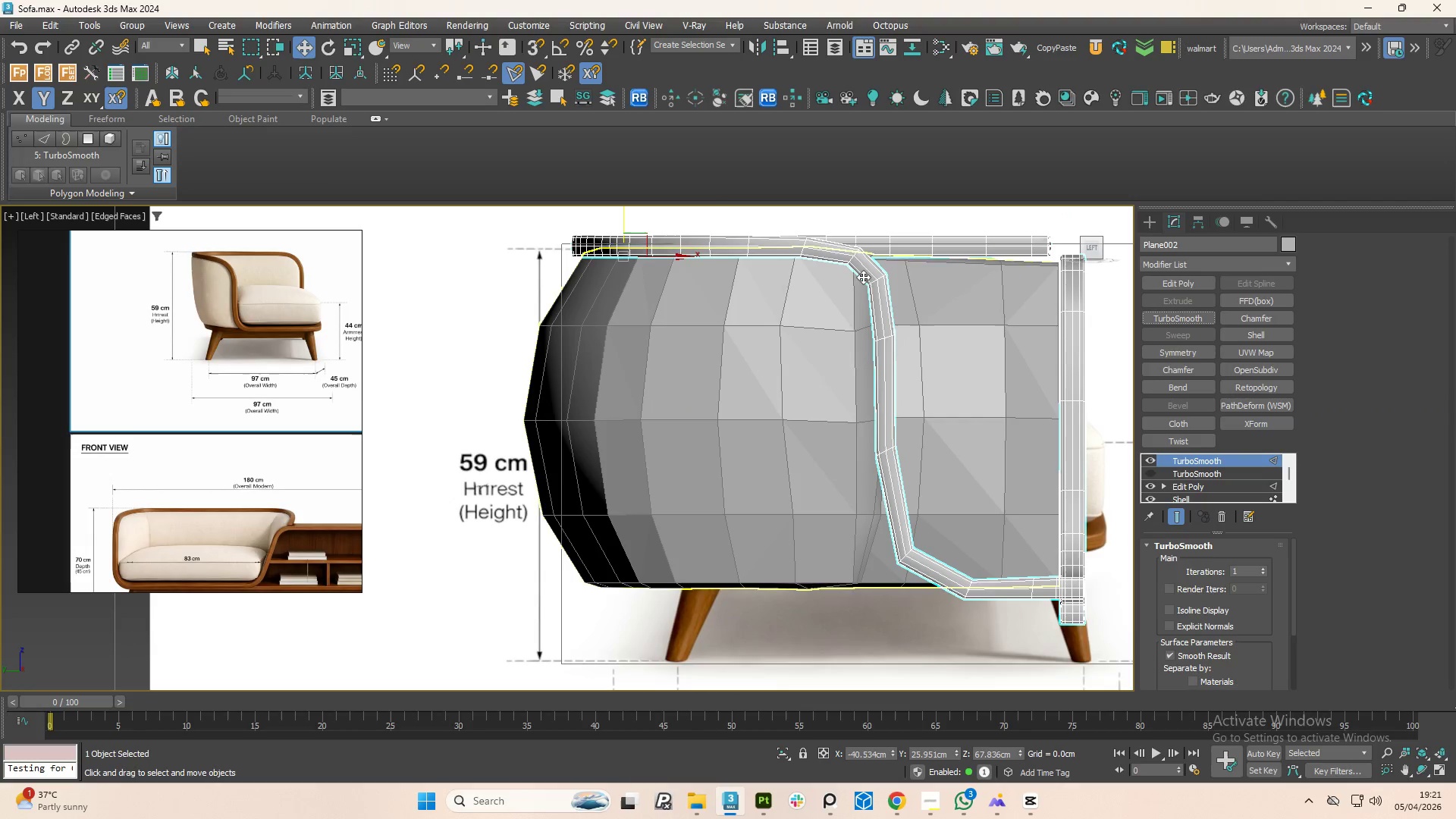 
scroll: coordinate [865, 275], scroll_direction: up, amount: 1.0
 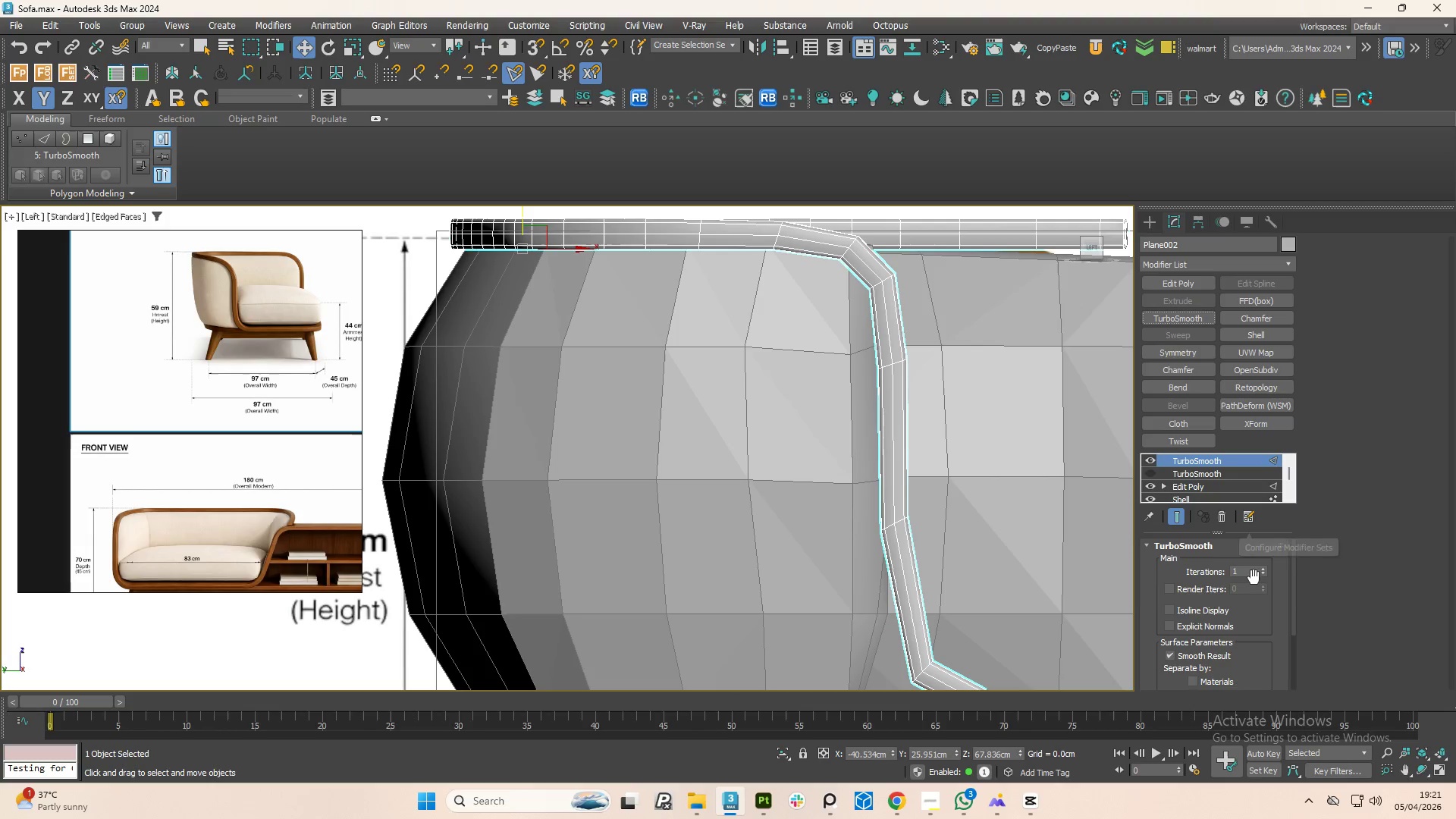 
left_click([1265, 566])
 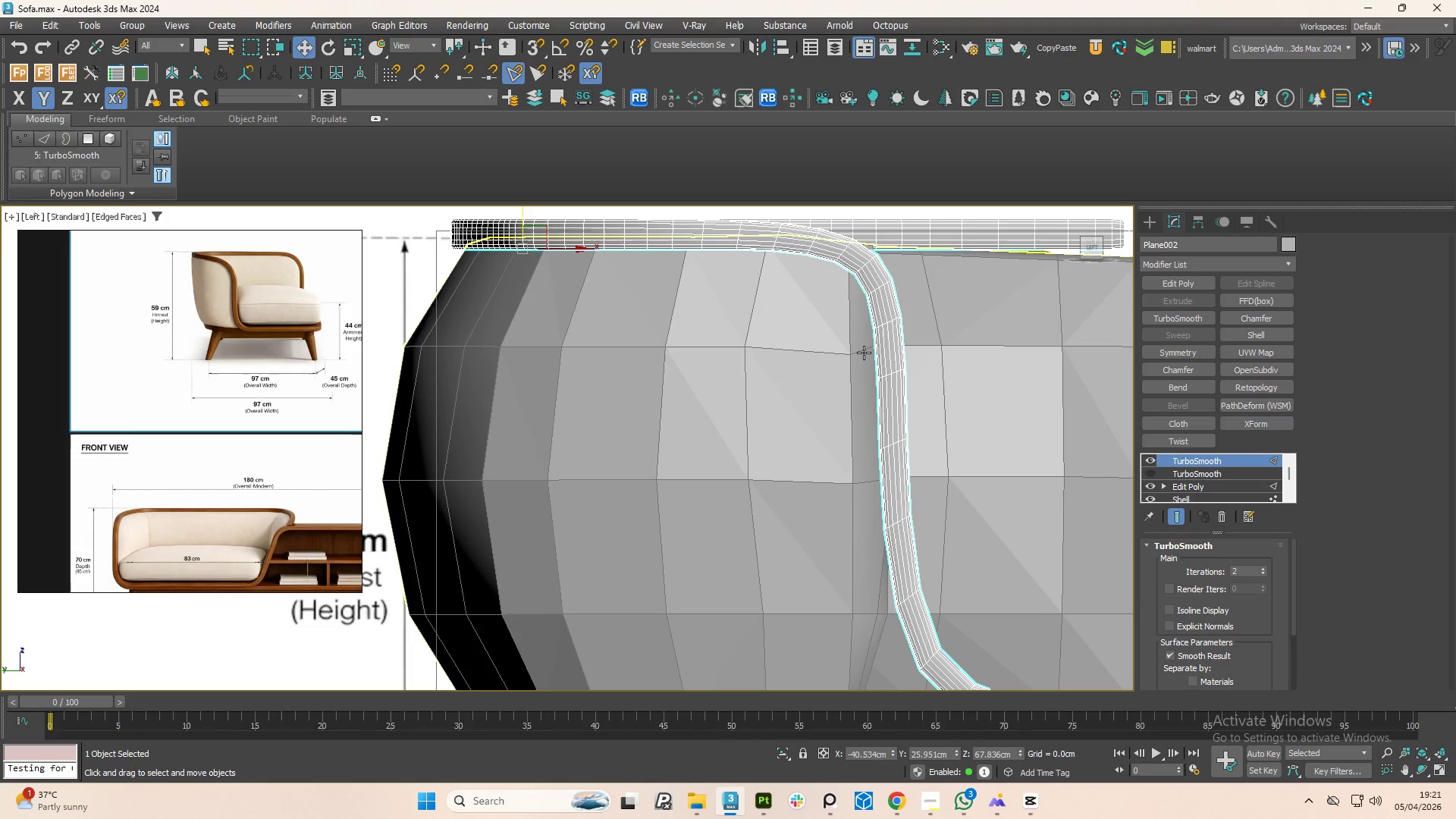 
key(Control+Z)
 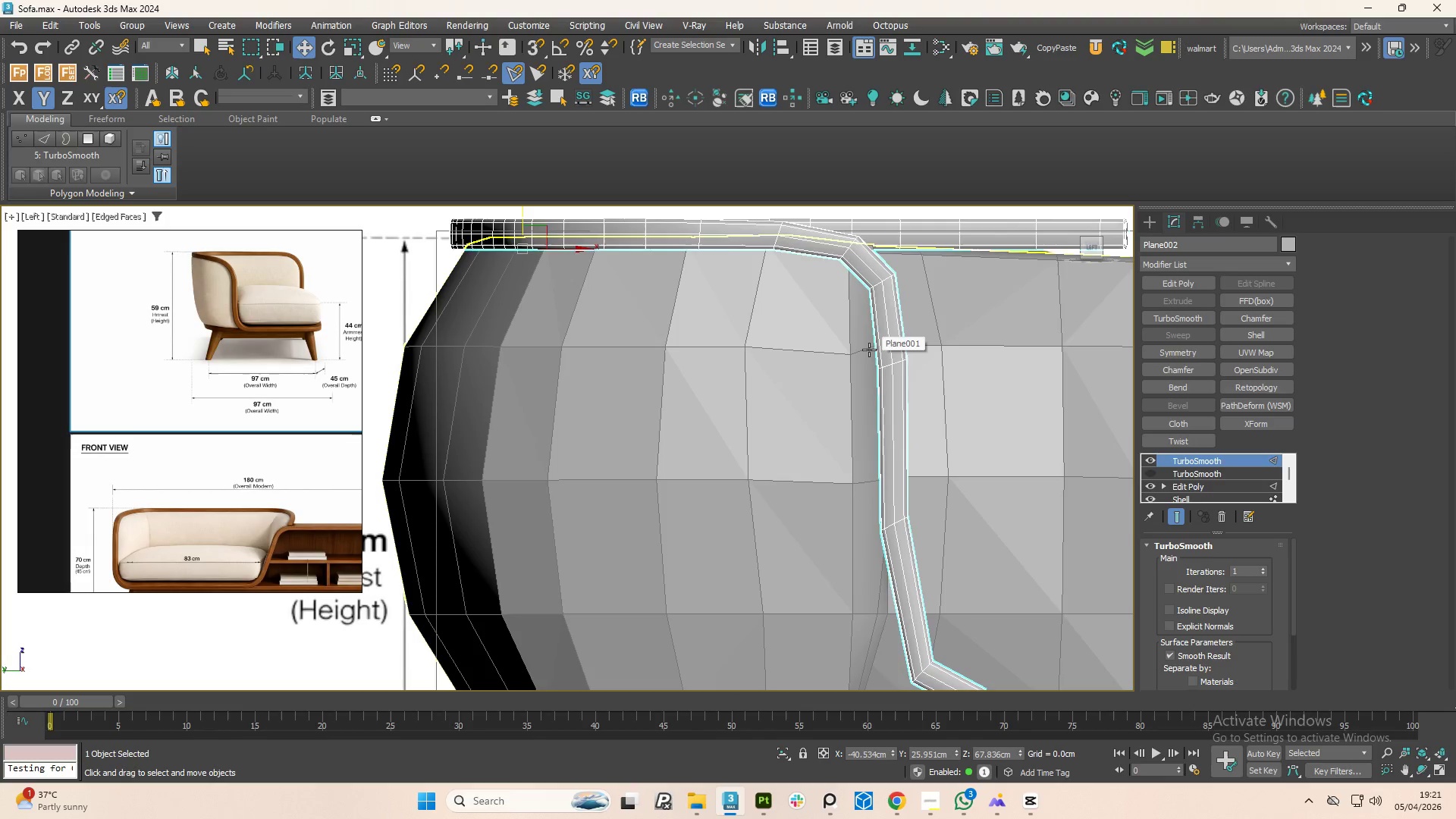 
key(Control+Z)
 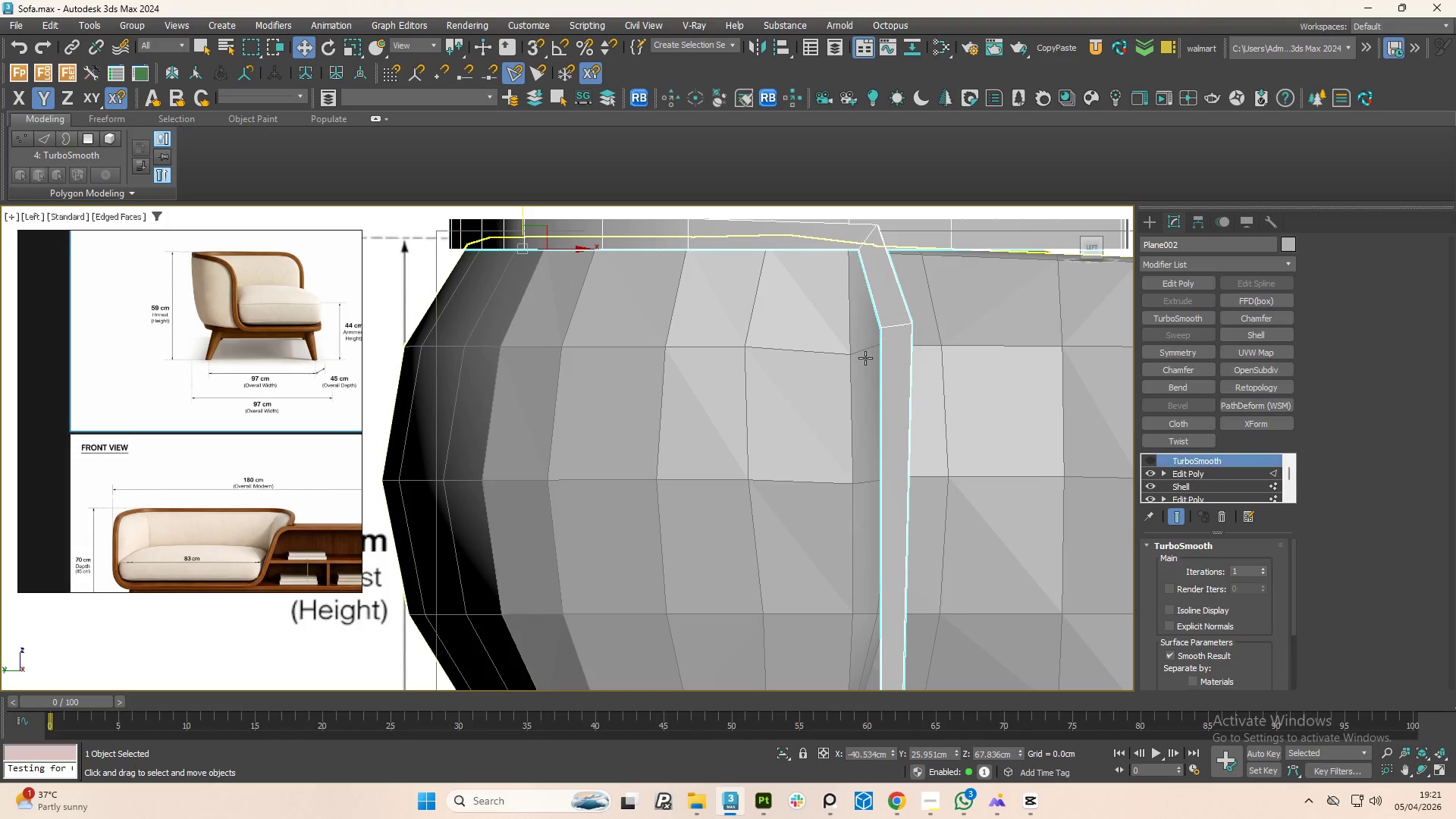 
hold_key(key=AltLeft, duration=0.73)
 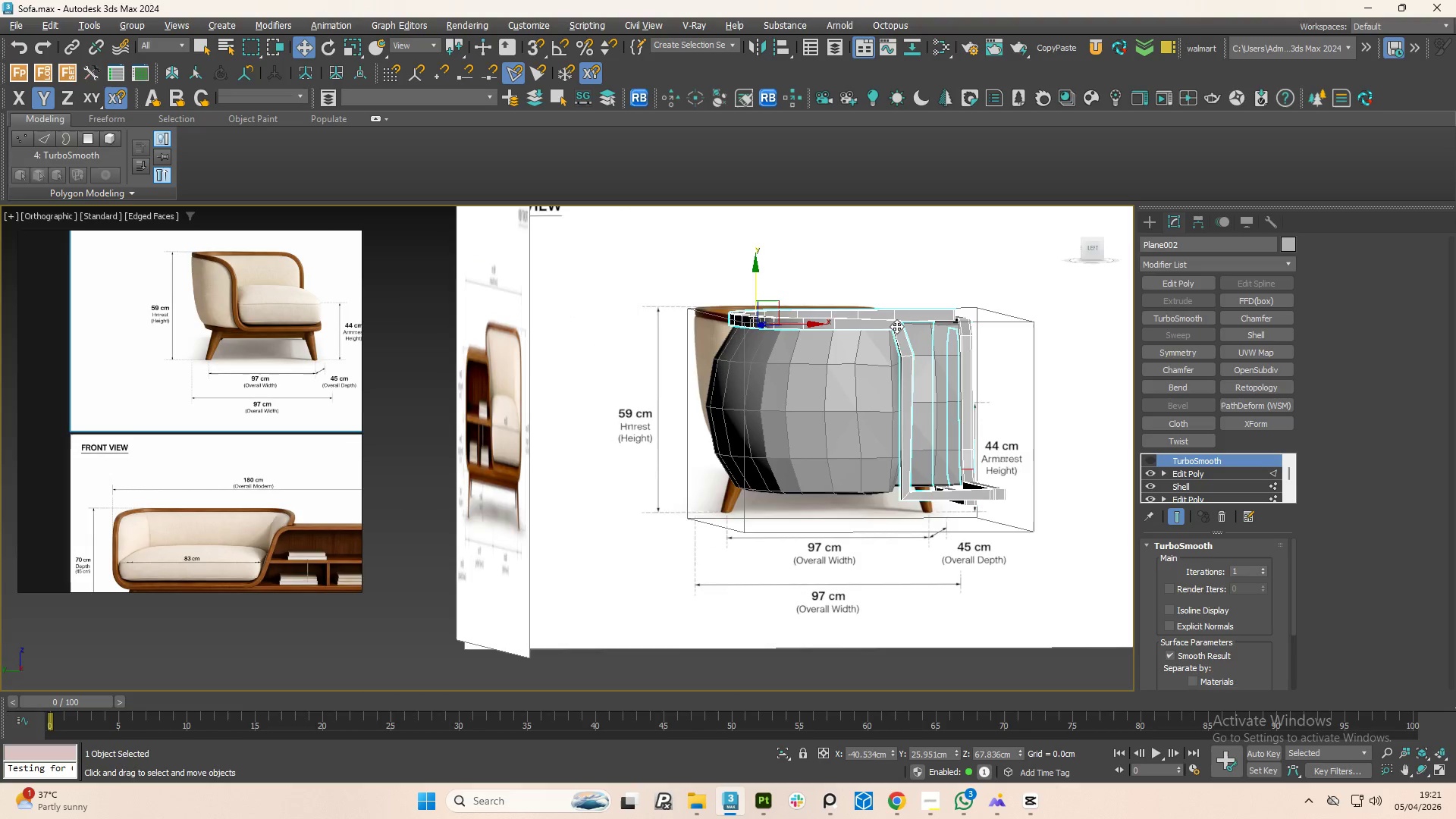 
scroll: coordinate [871, 366], scroll_direction: down, amount: 3.0
 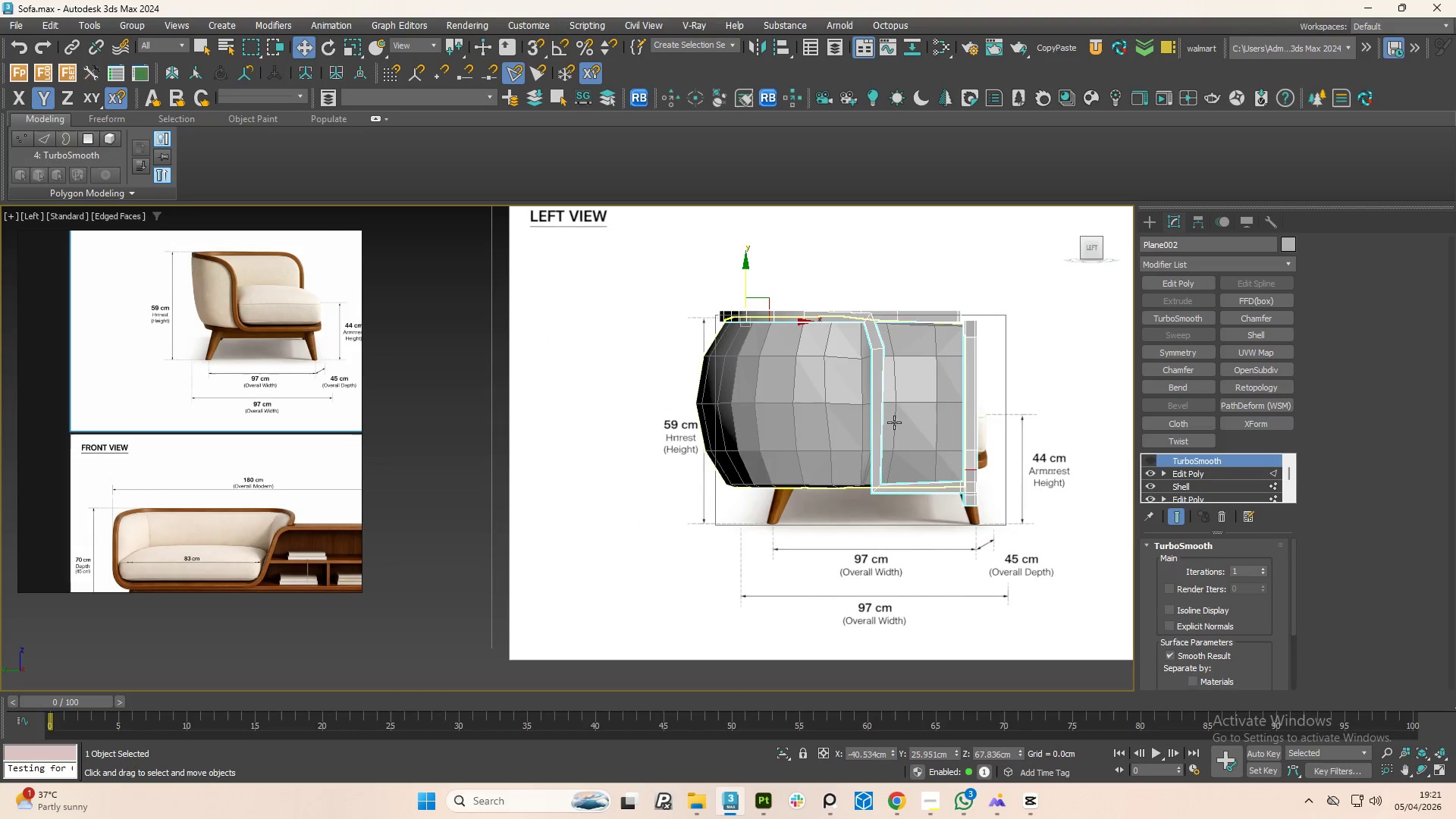 
hold_key(key=AltLeft, duration=0.75)
 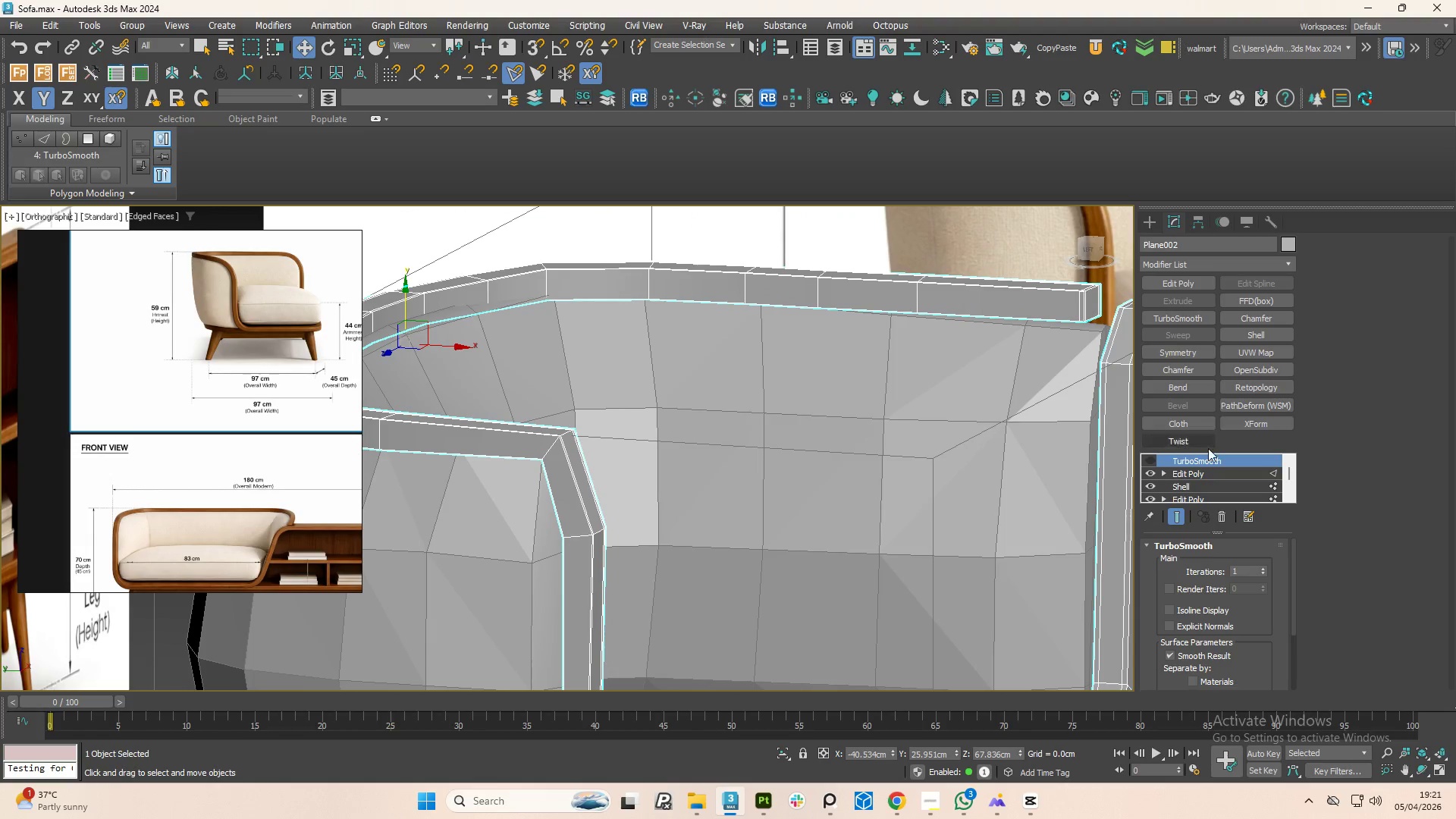 
scroll: coordinate [896, 326], scroll_direction: up, amount: 3.0
 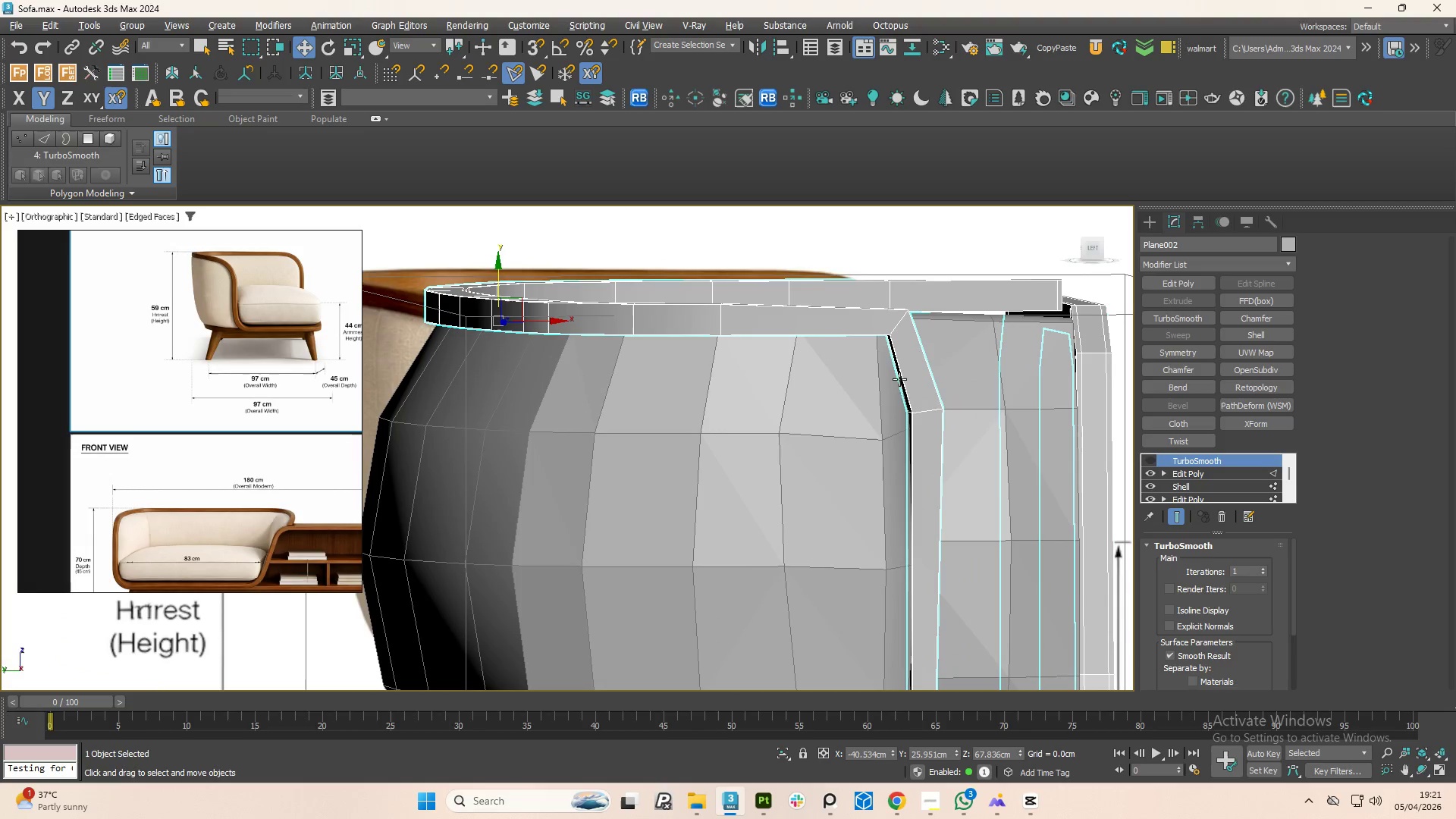 
hold_key(key=AltLeft, duration=5.44)
left_click([1195, 471])
 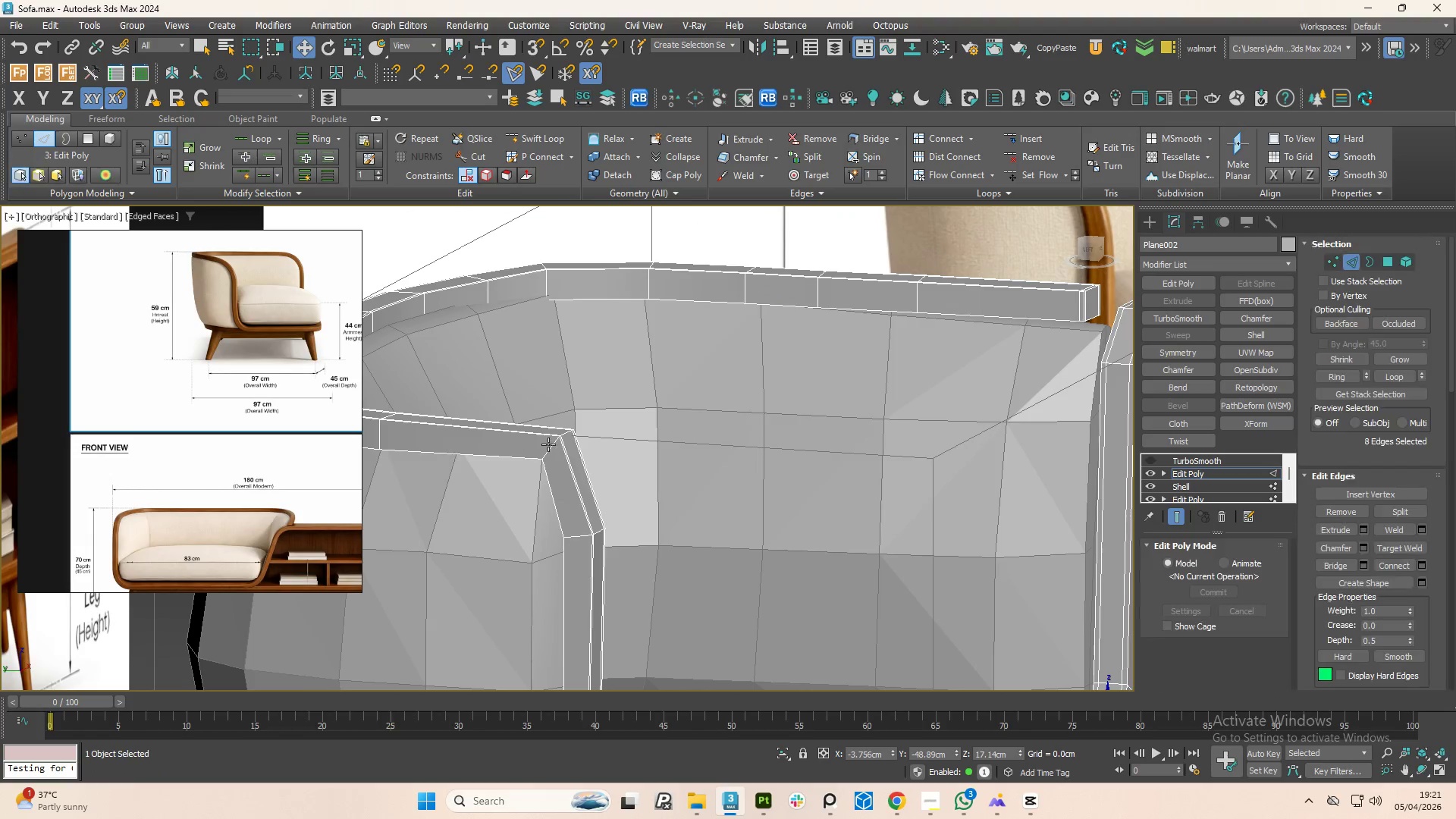 
scroll: coordinate [570, 458], scroll_direction: up, amount: 2.0
 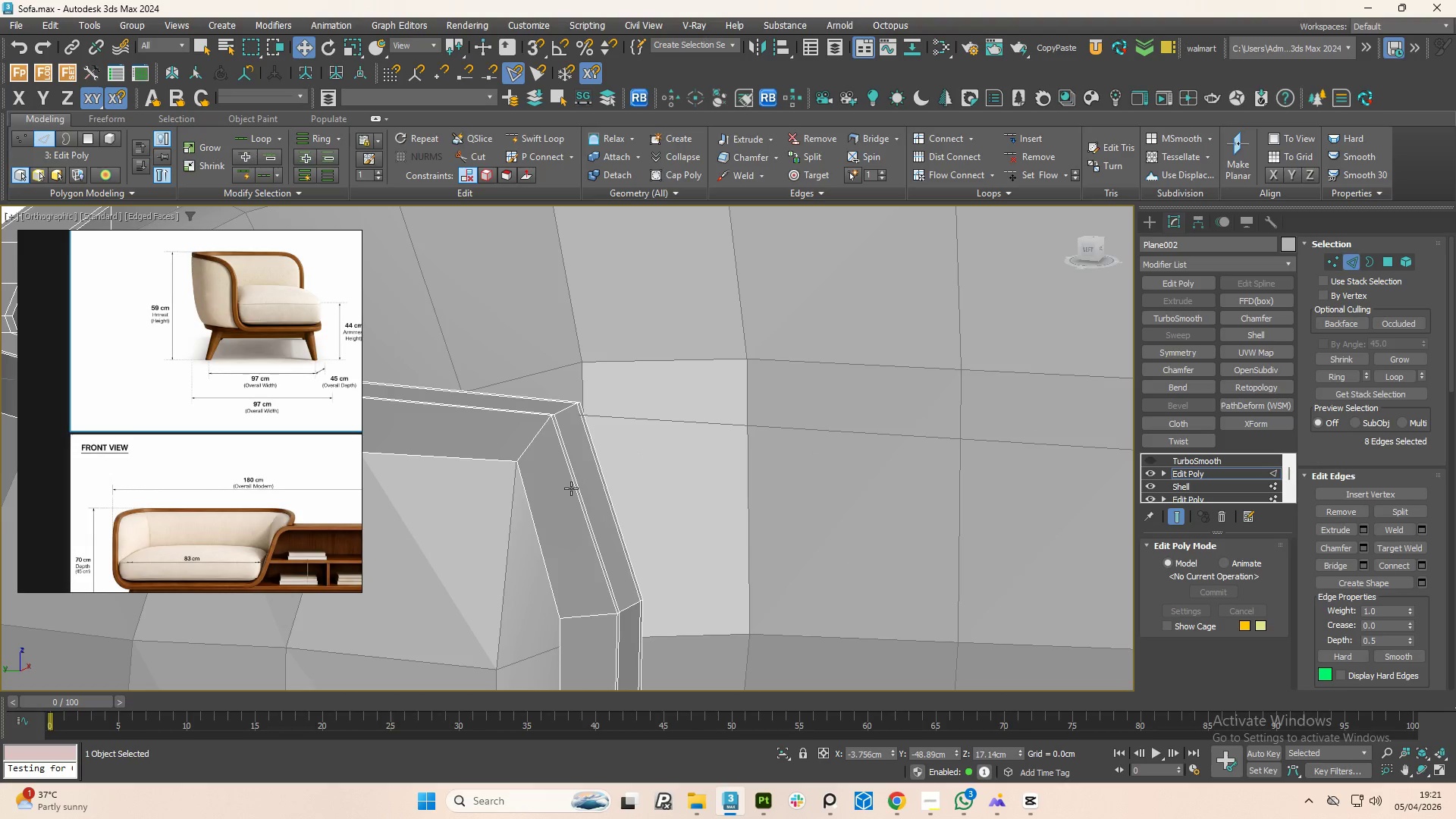 
left_click([571, 488])
 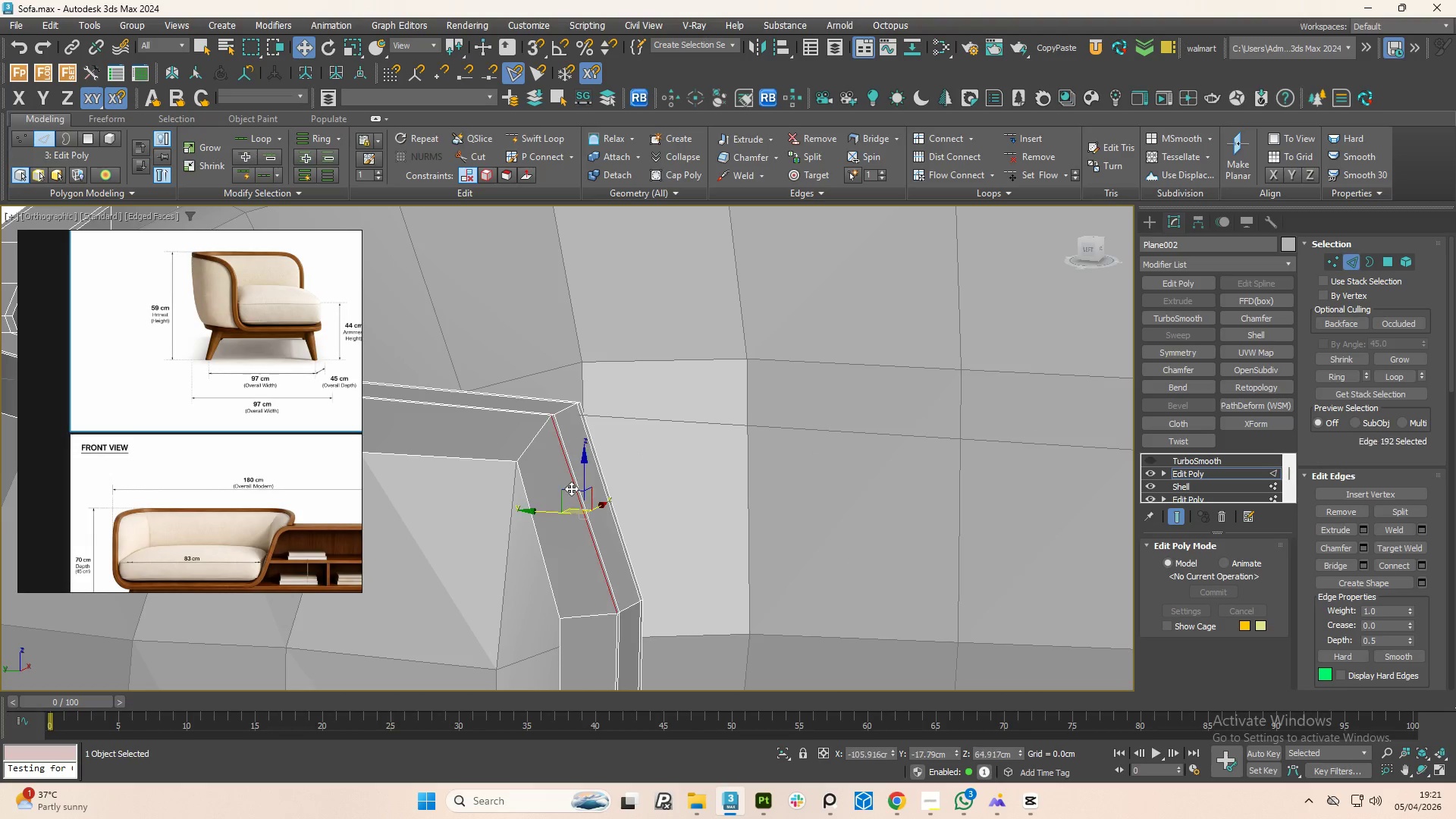 
hold_key(key=ControlLeft, duration=0.88)
left_click([580, 489])
 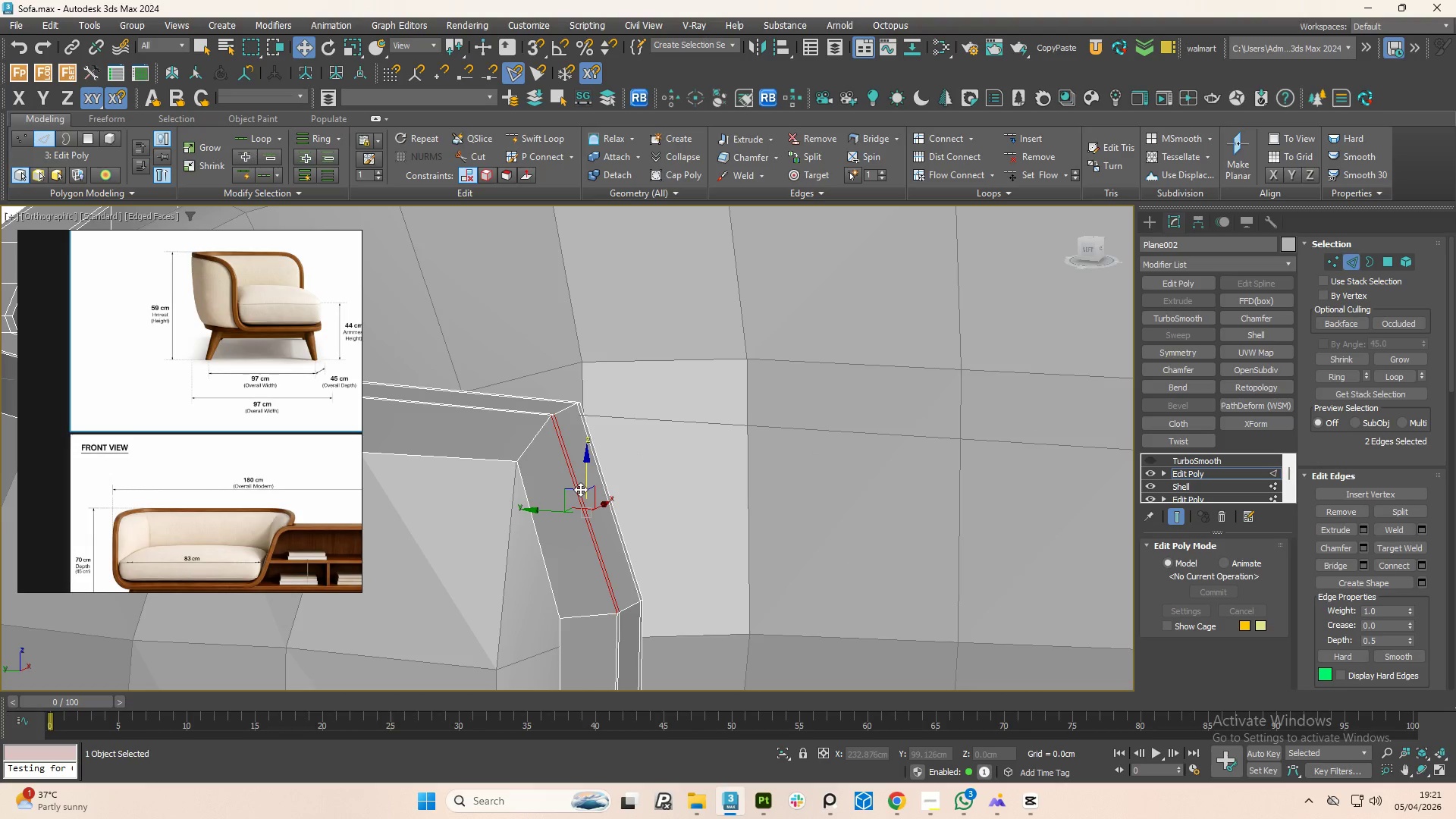 
double_click([580, 489])
 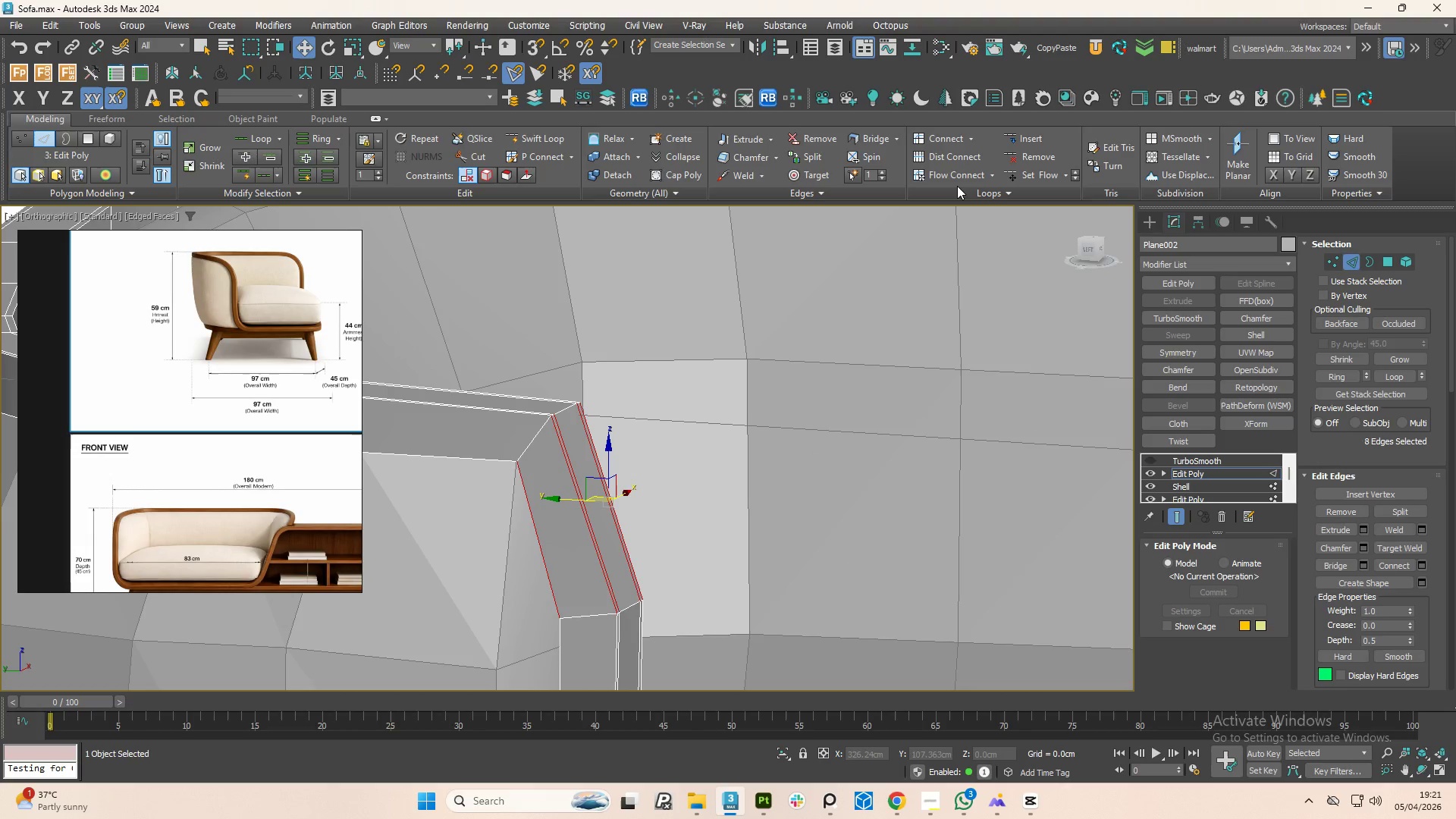 
left_click([959, 183])
 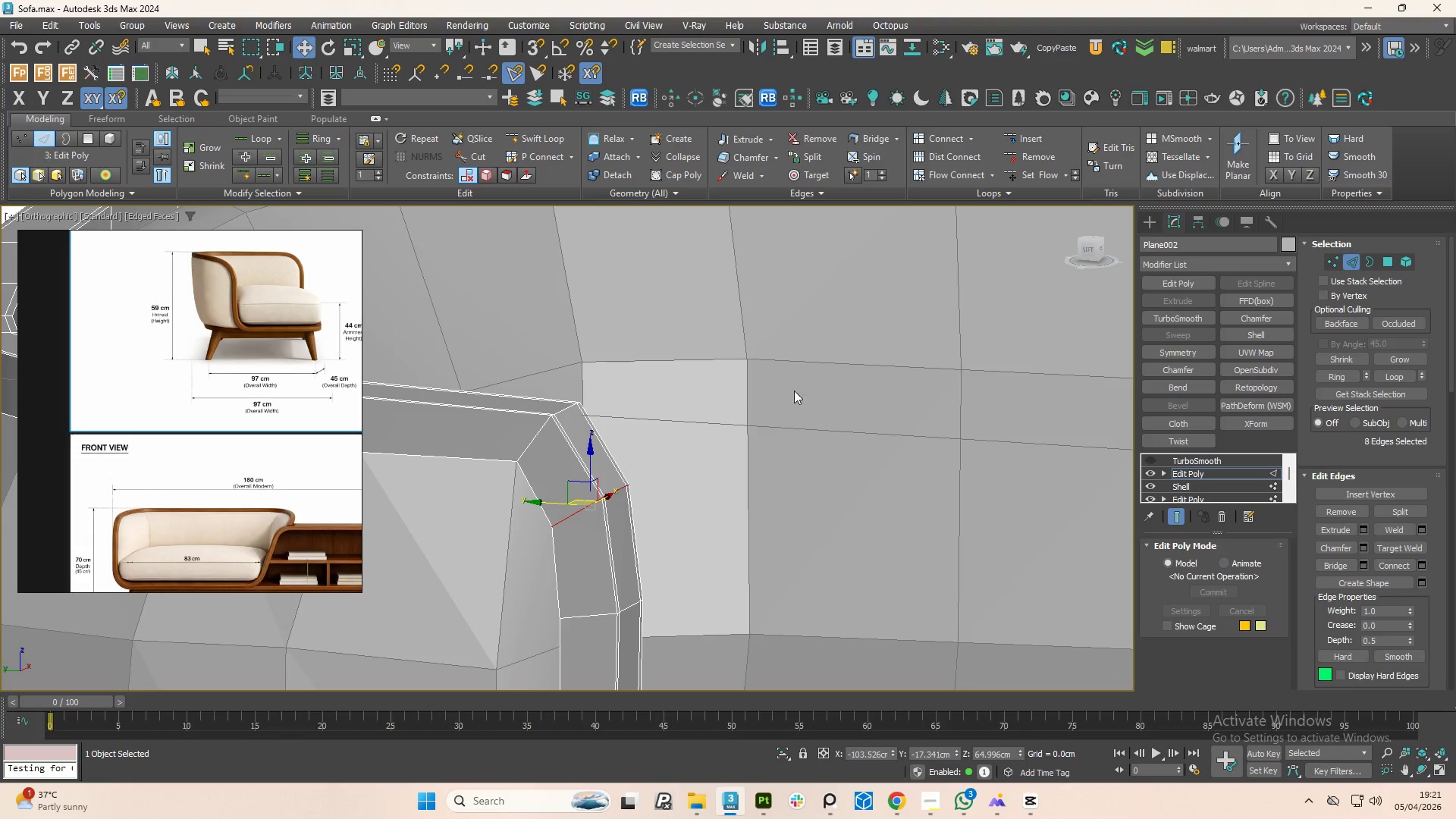 
hold_key(key=AltLeft, duration=0.81)
 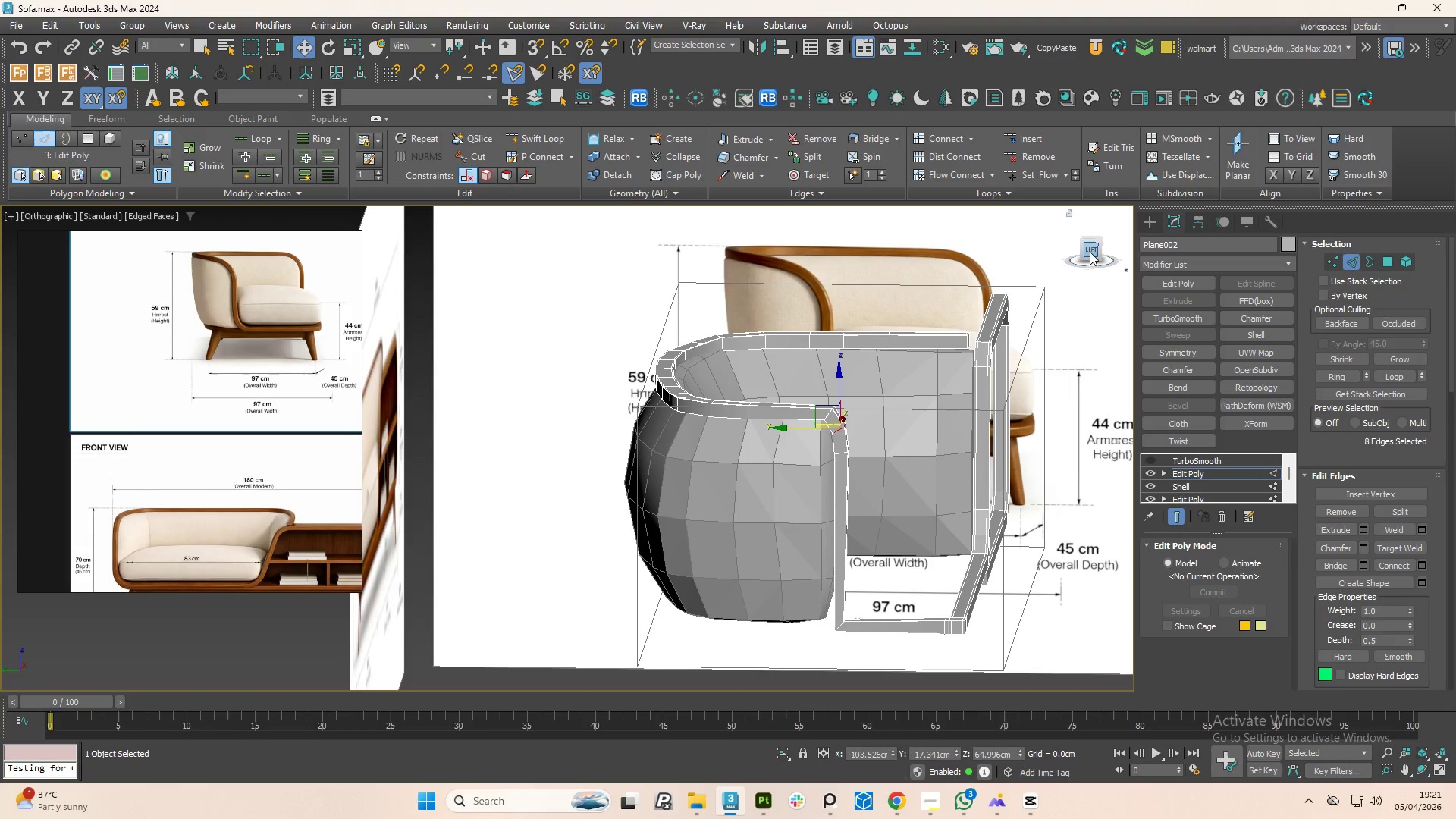 
scroll: coordinate [935, 338], scroll_direction: down, amount: 5.0
 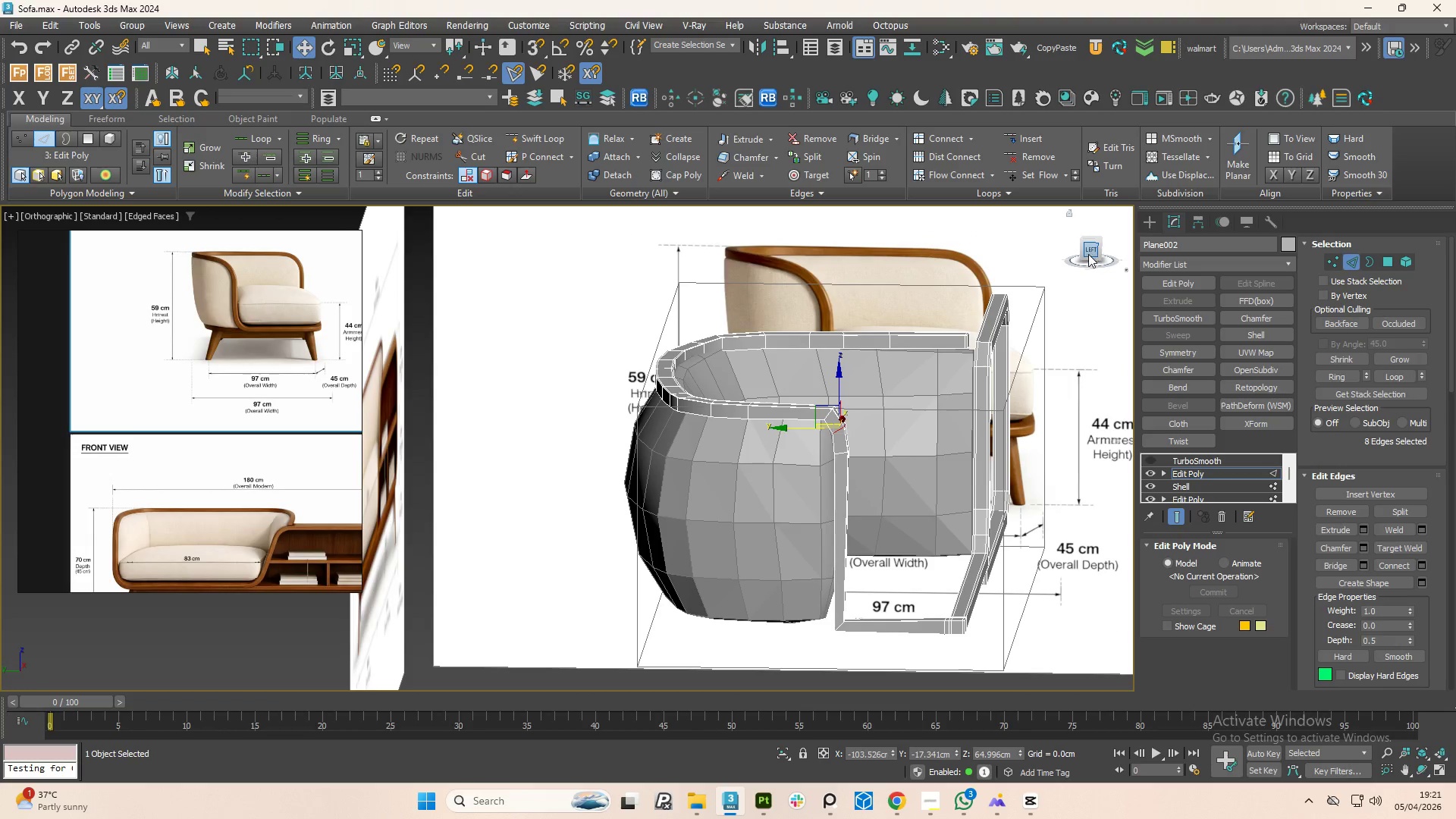 
left_click([1088, 254])
 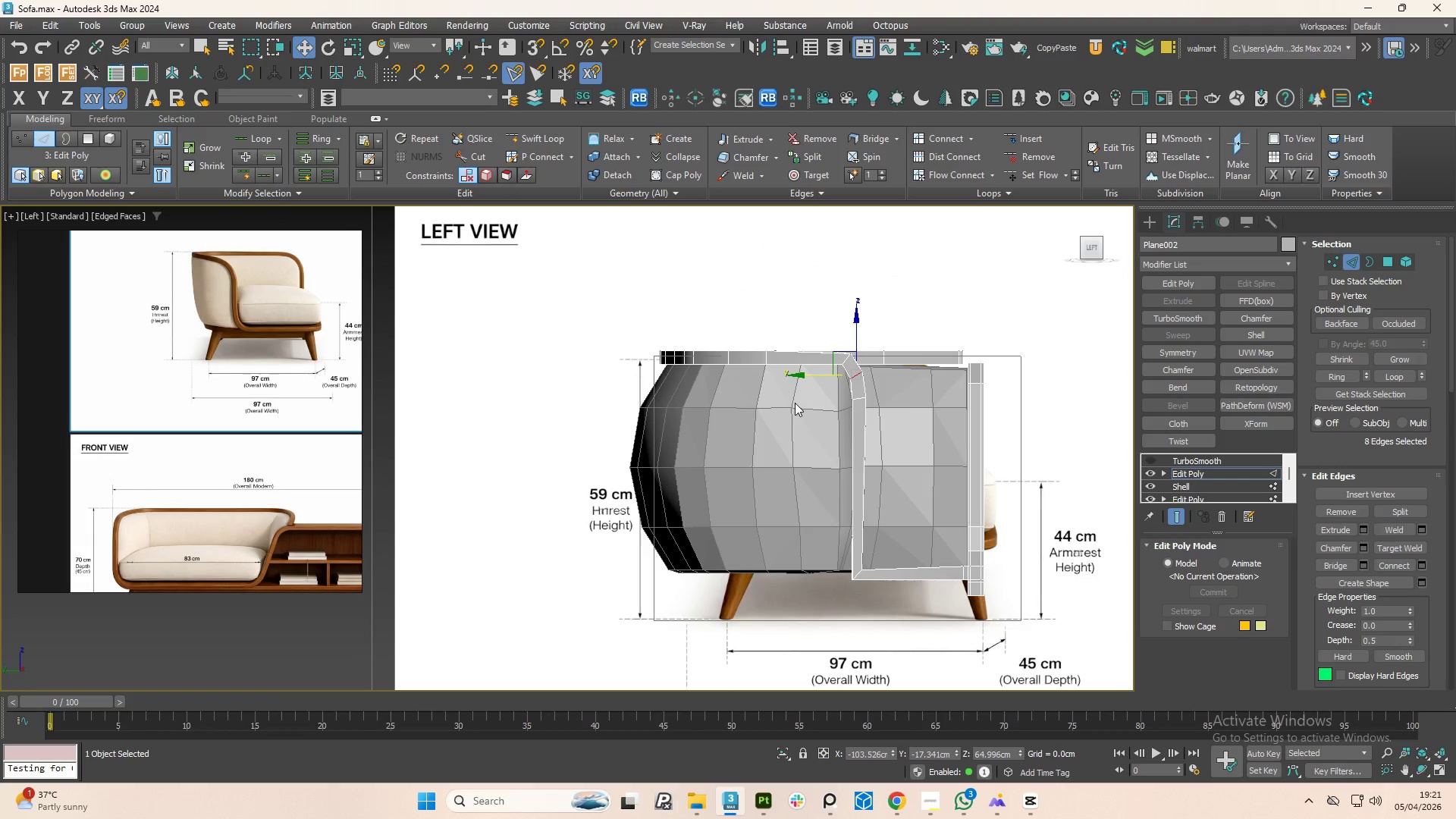 
scroll: coordinate [824, 361], scroll_direction: up, amount: 2.0
 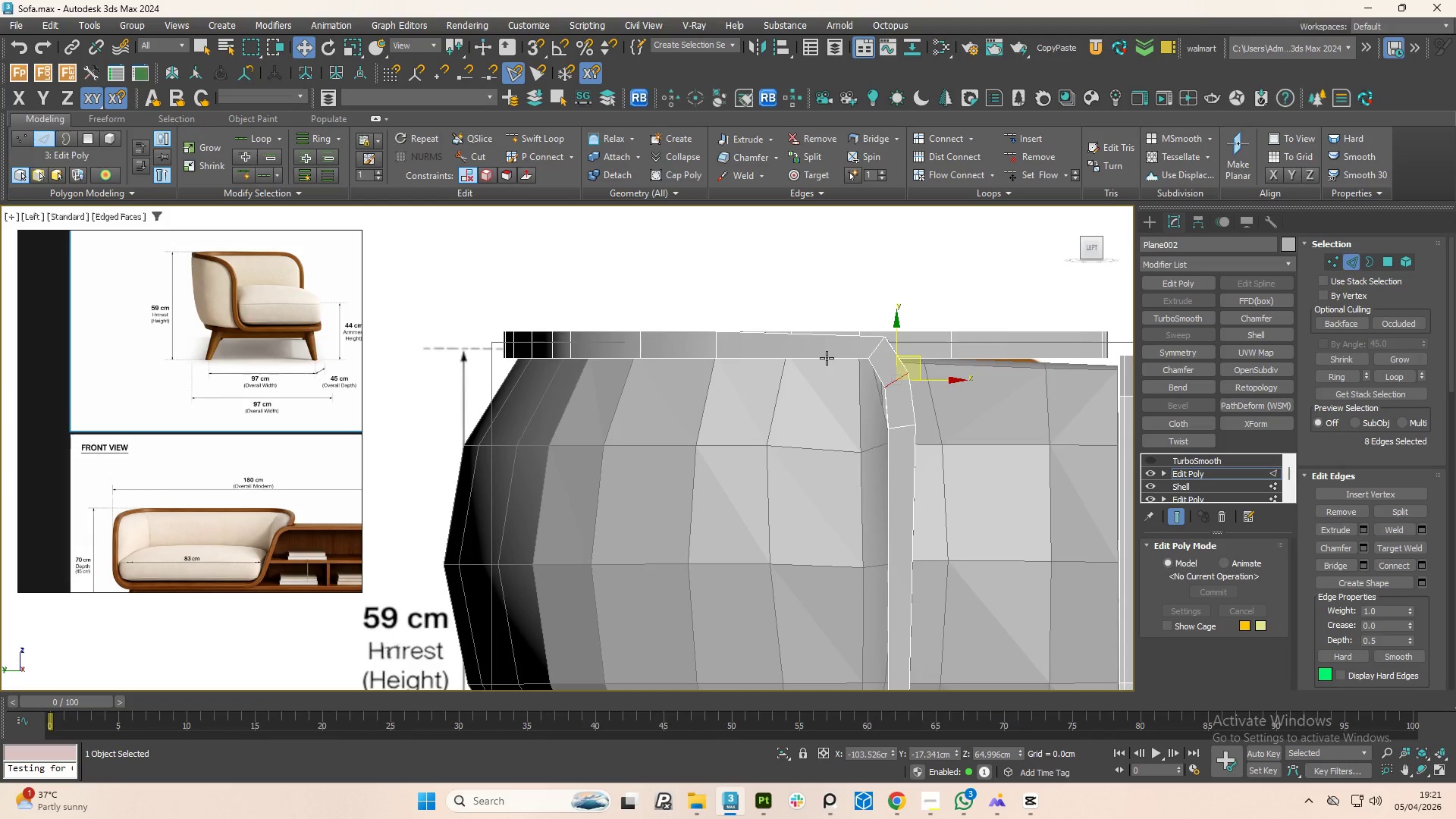 
left_click([827, 358])
 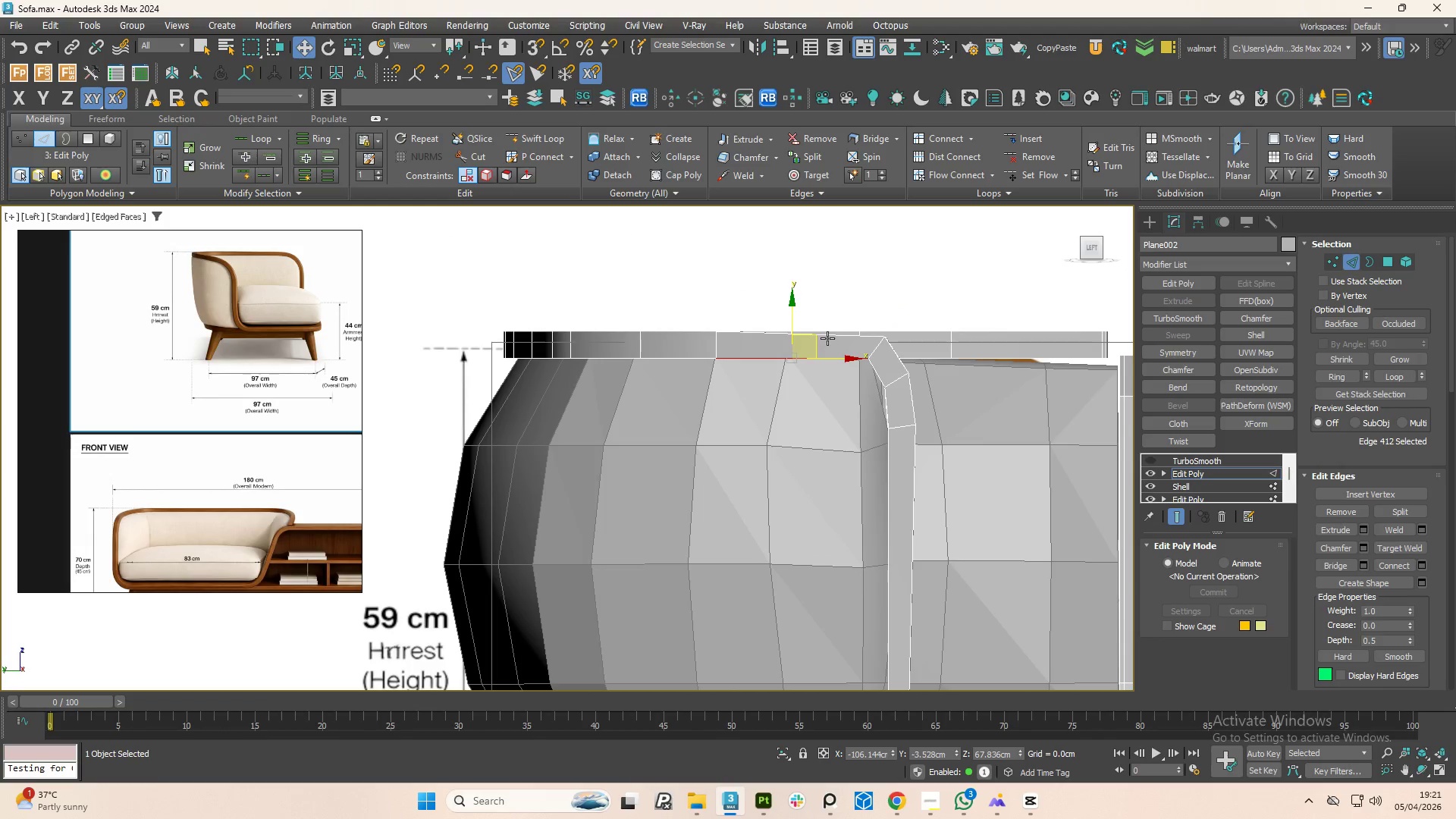 
hold_key(key=ControlLeft, duration=0.58)
double_click([827, 338])
 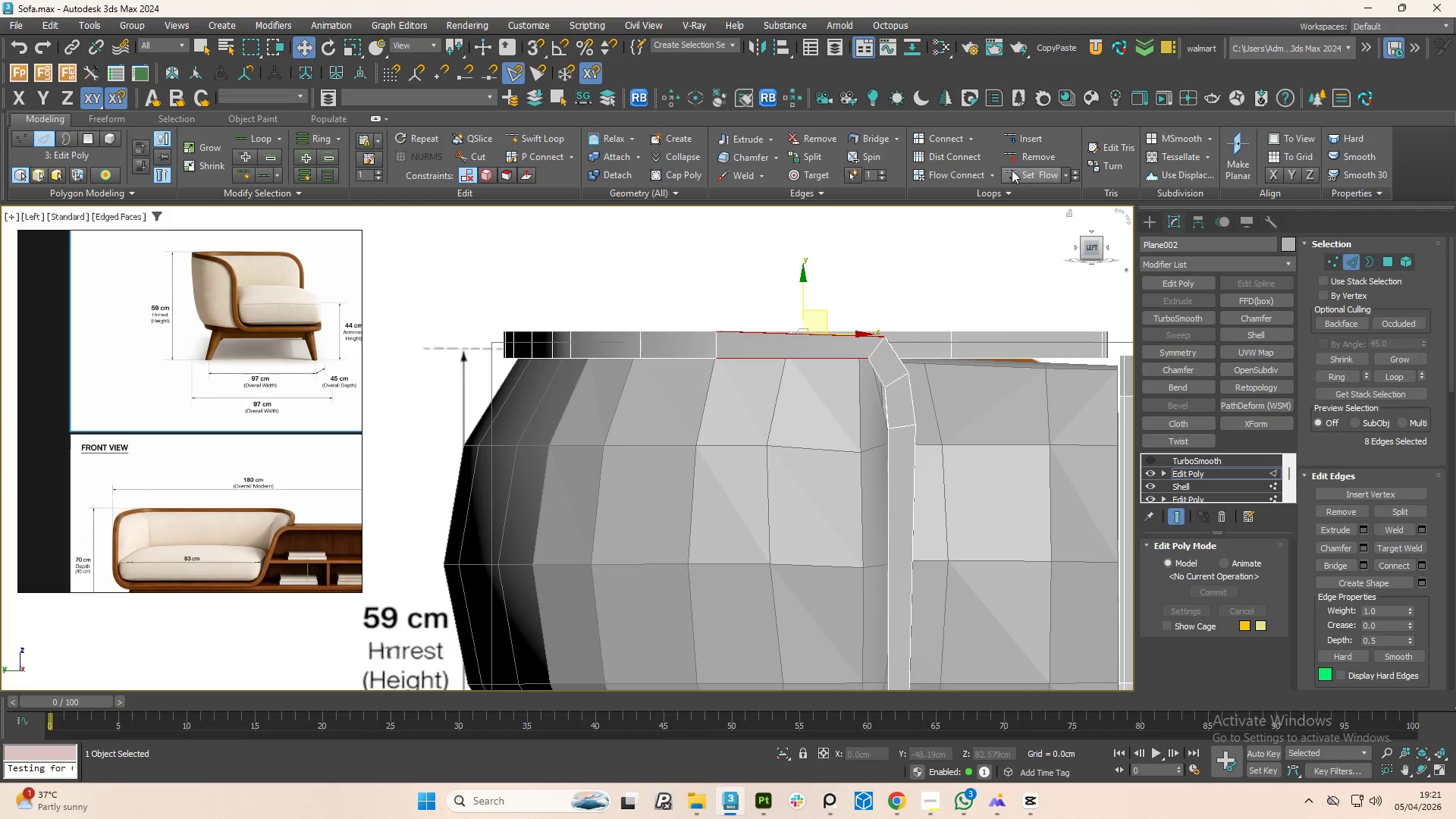 
left_click([964, 177])
 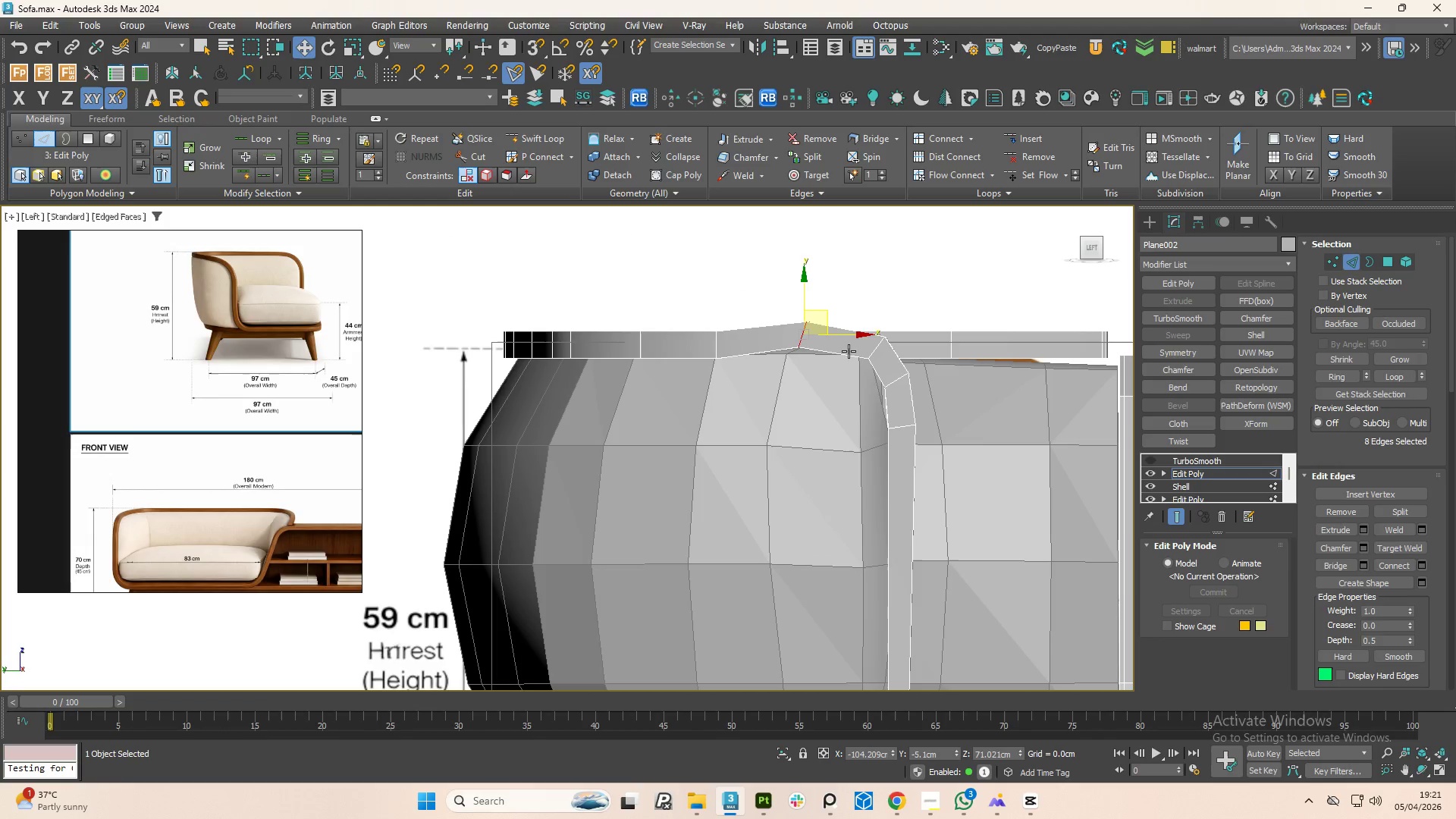 
left_click([839, 356])
 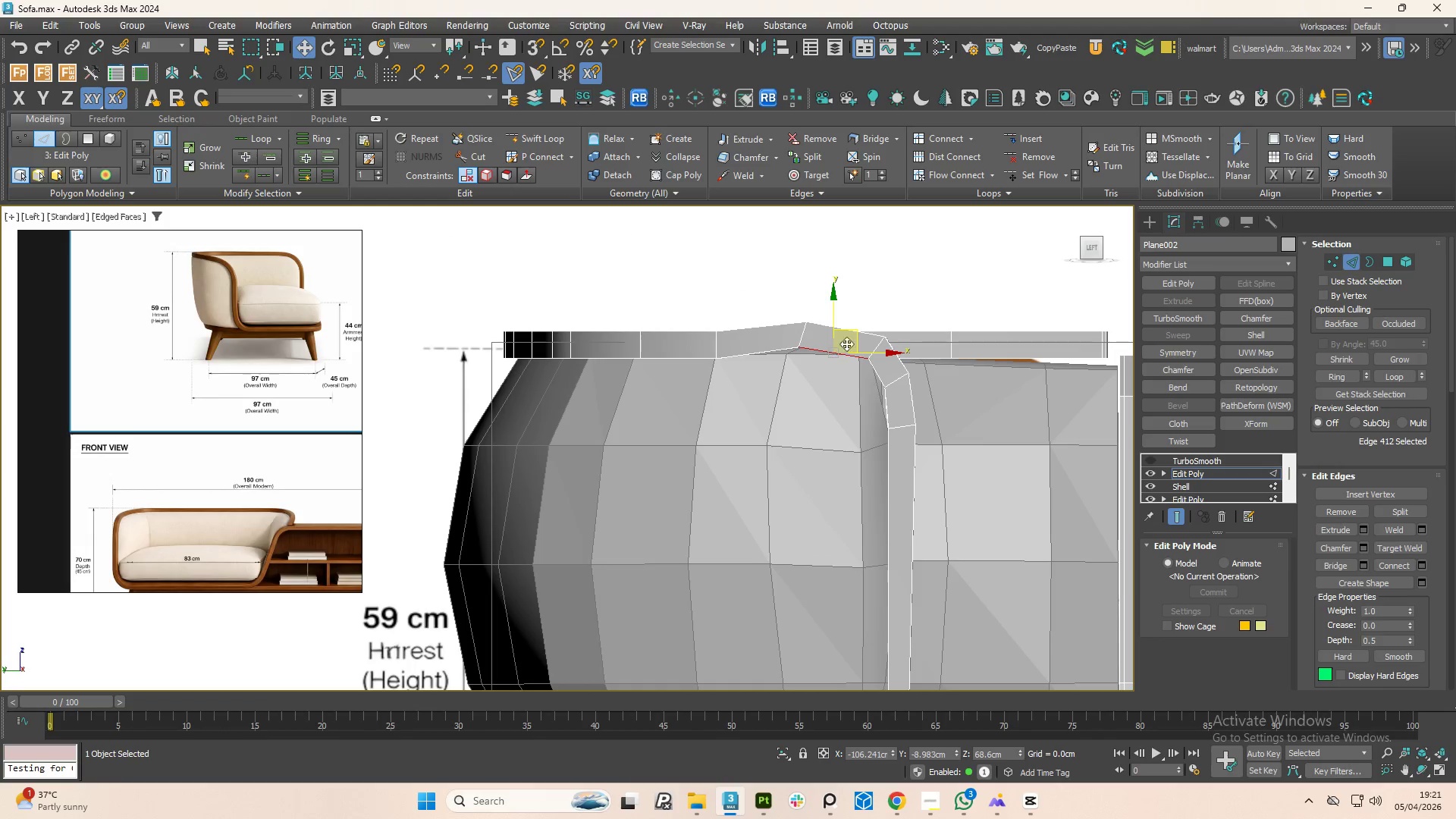 
hold_key(key=ControlLeft, duration=0.7)
double_click([853, 331])
 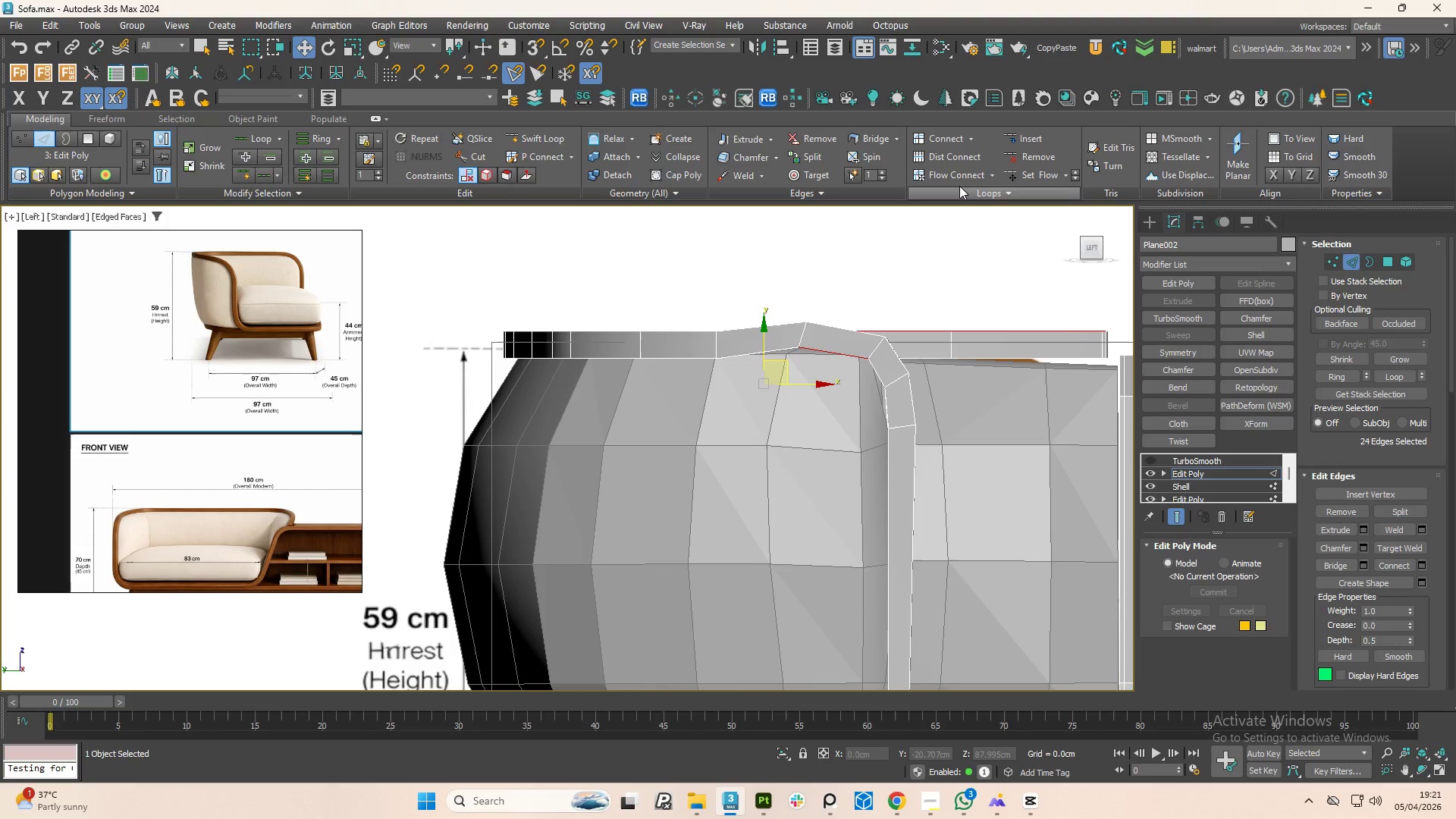 
left_click([952, 180])
 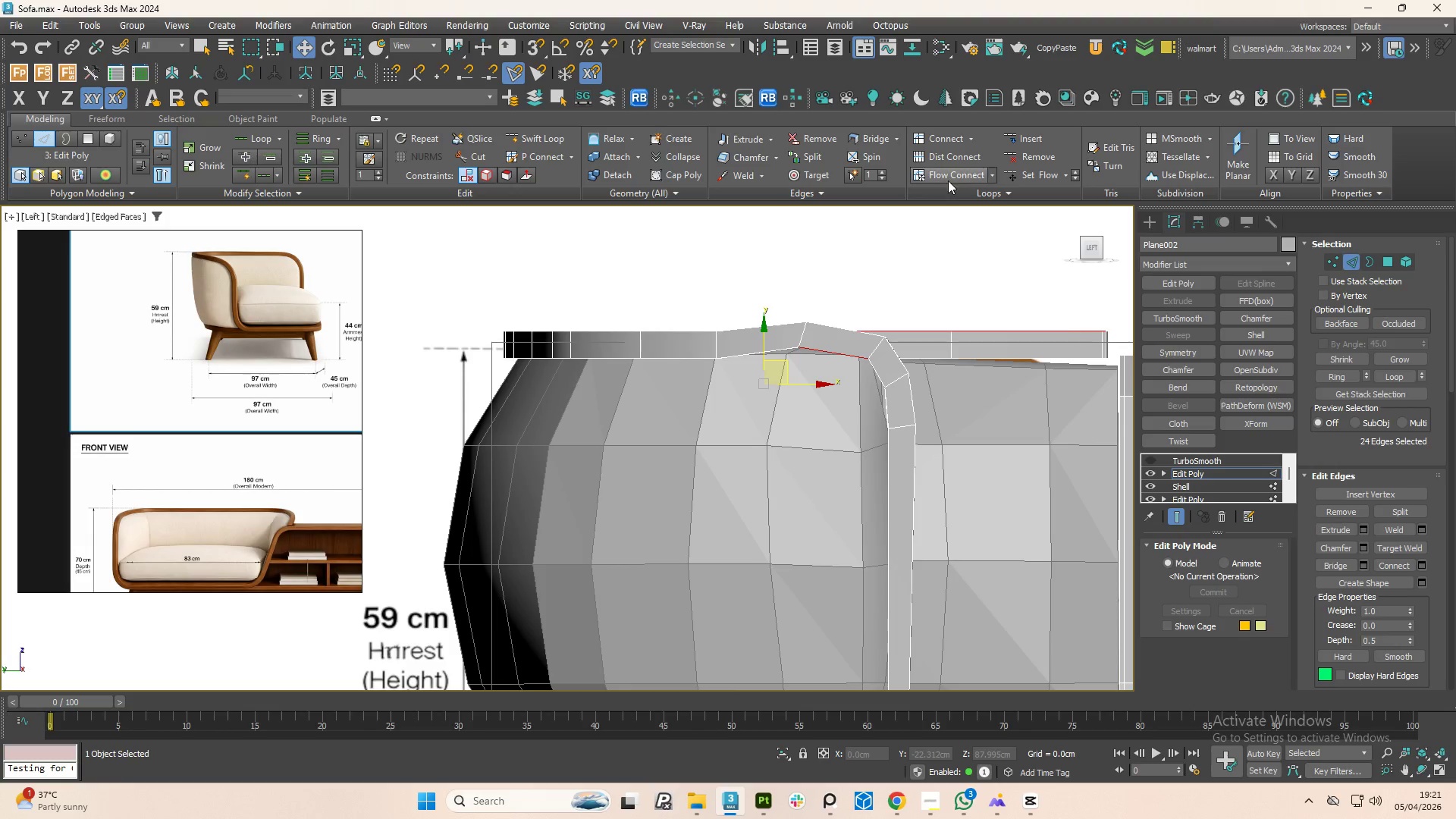 
left_click([952, 177])
 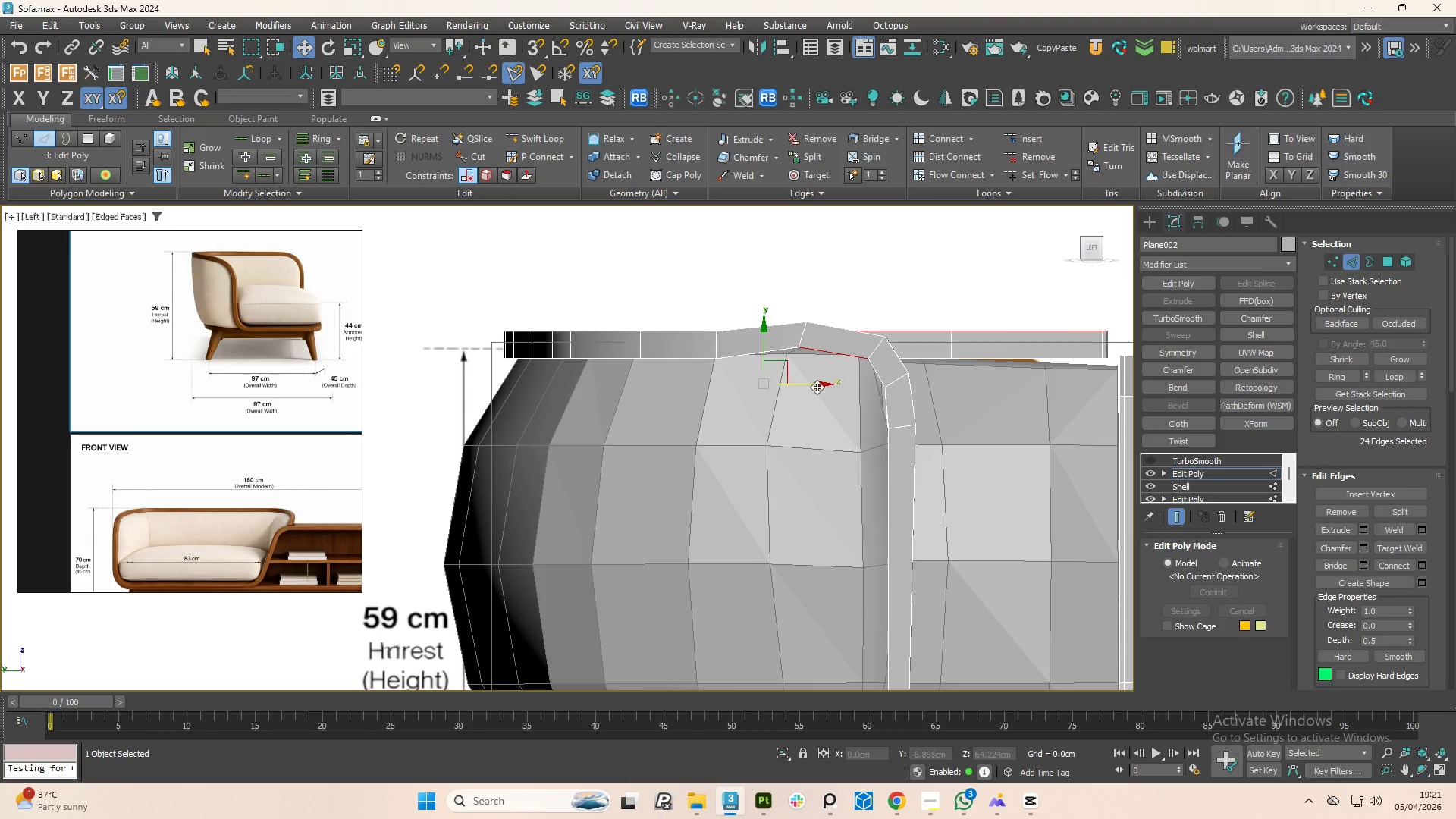 
hold_key(key=AltLeft, duration=0.55)
 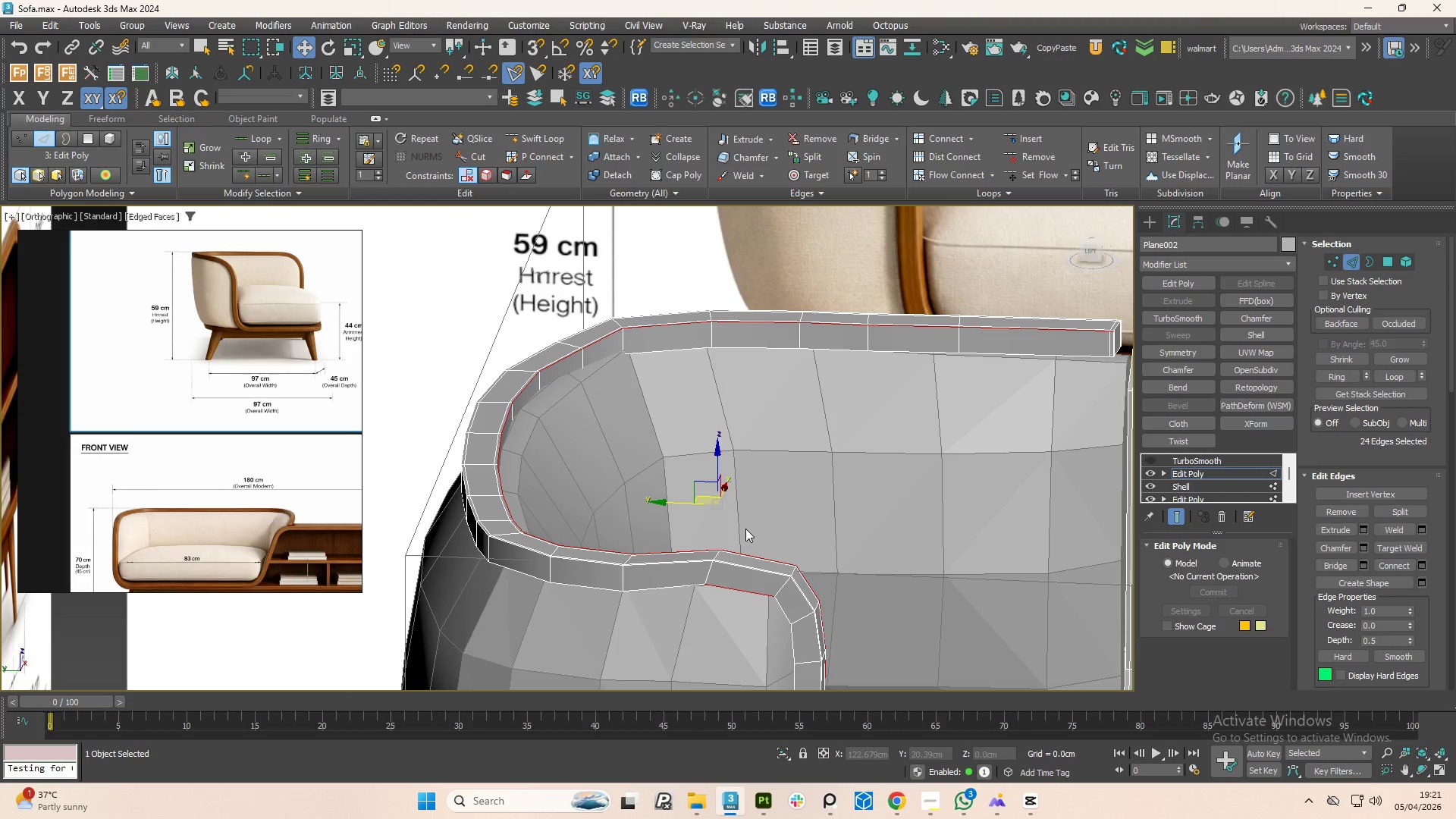 
scroll: coordinate [745, 534], scroll_direction: up, amount: 1.0
 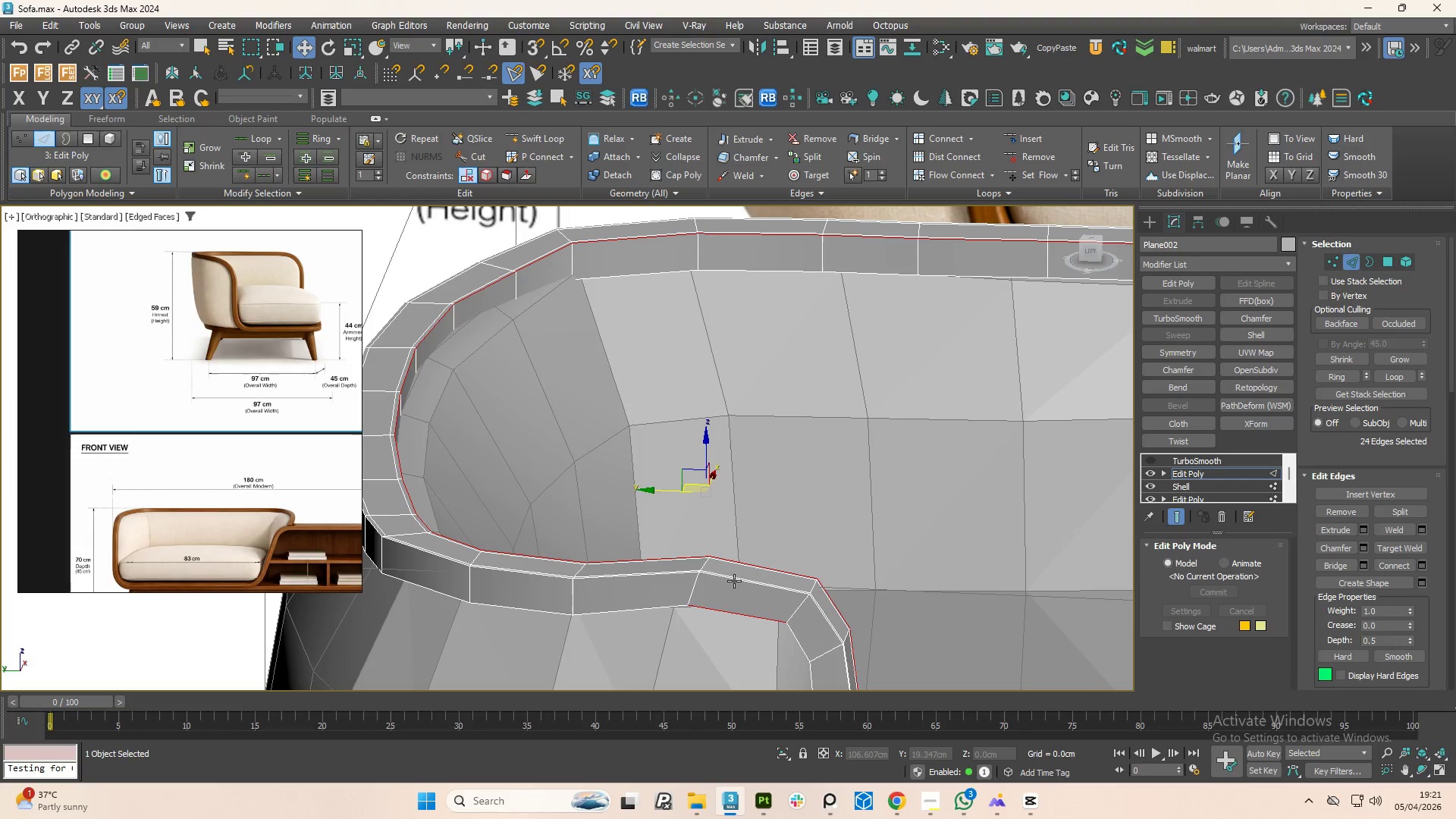 
left_click([734, 581])
 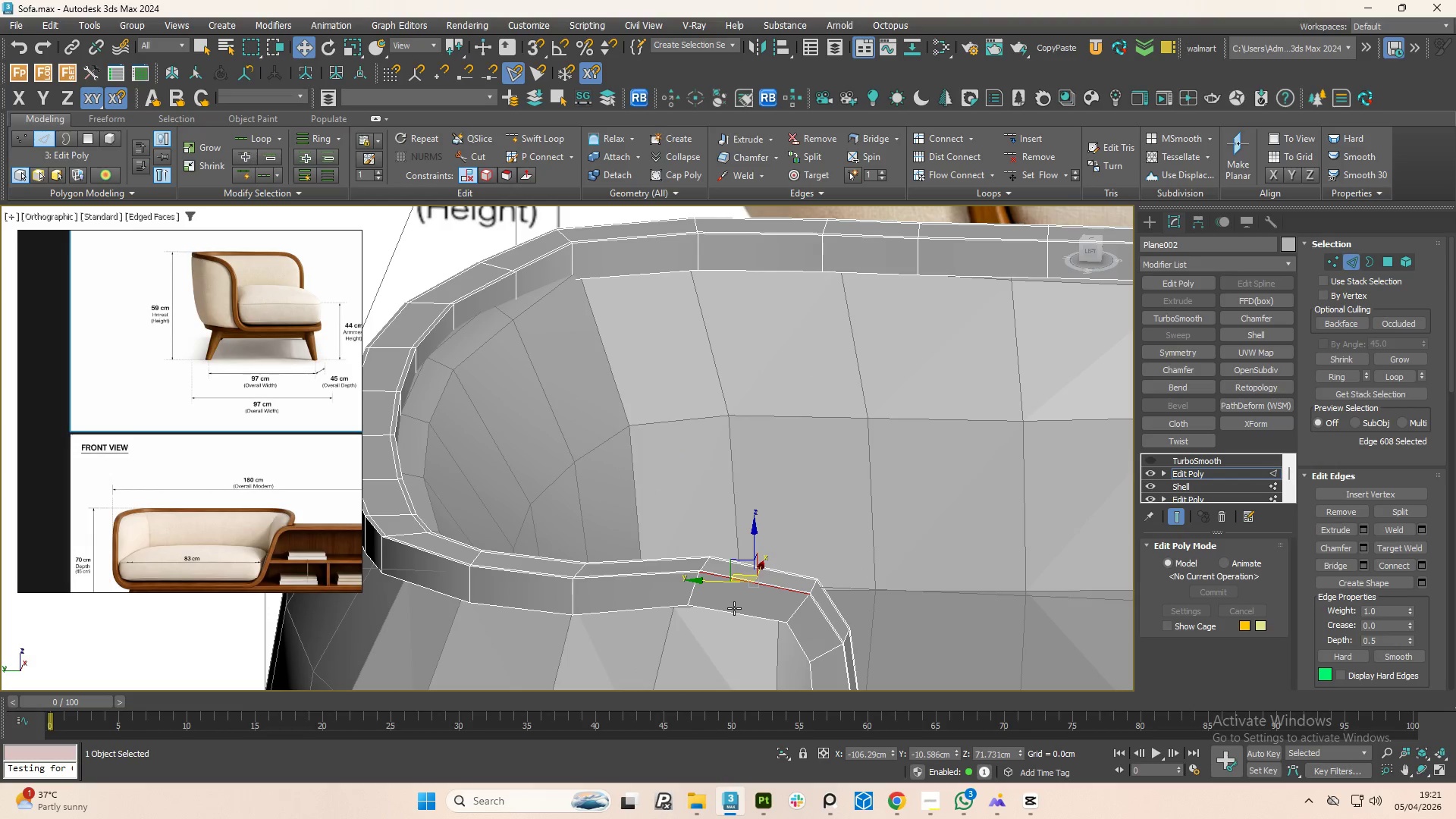 
hold_key(key=ControlLeft, duration=0.58)
 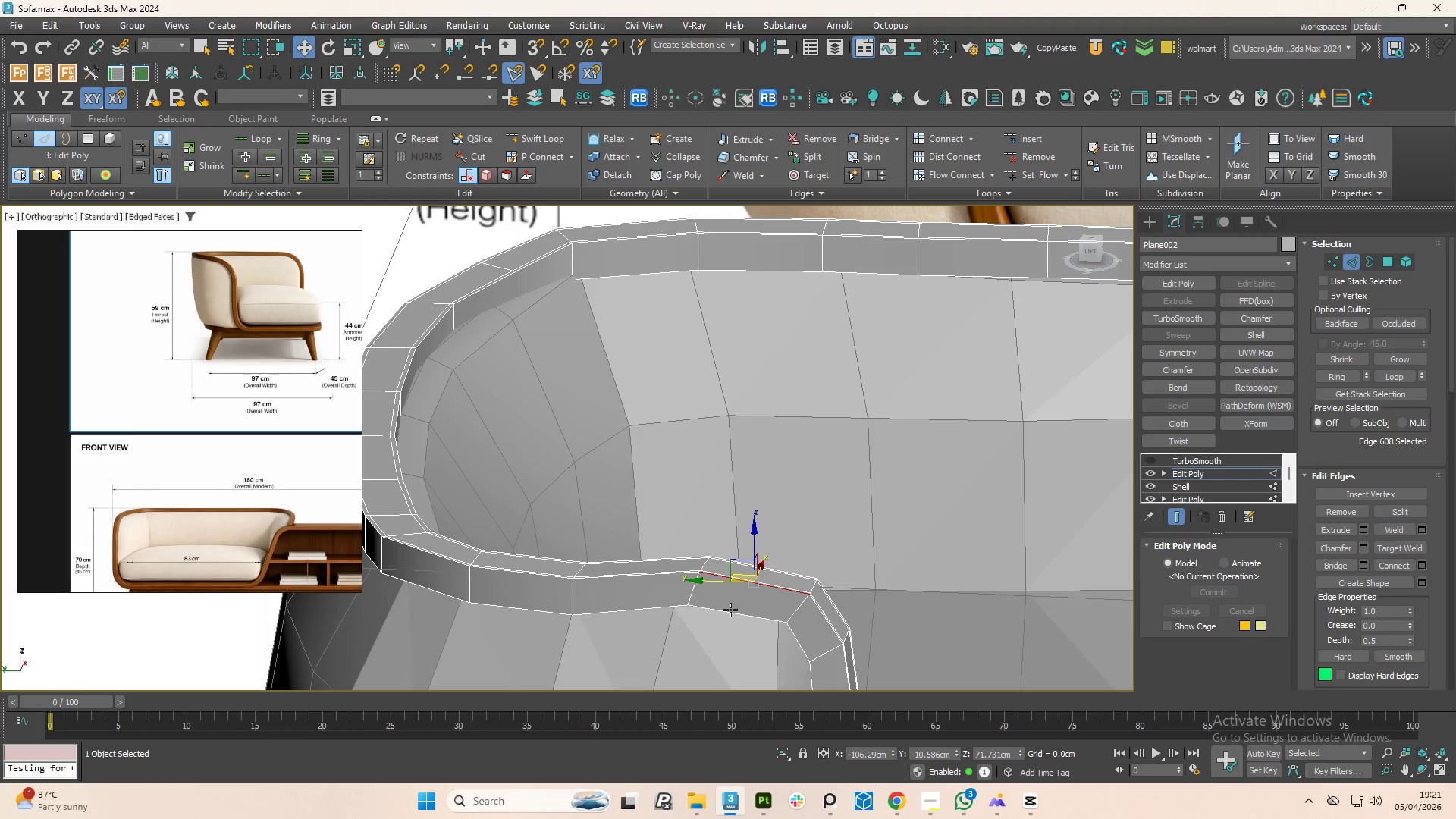 
key(Control+Z)
 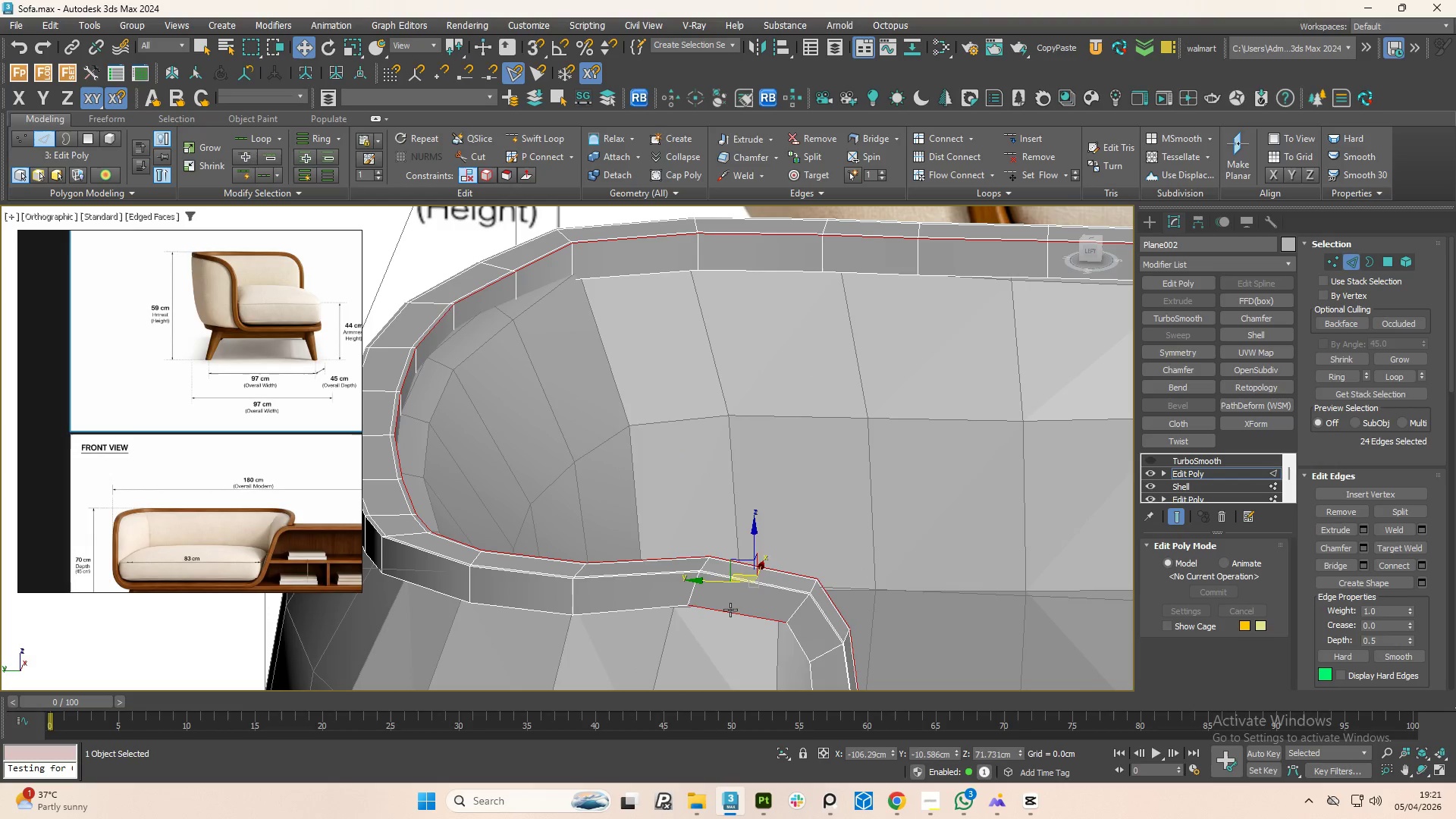 
key(Control+Z)
 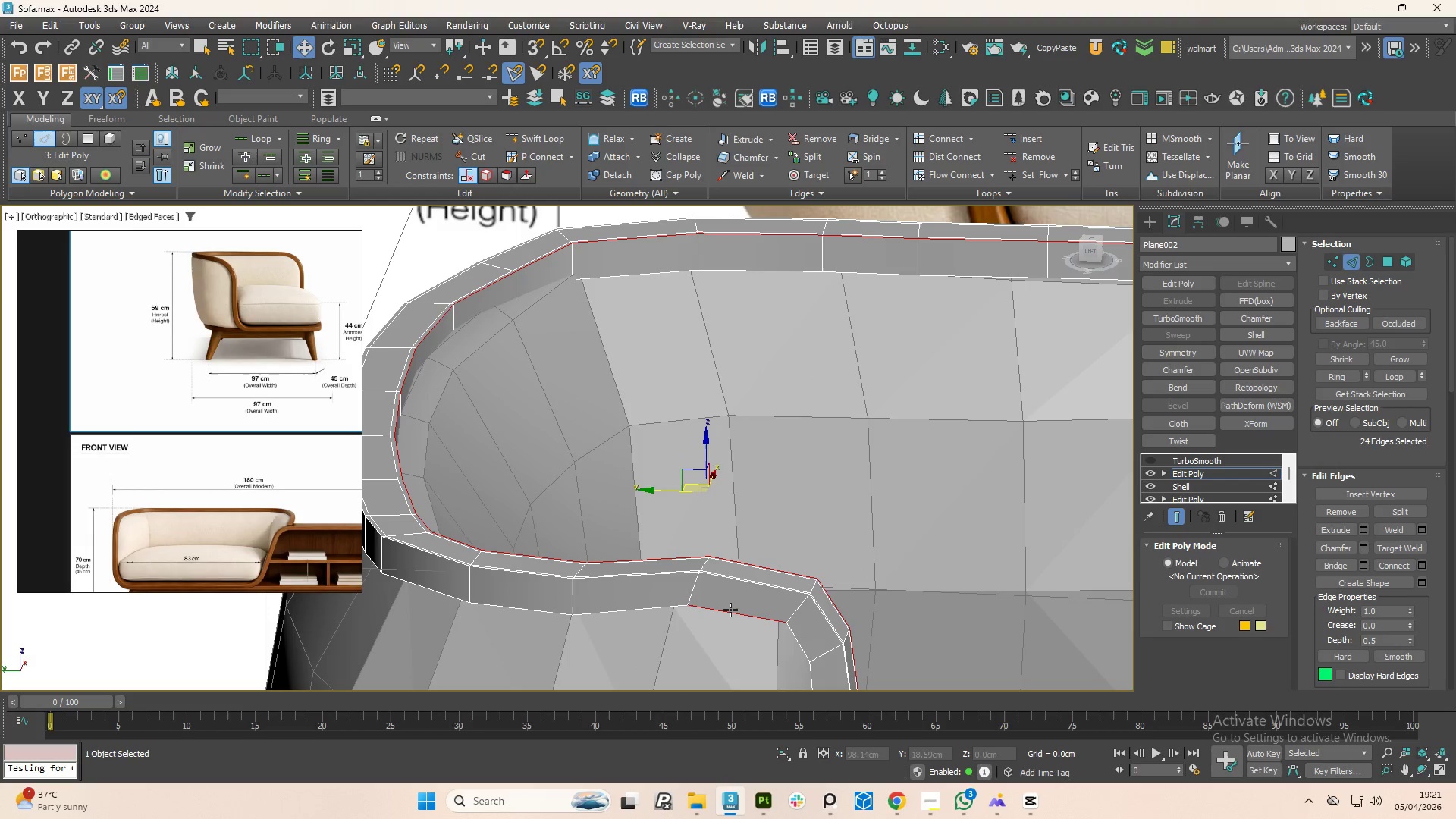 
key(Control+Z)
 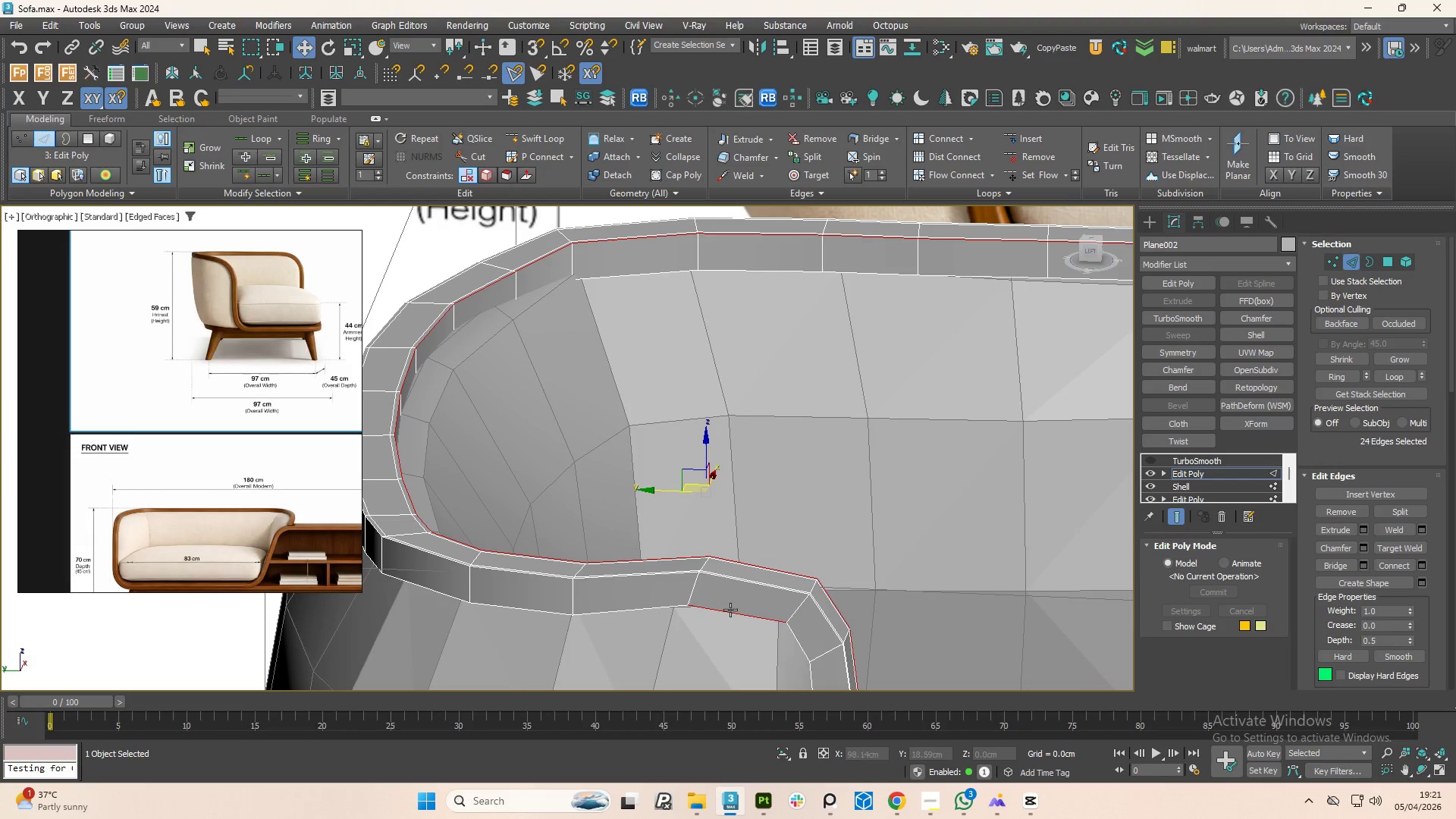 
key(Control+Z)
 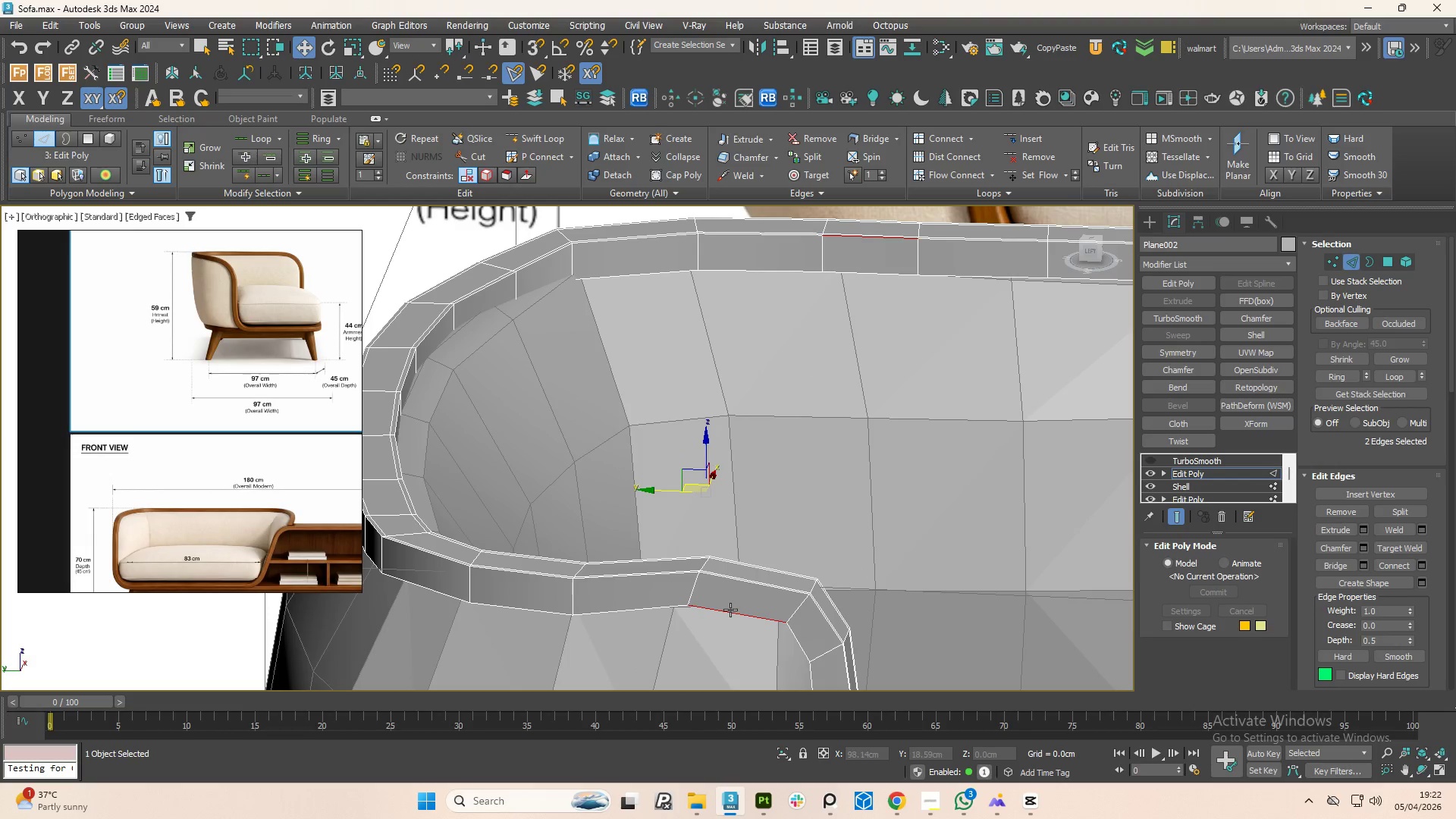 
key(Control+Z)
 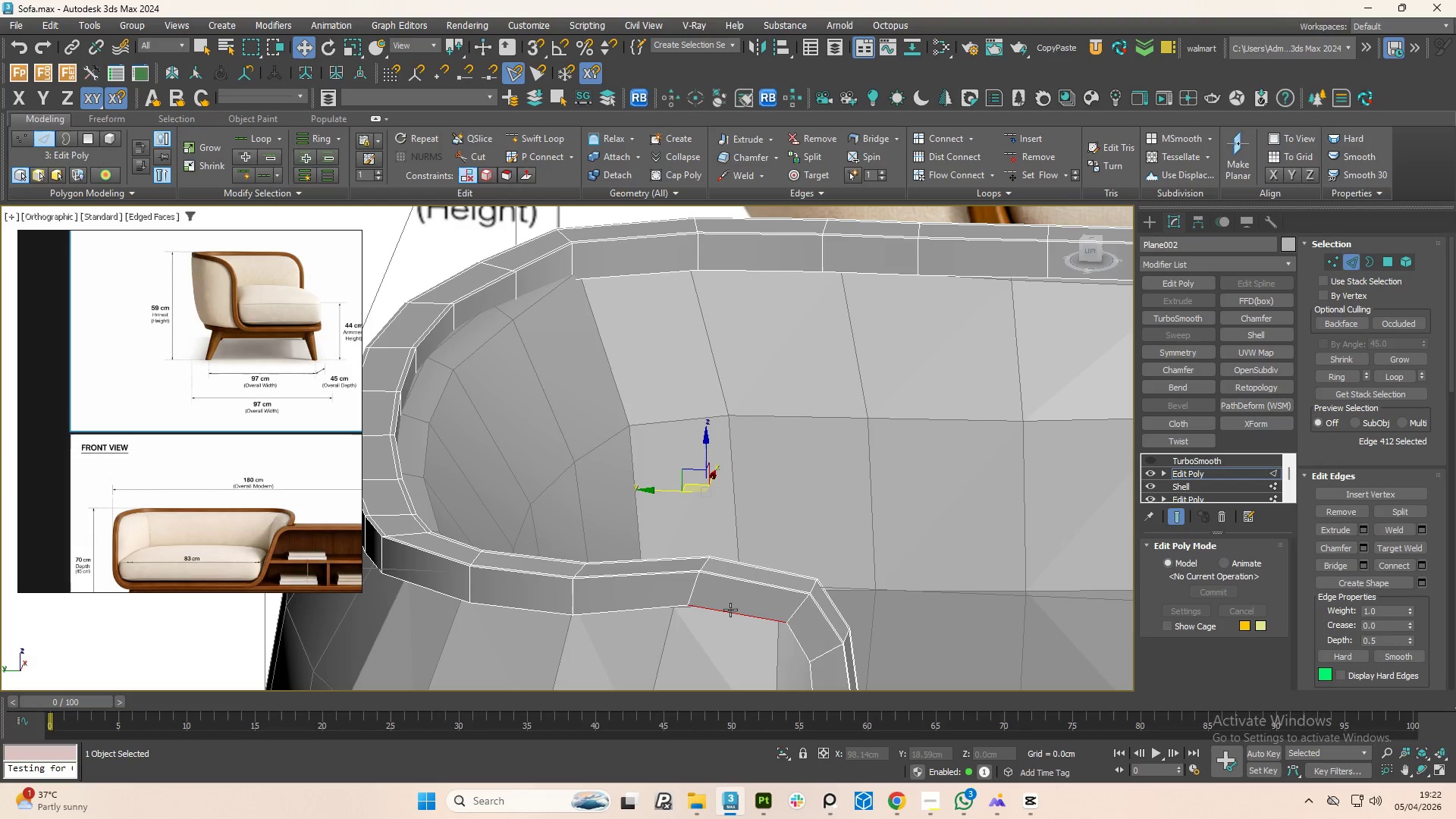 
left_click([730, 610])
 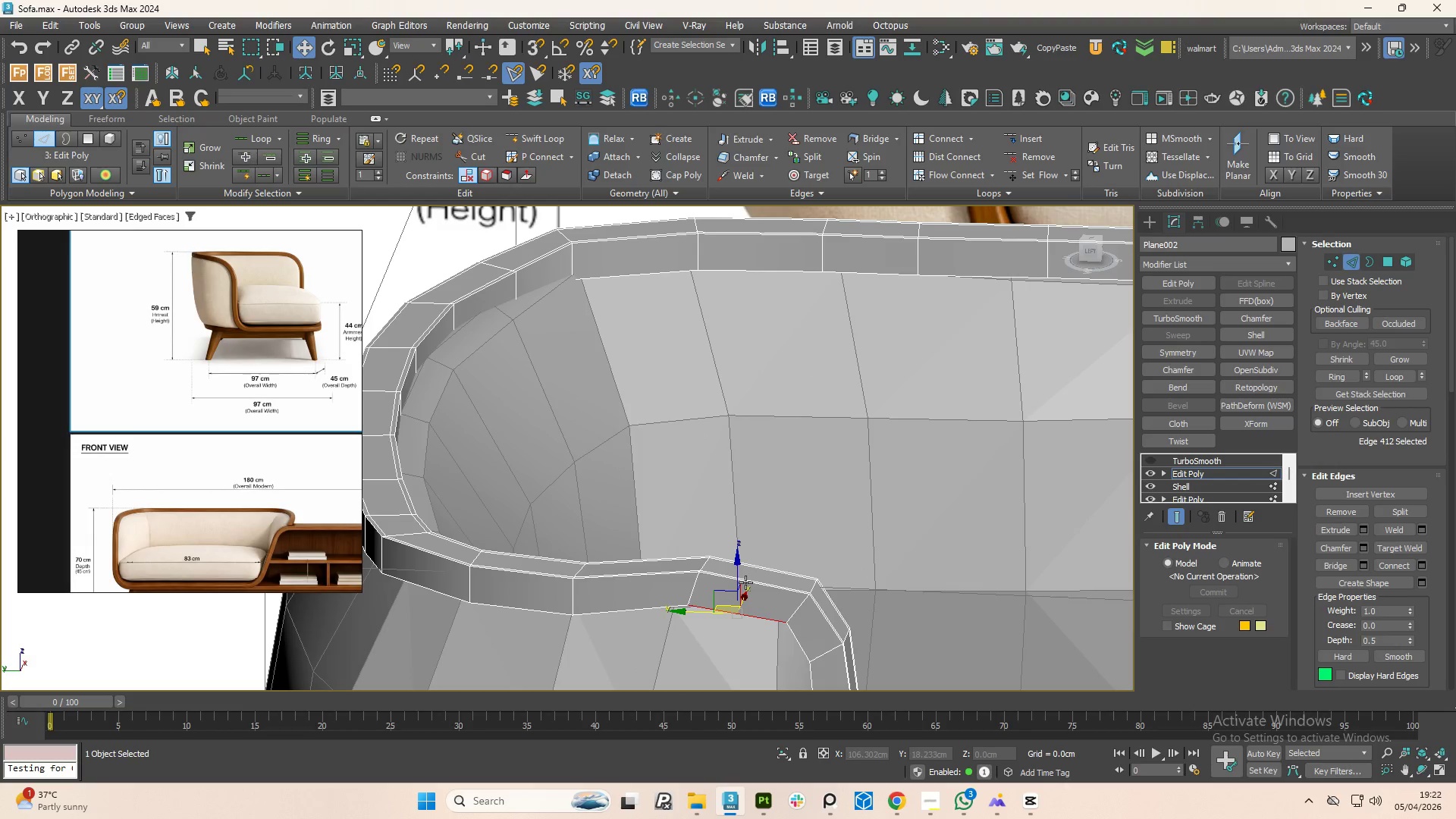 
double_click([745, 582])
 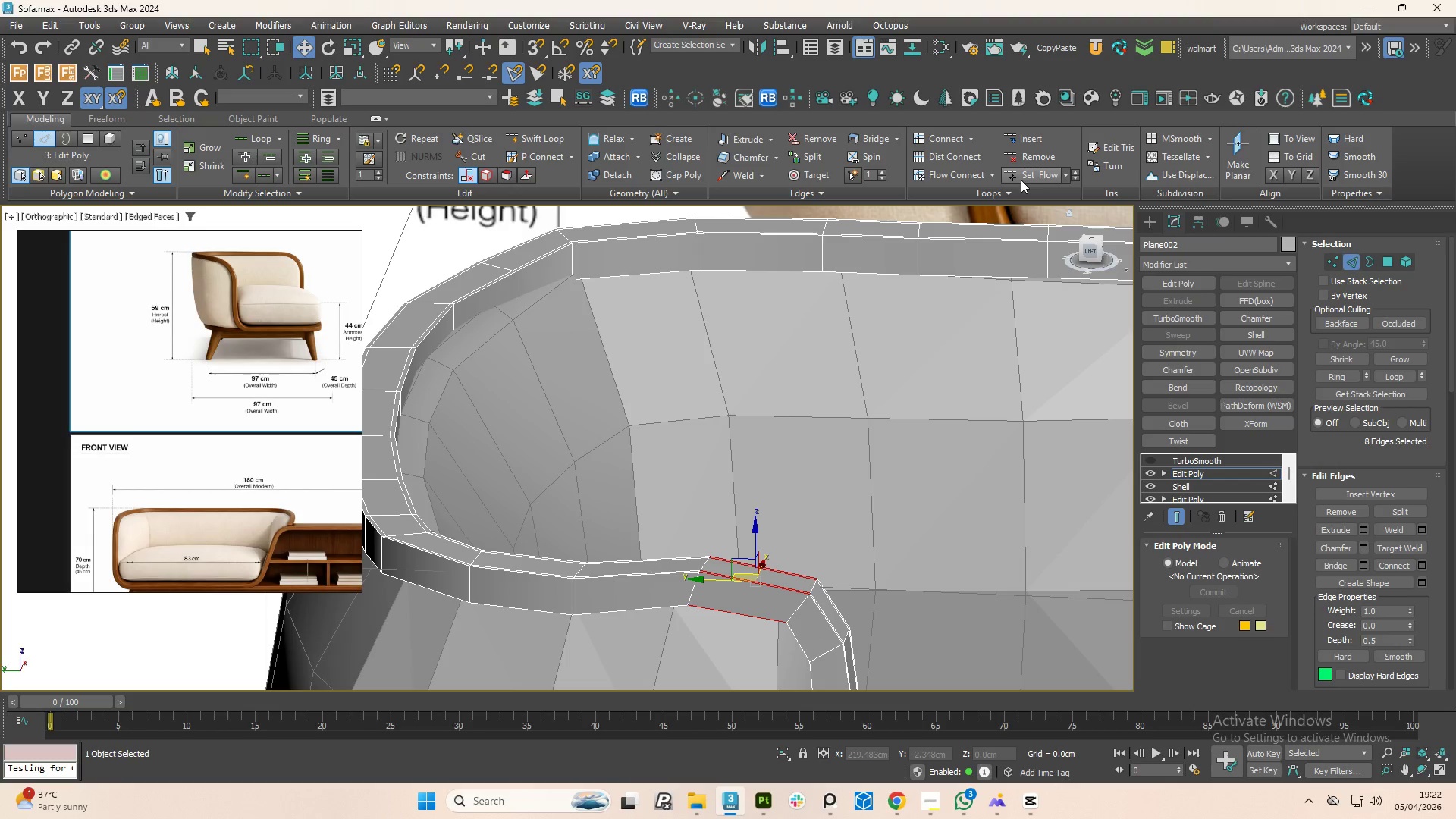 
left_click([968, 174])
 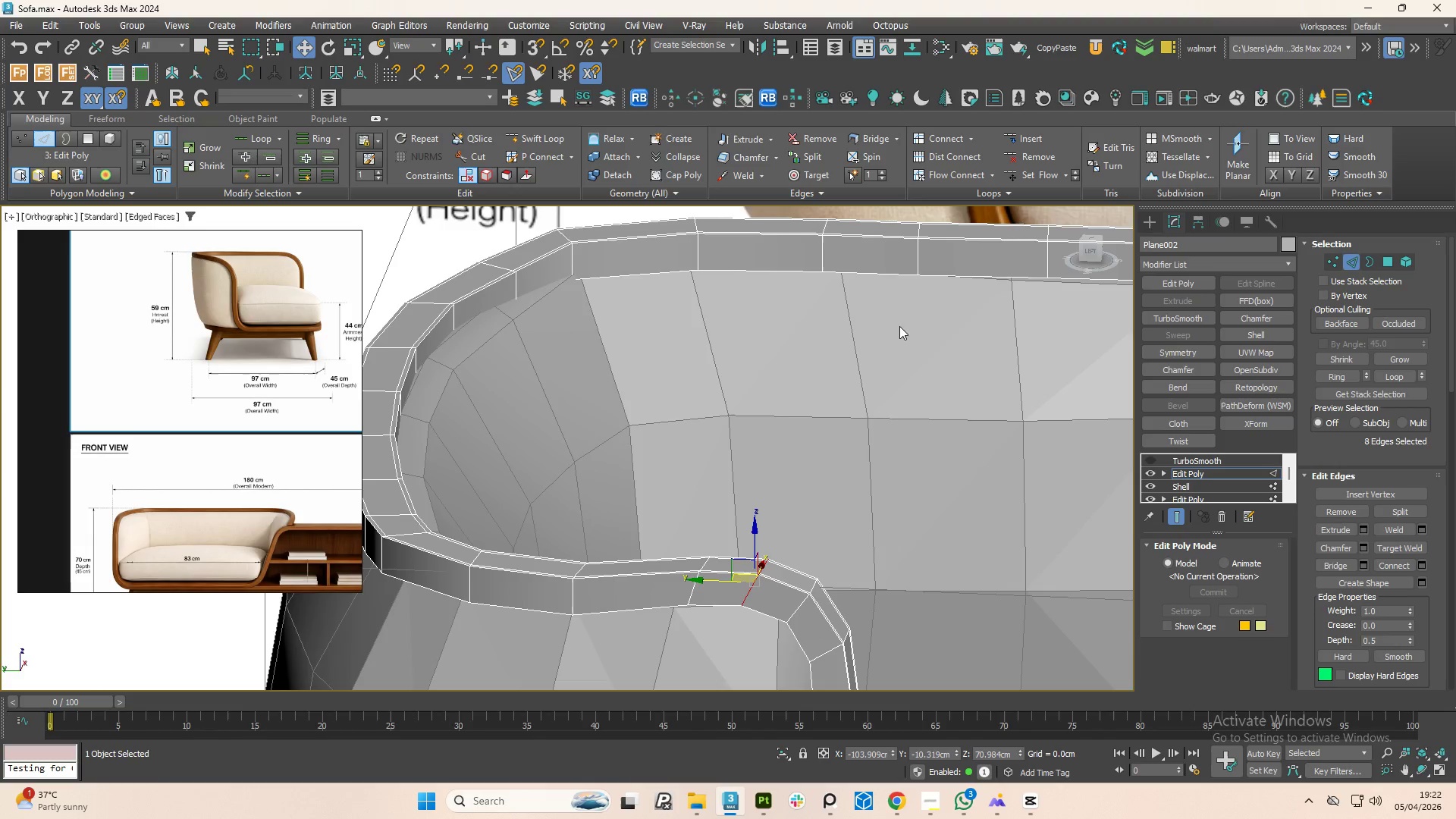 
hold_key(key=AltLeft, duration=1.14)
 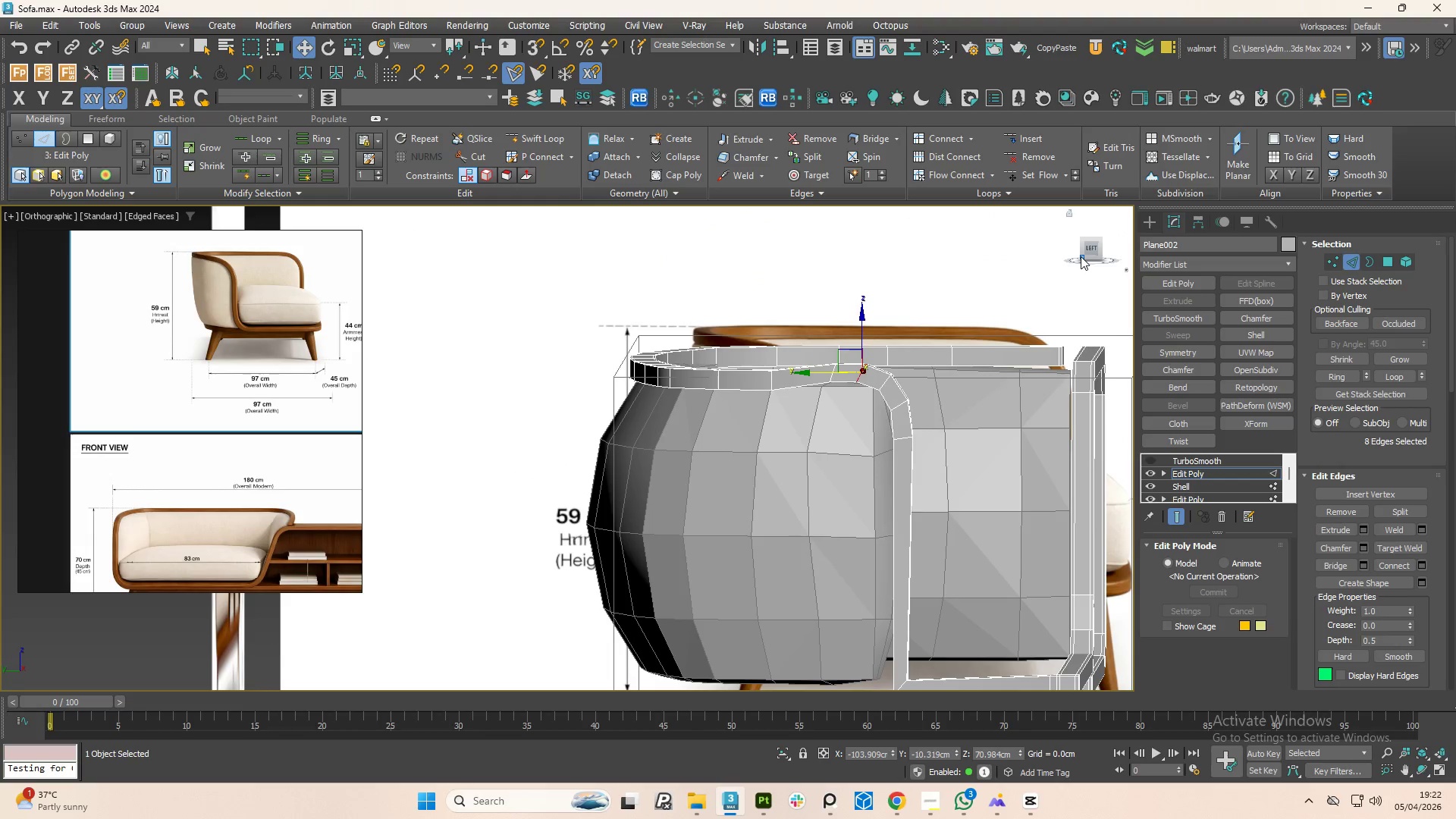 
scroll: coordinate [864, 453], scroll_direction: down, amount: 2.0
 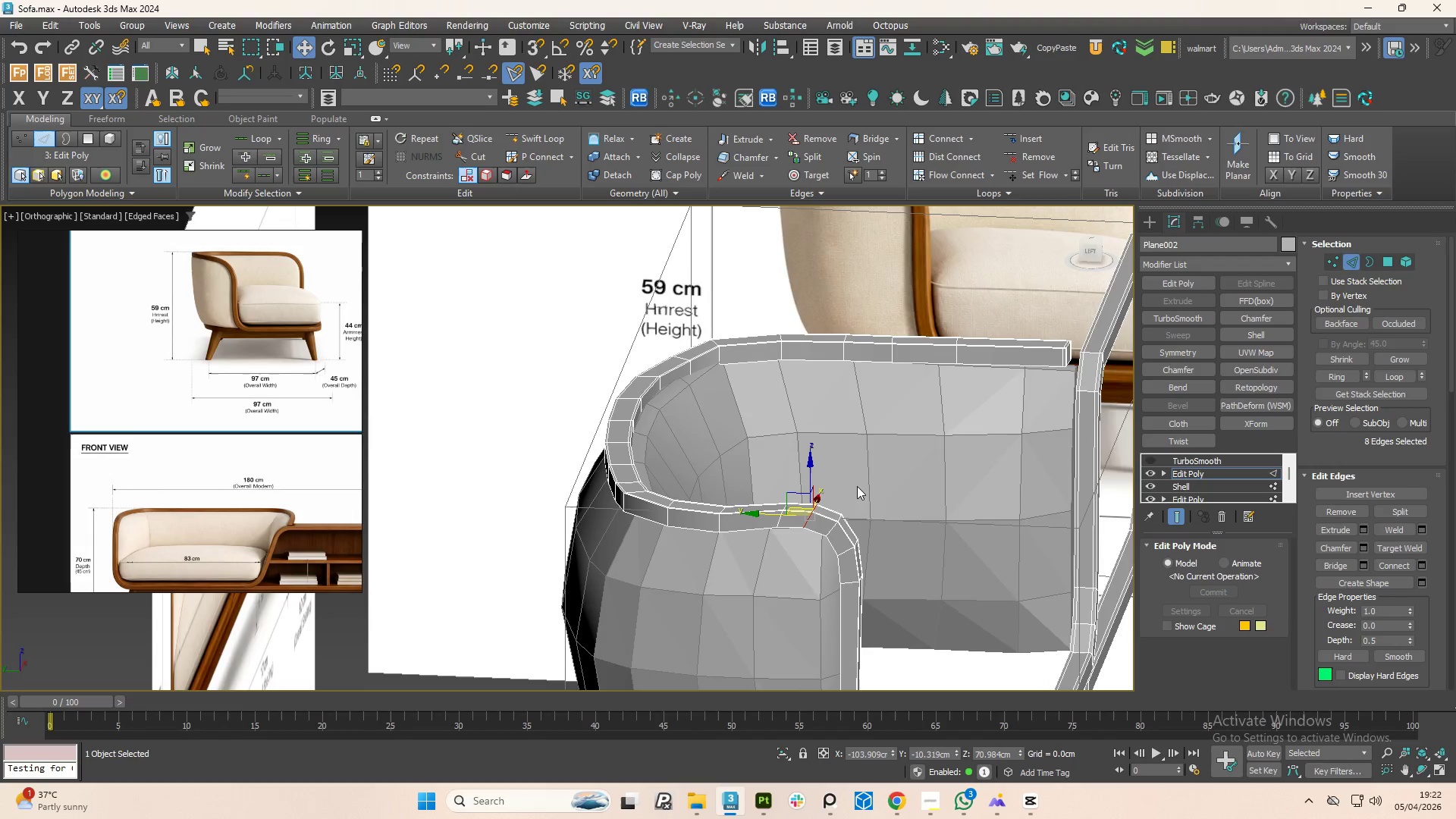 
hold_key(key=AltLeft, duration=9.8)
left_click([1092, 251])
 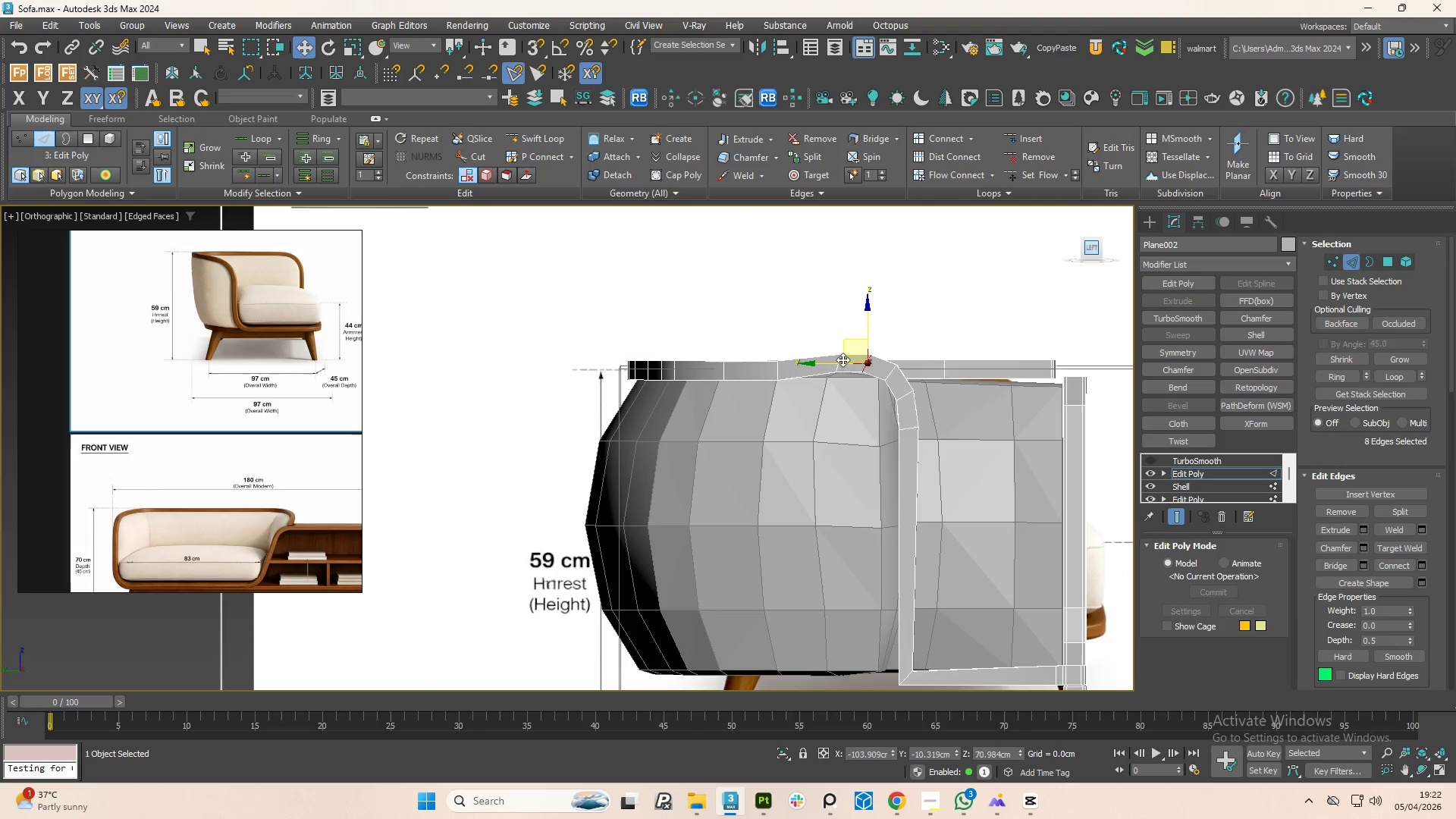 
scroll: coordinate [843, 357], scroll_direction: up, amount: 2.0
 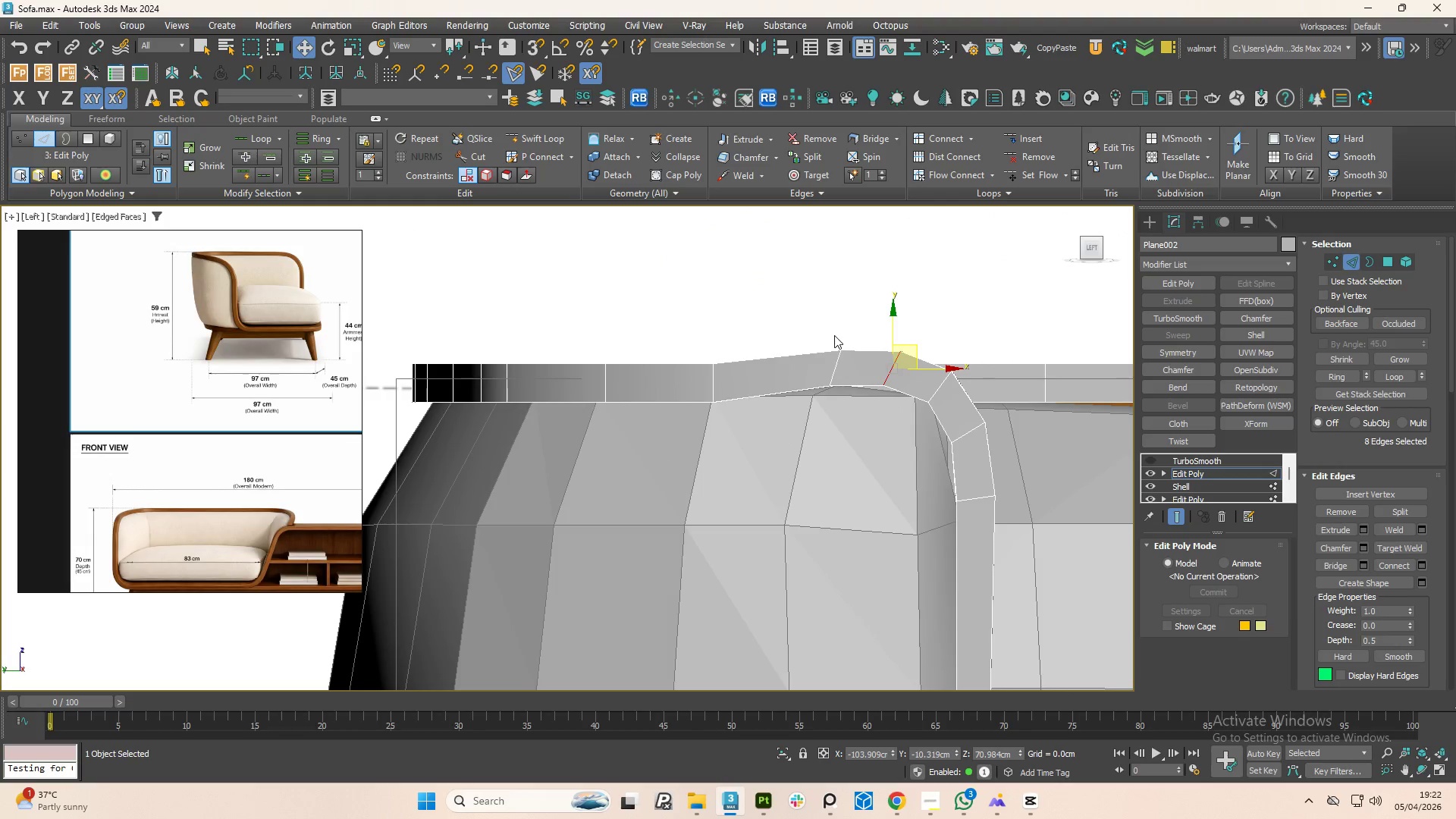 
hold_key(key=ControlLeft, duration=0.78)
double_click([840, 362])
 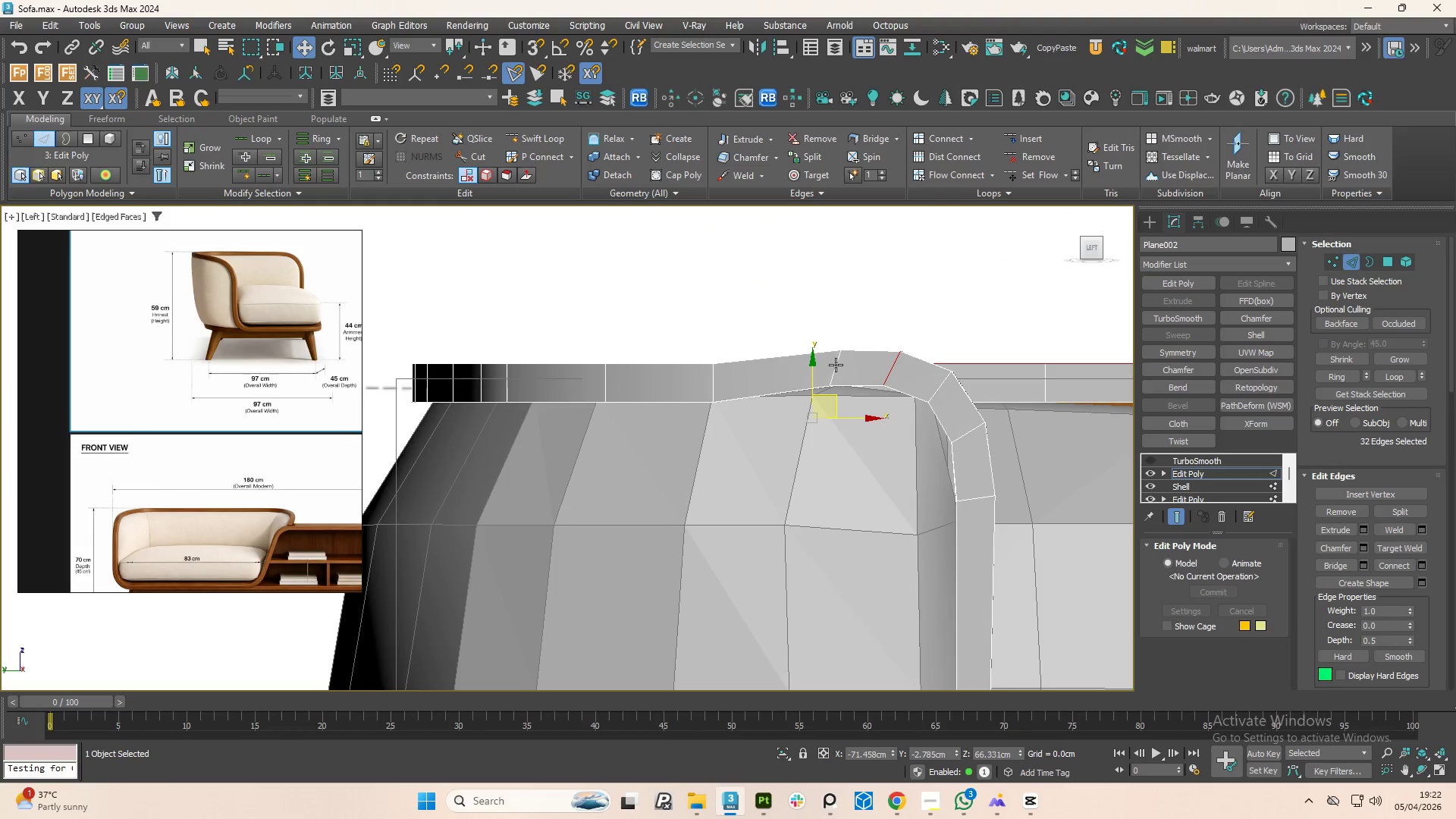 
hold_key(key=ControlLeft, duration=0.31)
 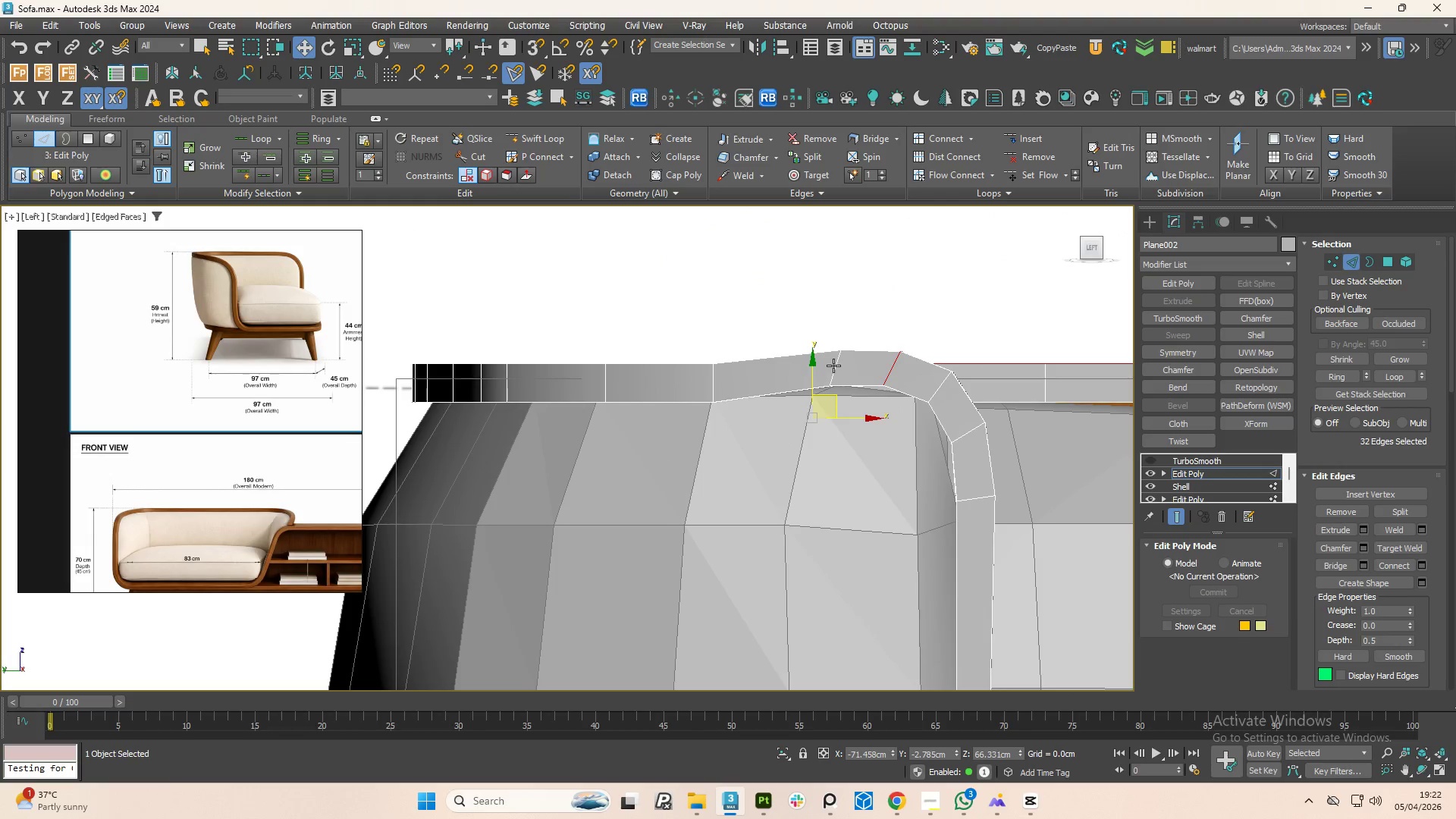 
key(Control+Z)
 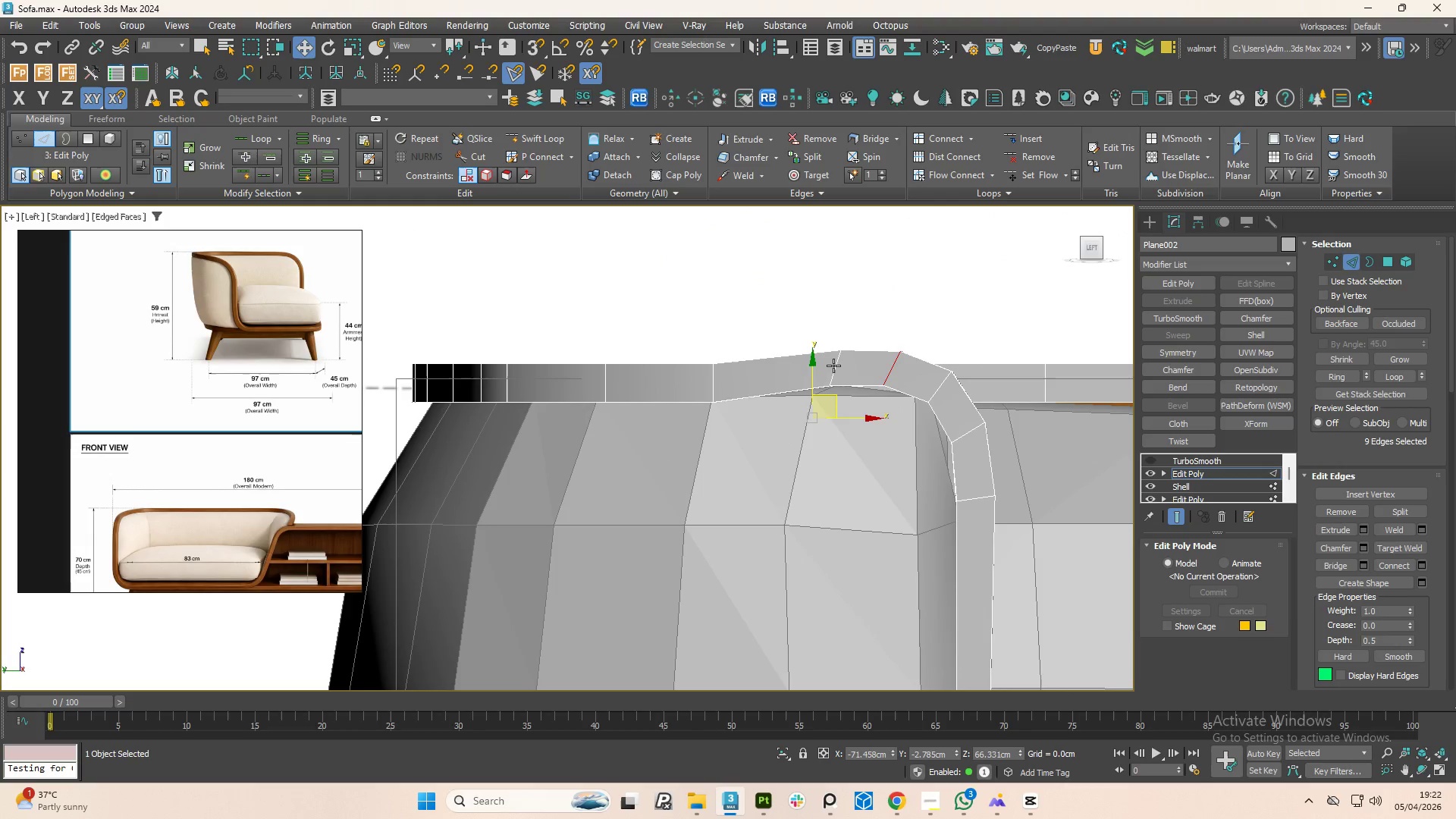 
key(Control+Z)
 